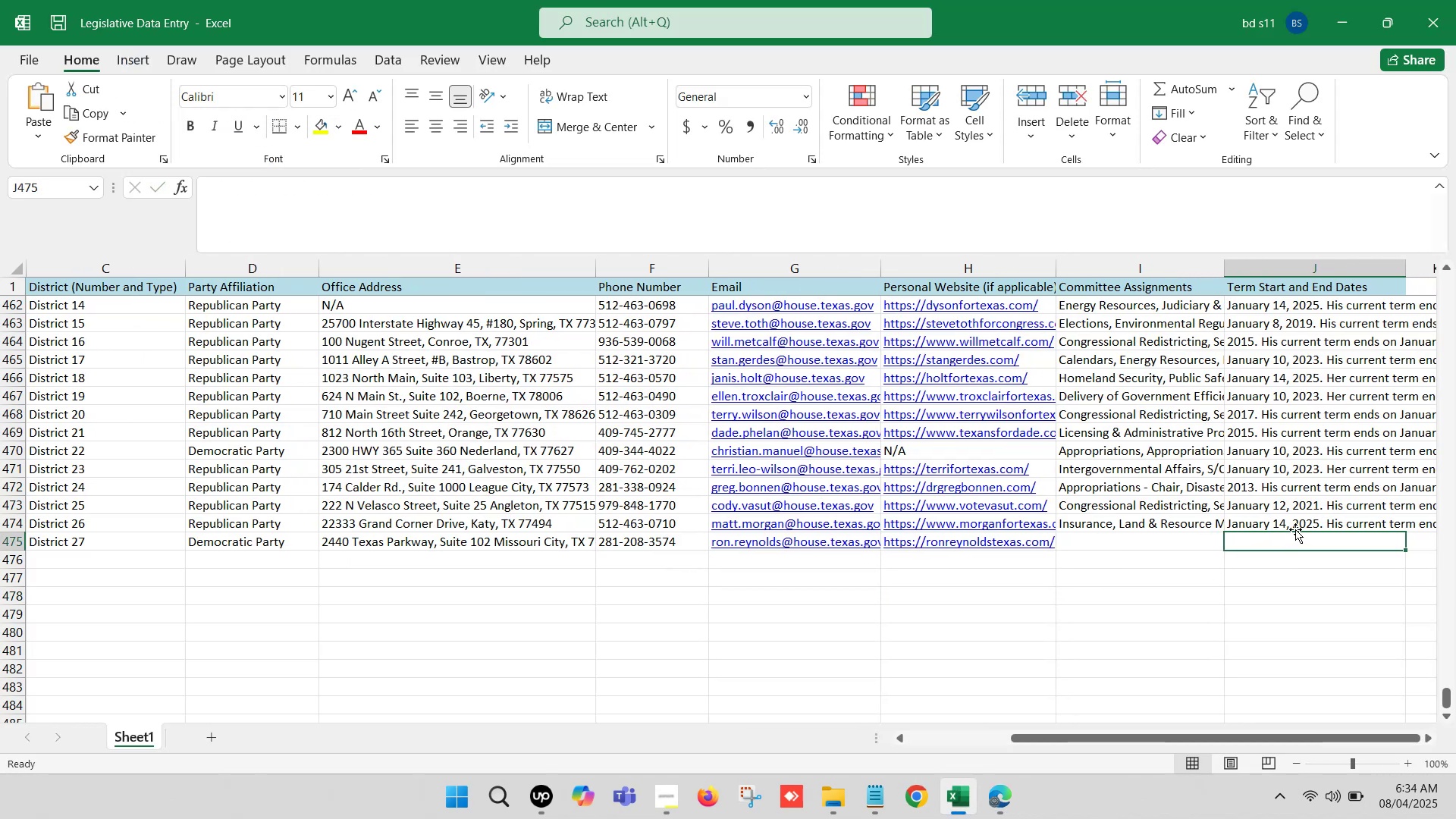 
key(ArrowRight)
 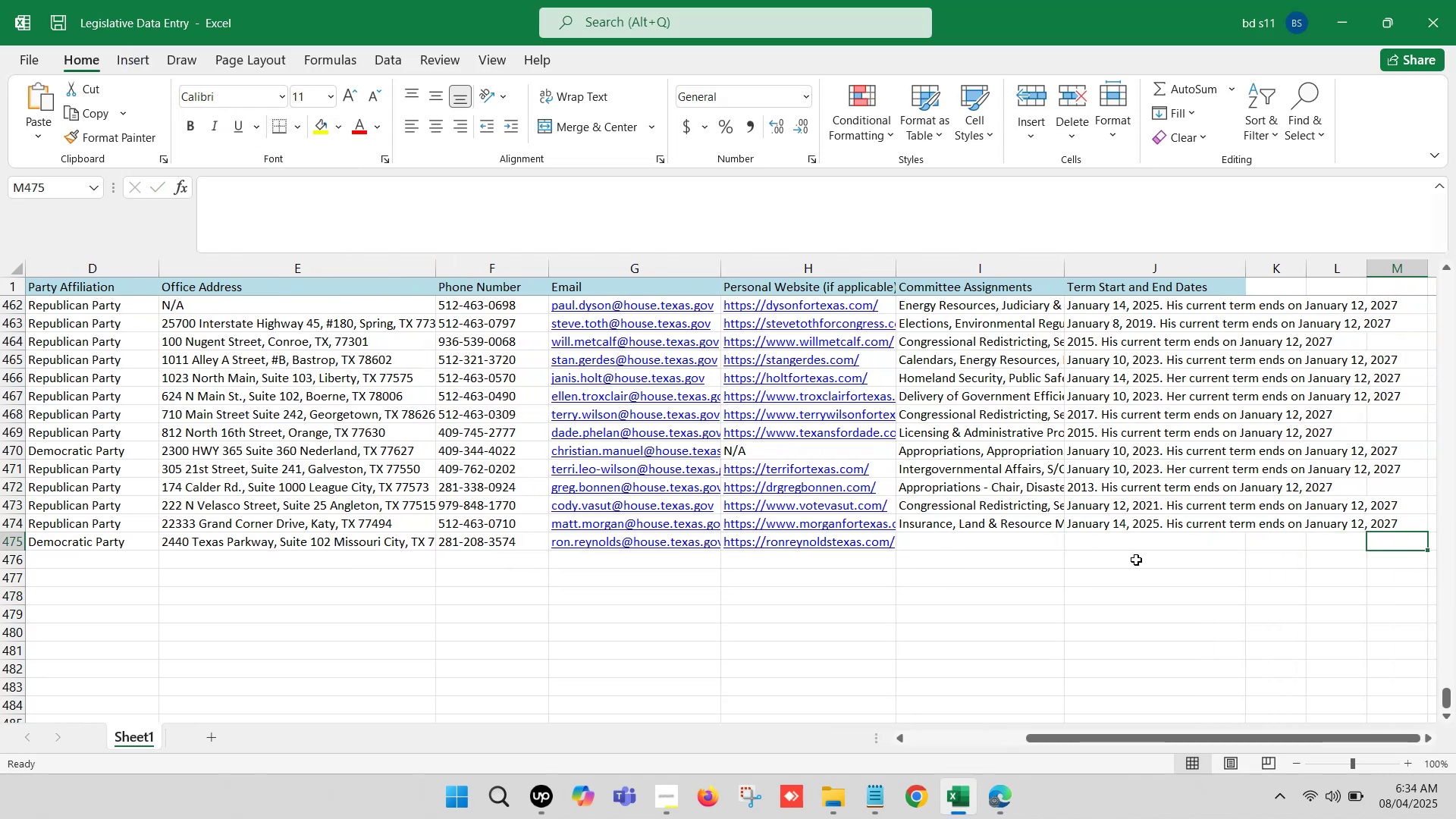 
key(ArrowRight)
 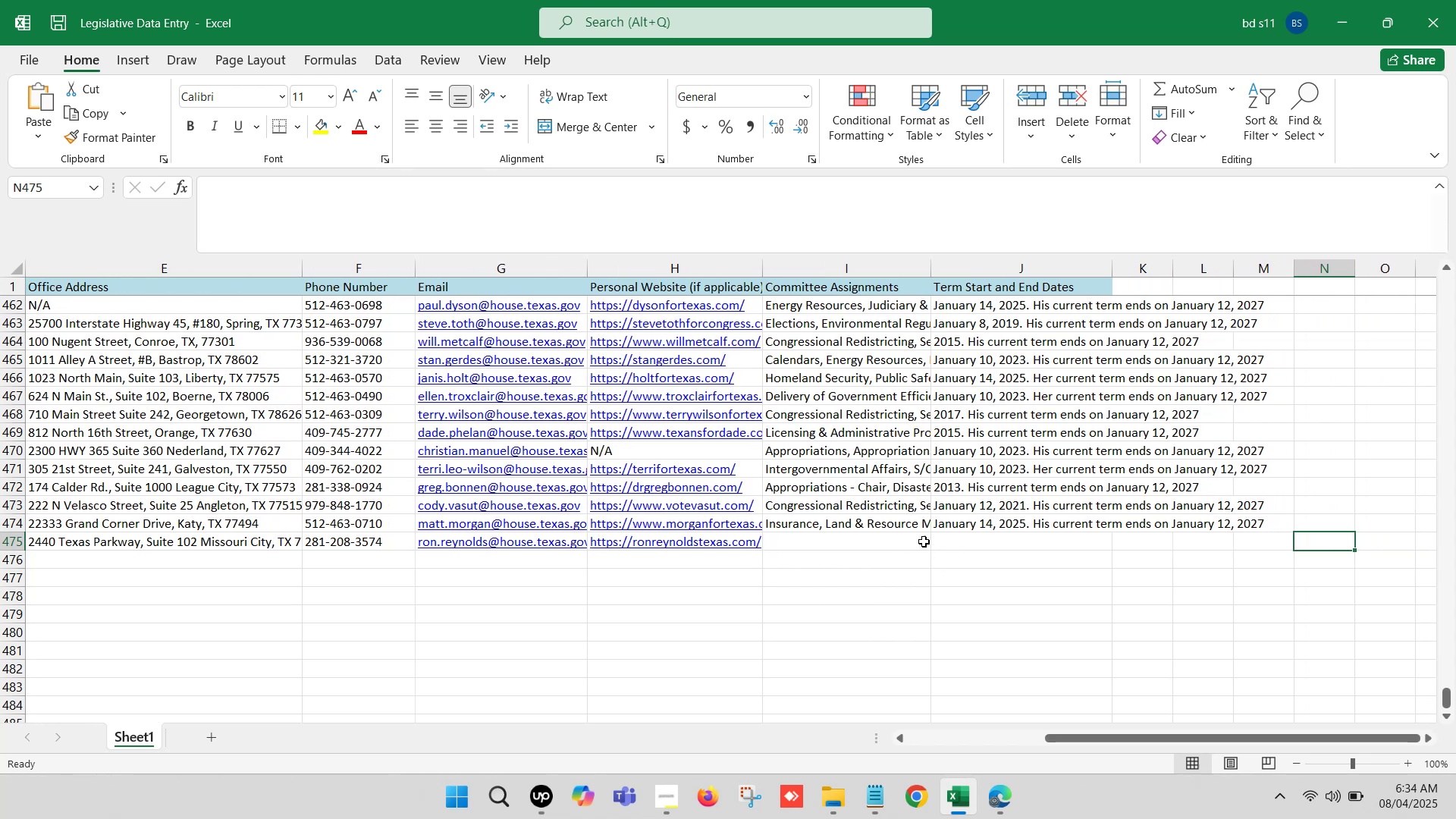 
left_click([898, 535])
 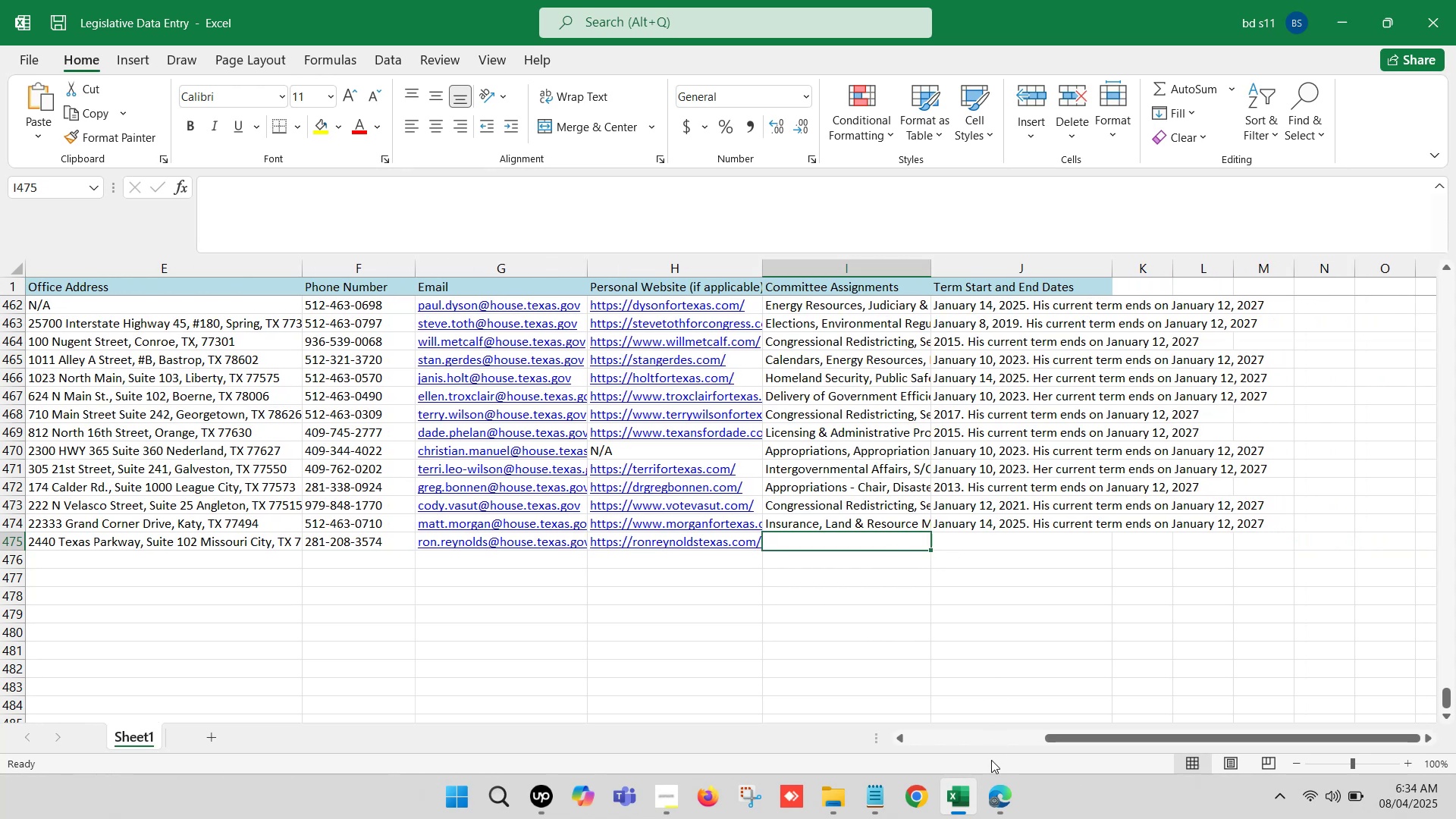 
left_click([997, 791])
 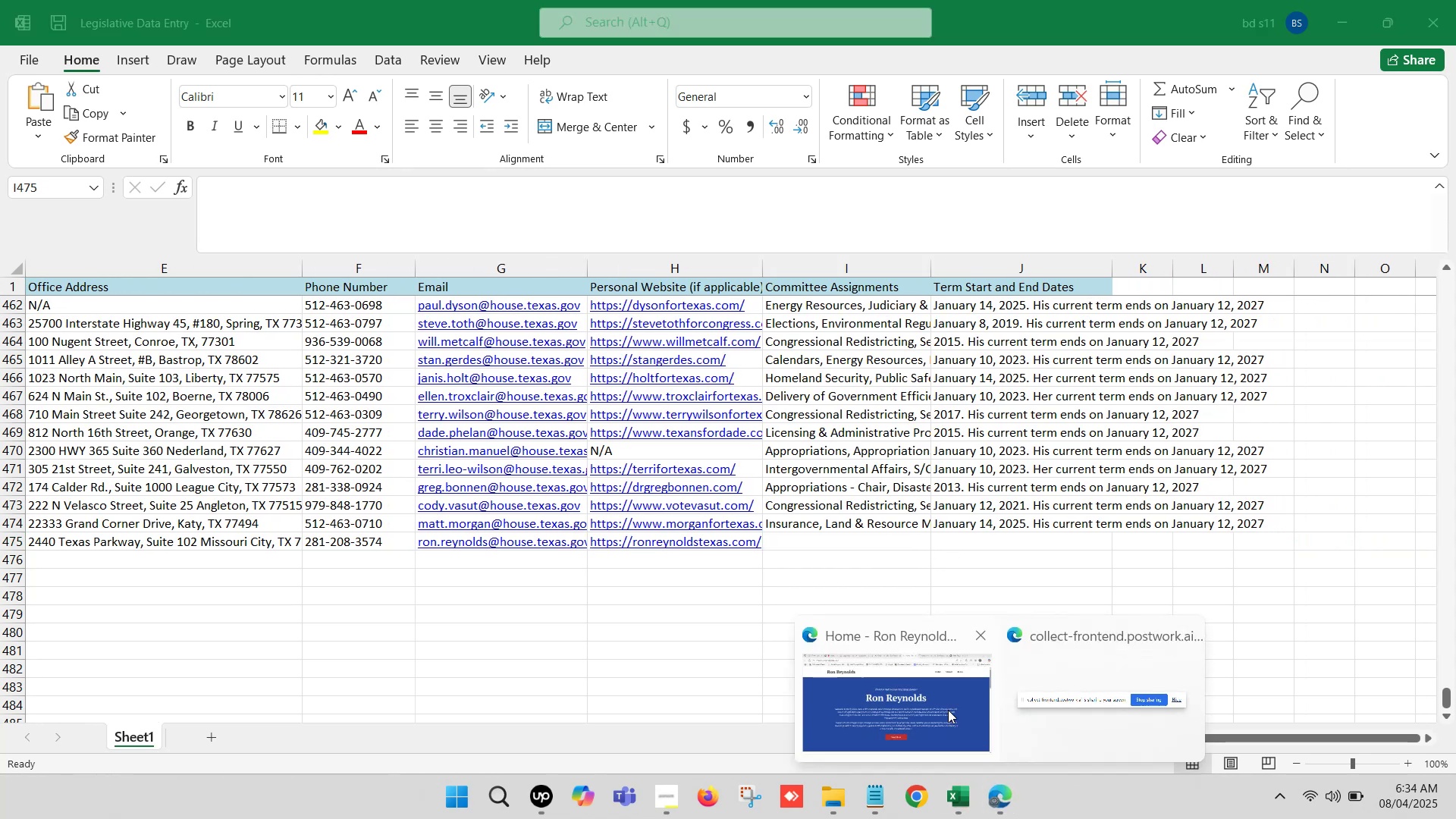 
left_click([915, 671])
 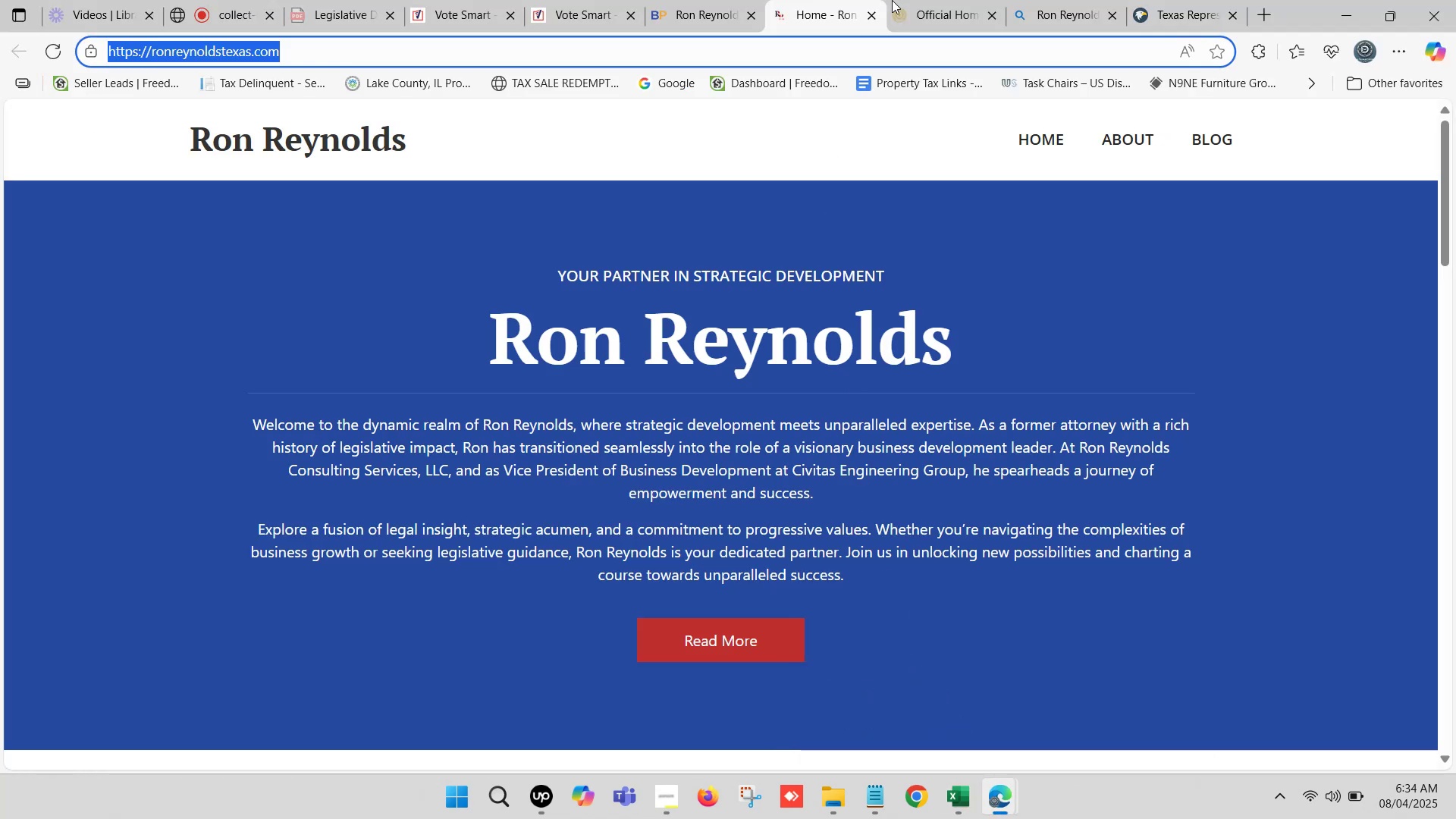 
left_click([922, 0])
 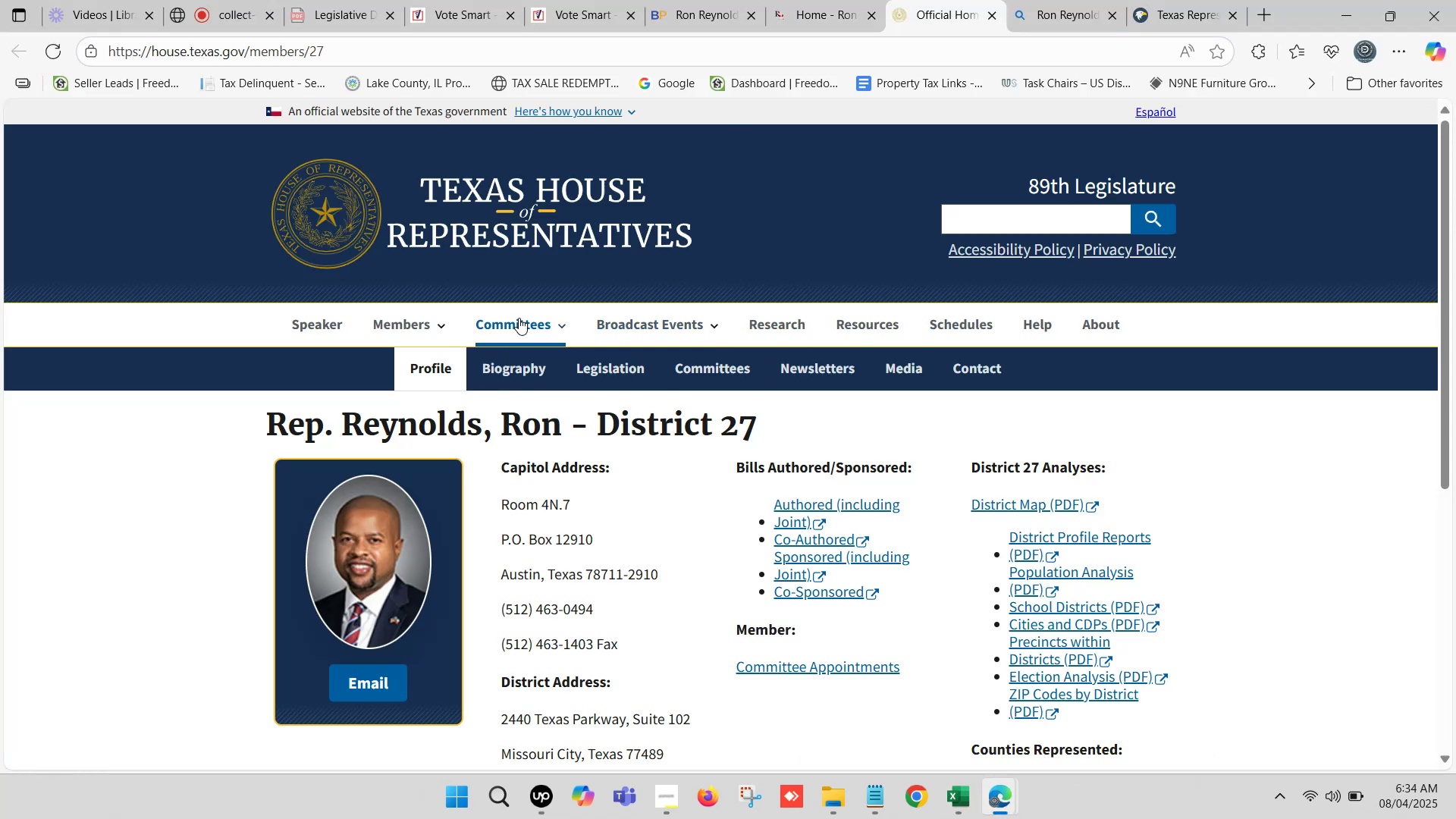 
left_click([519, 318])
 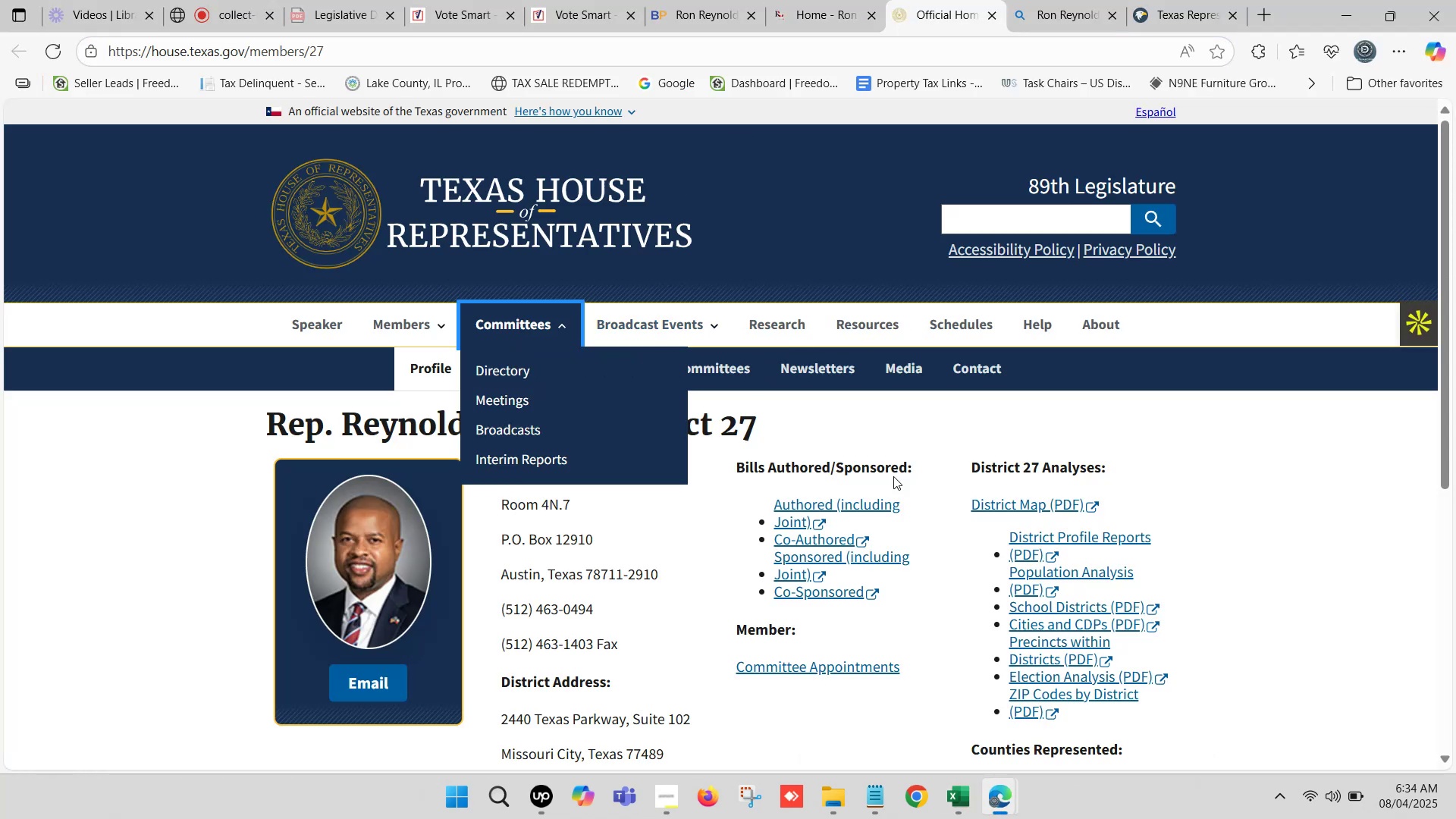 
left_click([733, 368])
 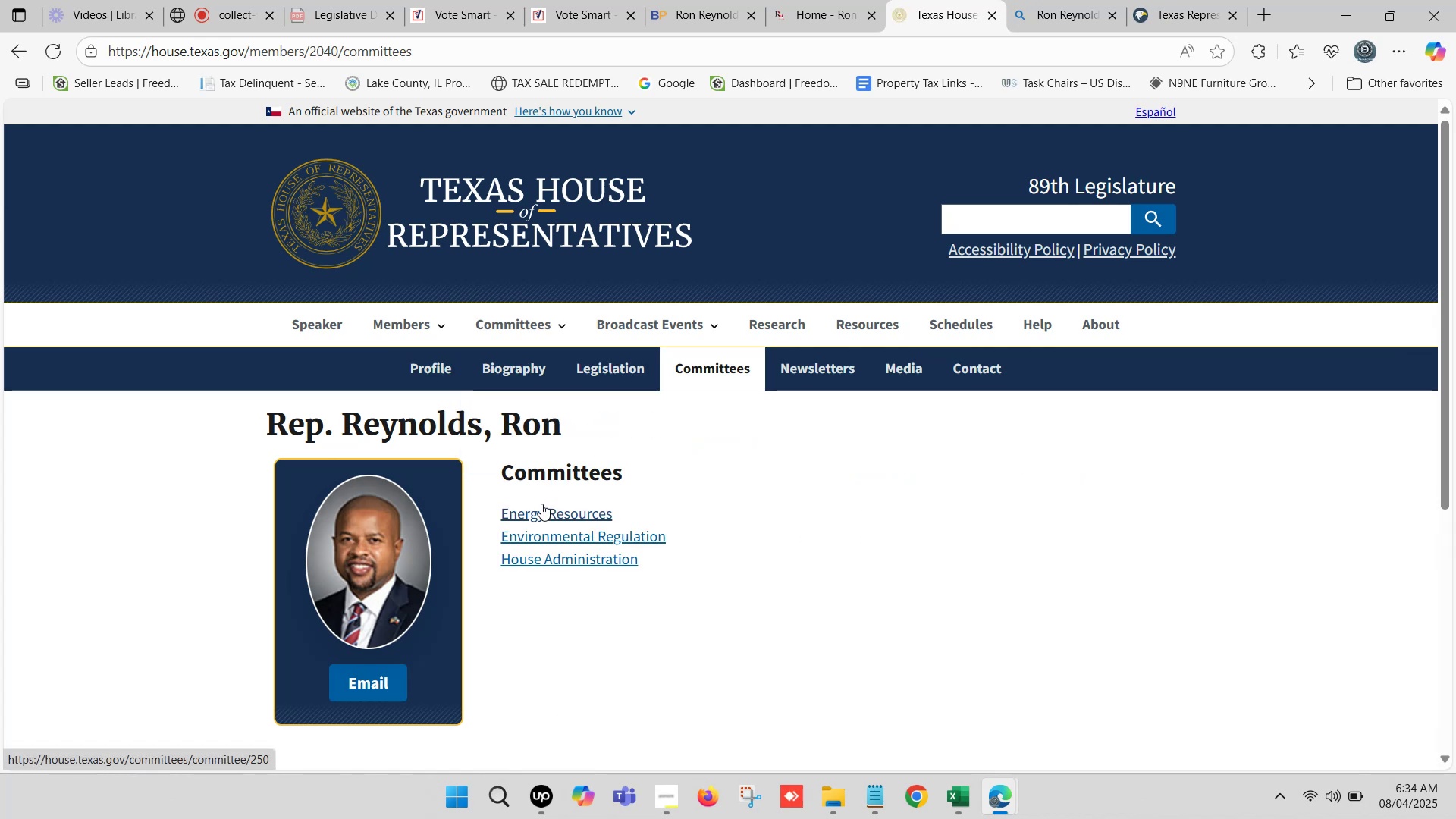 
left_click_drag(start_coordinate=[492, 510], to_coordinate=[642, 559])
 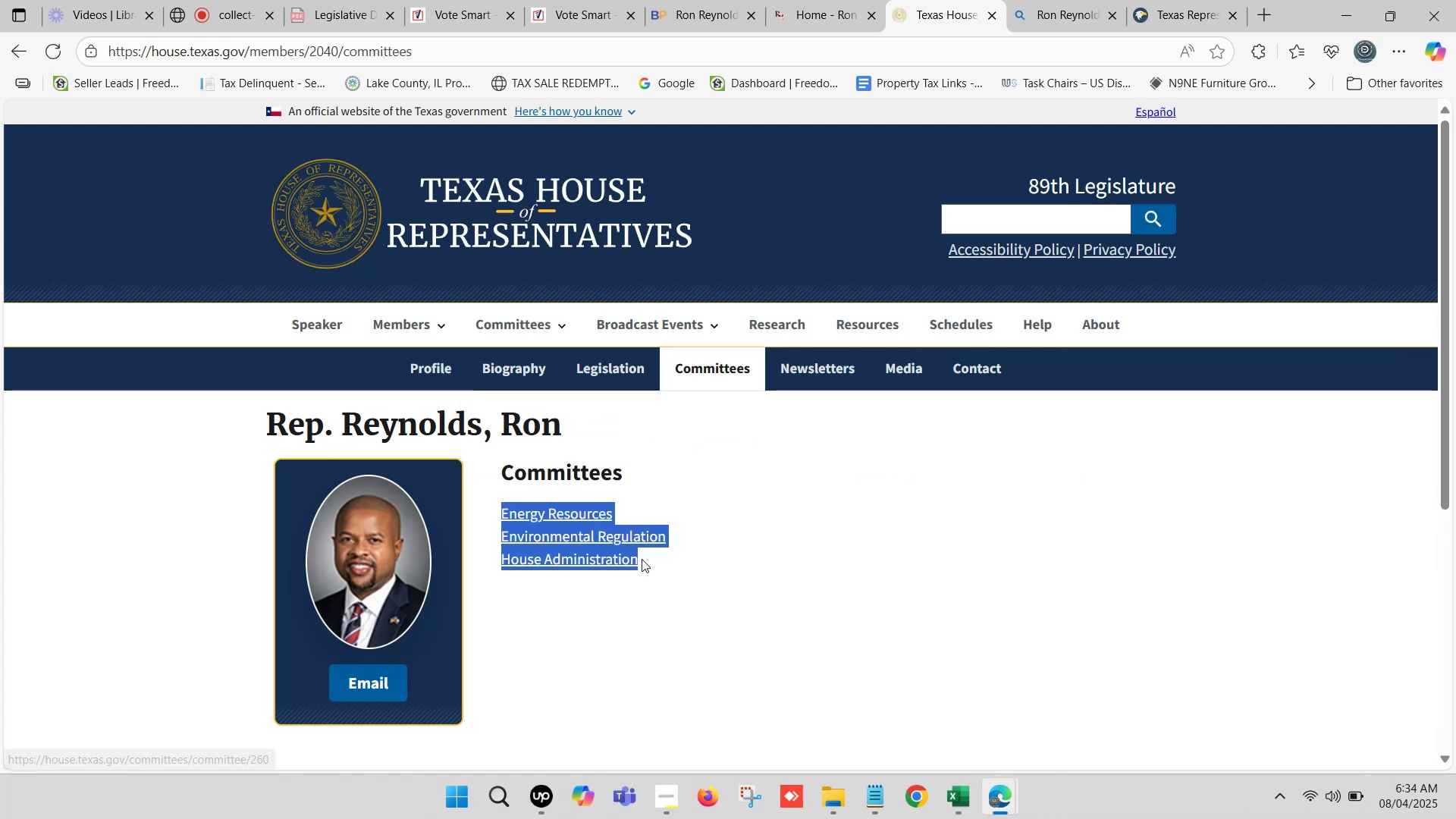 
key(Control+C)
 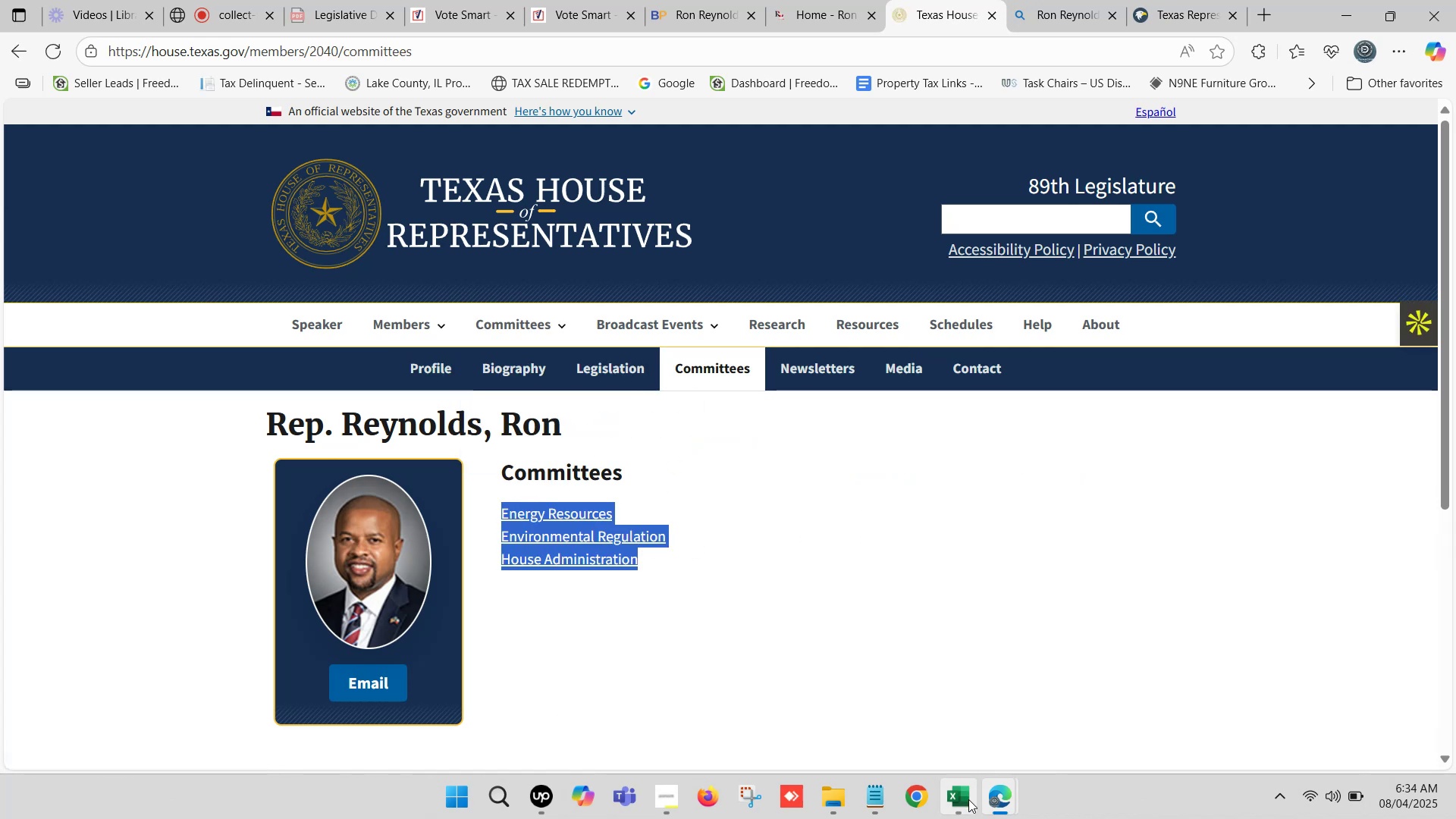 
left_click([964, 795])
 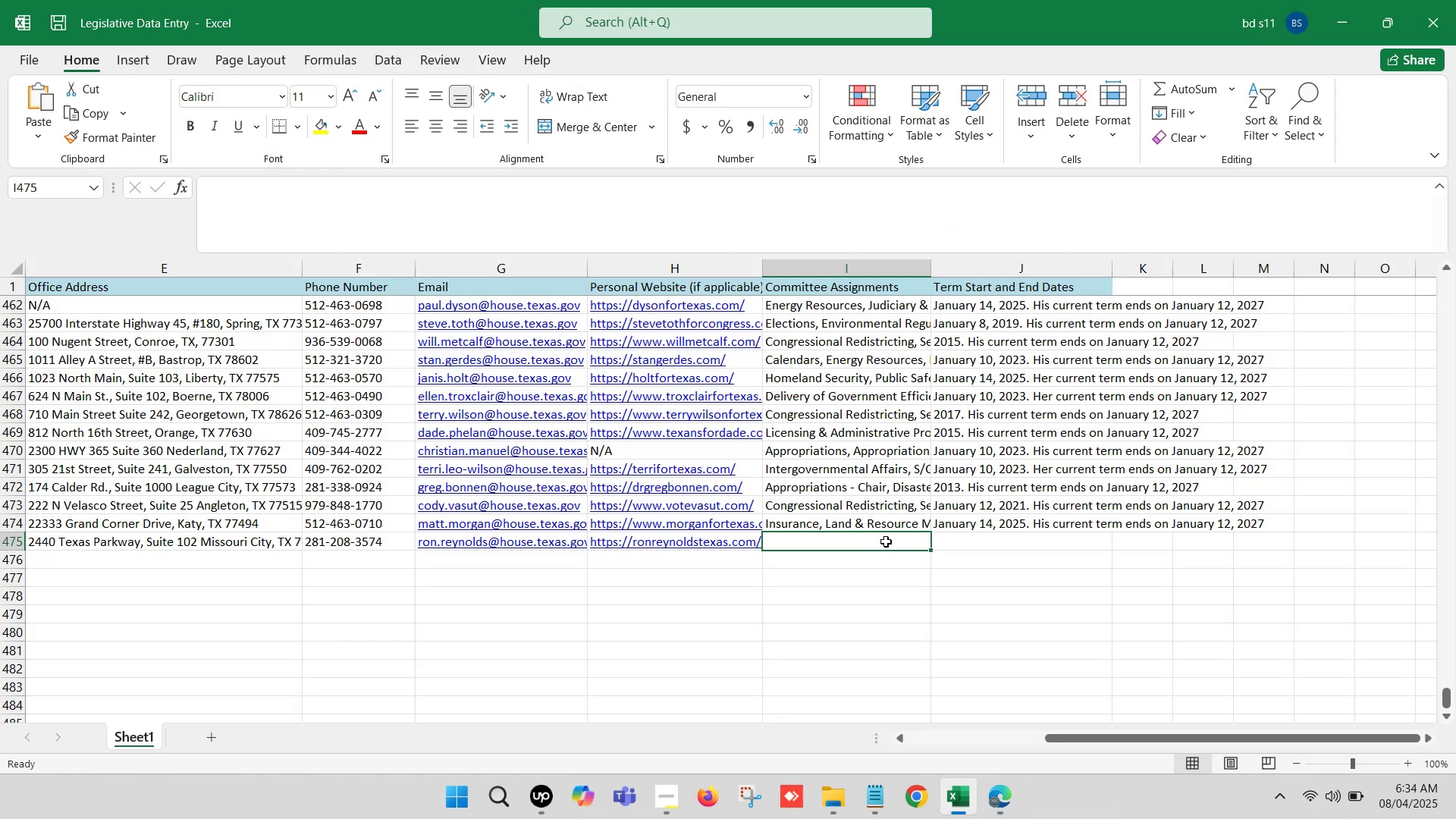 
double_click([885, 544])
 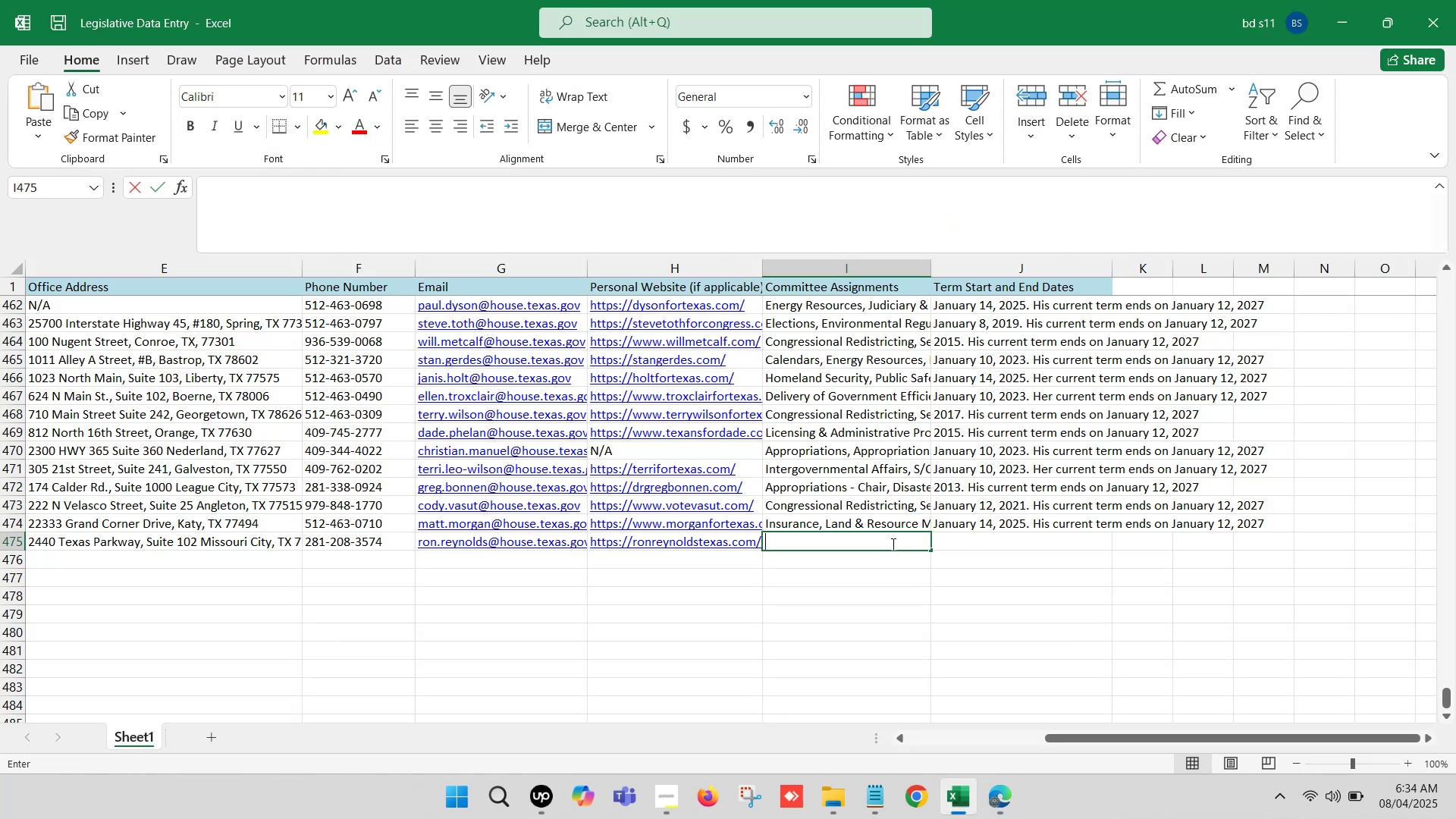 
key(Control+V)
 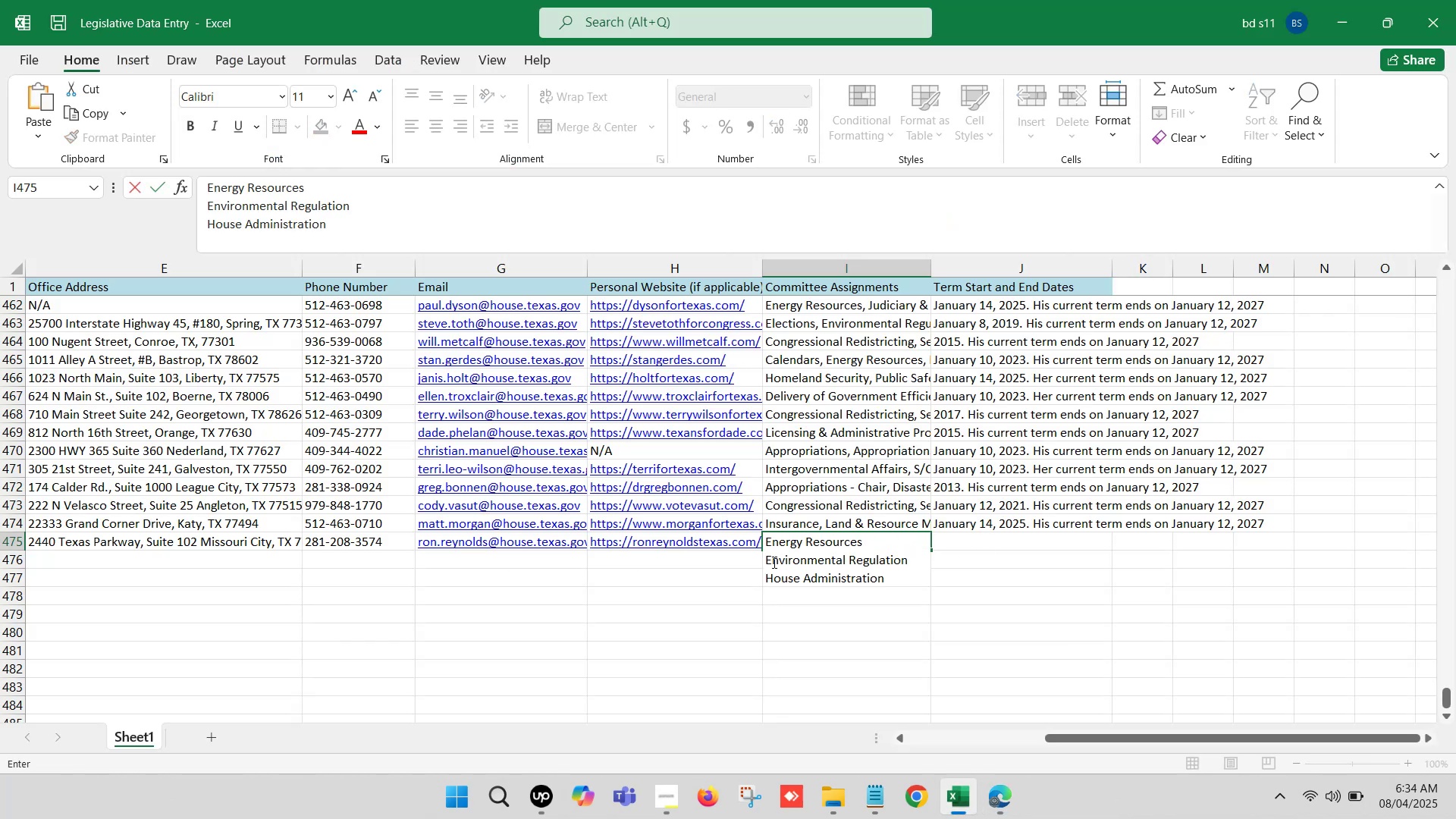 
left_click([761, 553])
 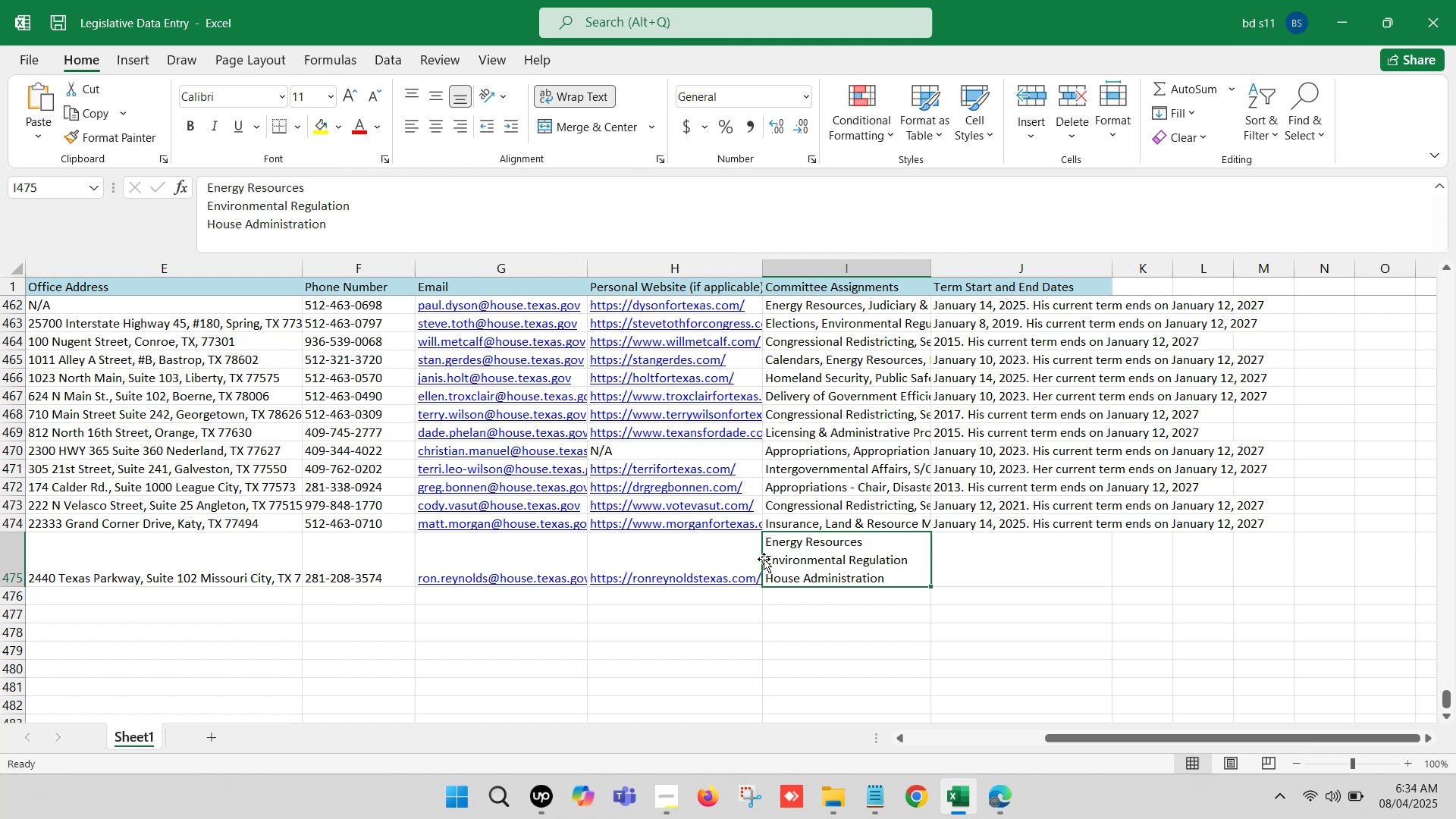 
double_click([764, 559])
 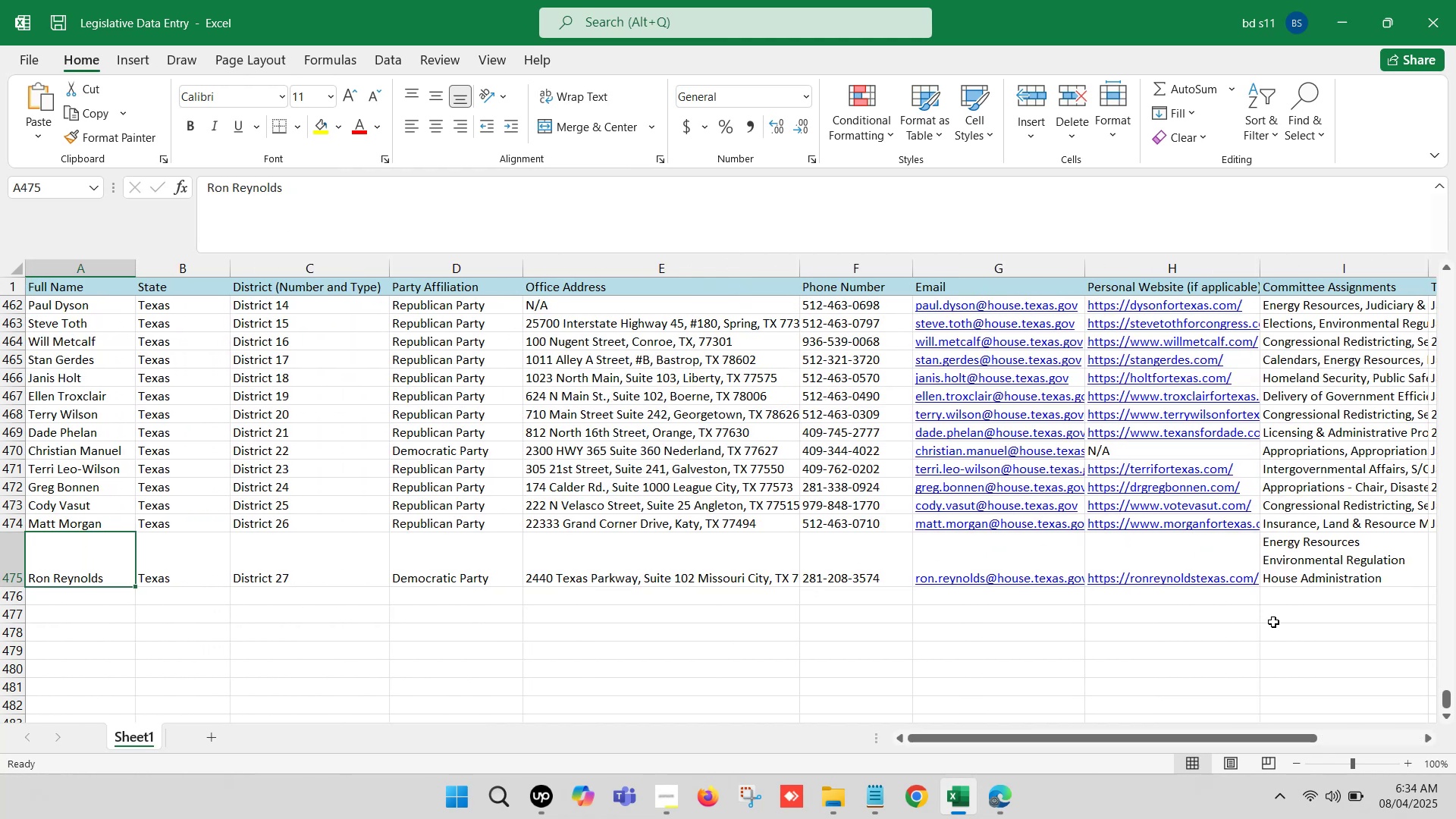 
left_click([1310, 563])
 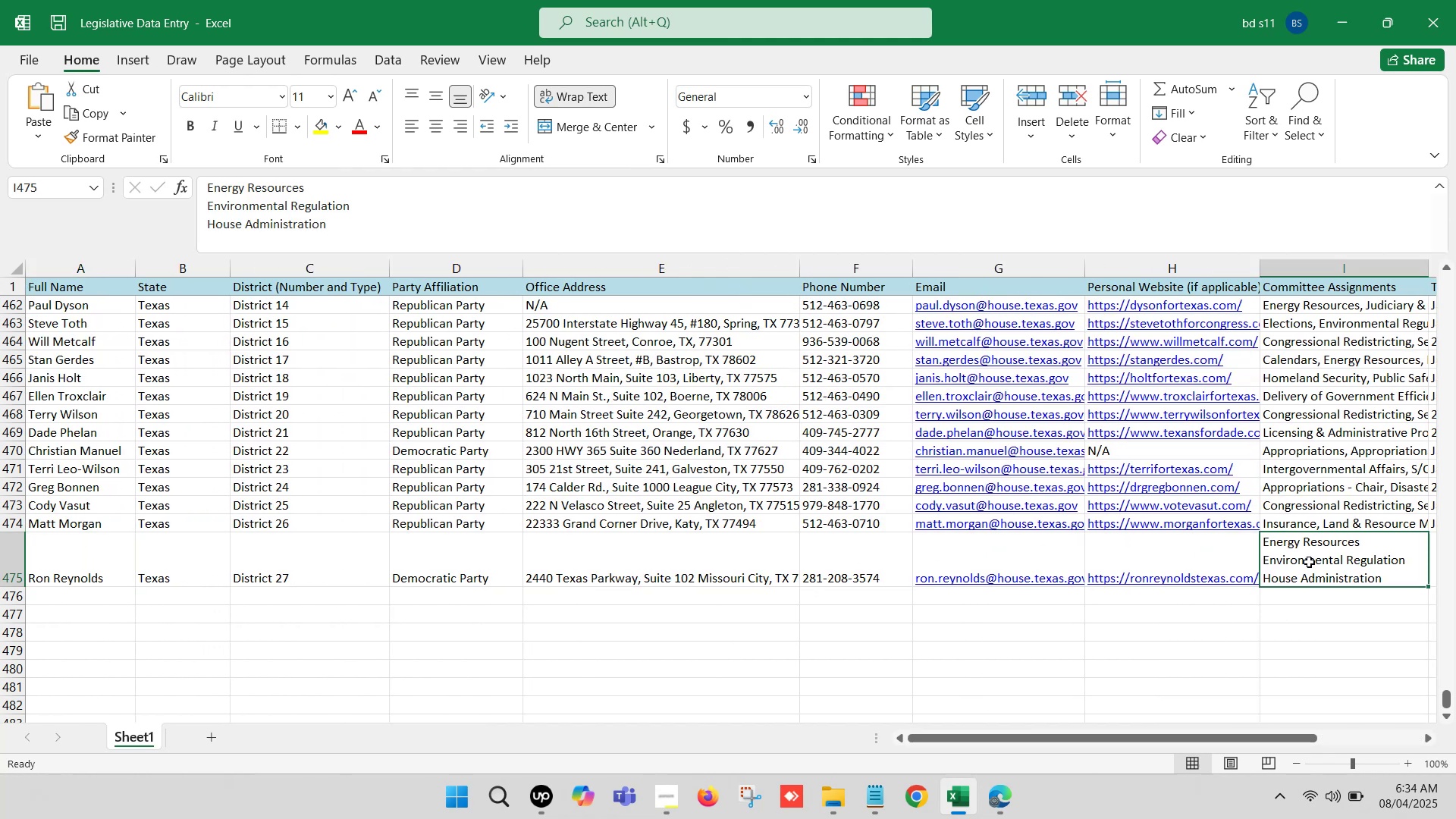 
key(ArrowRight)
 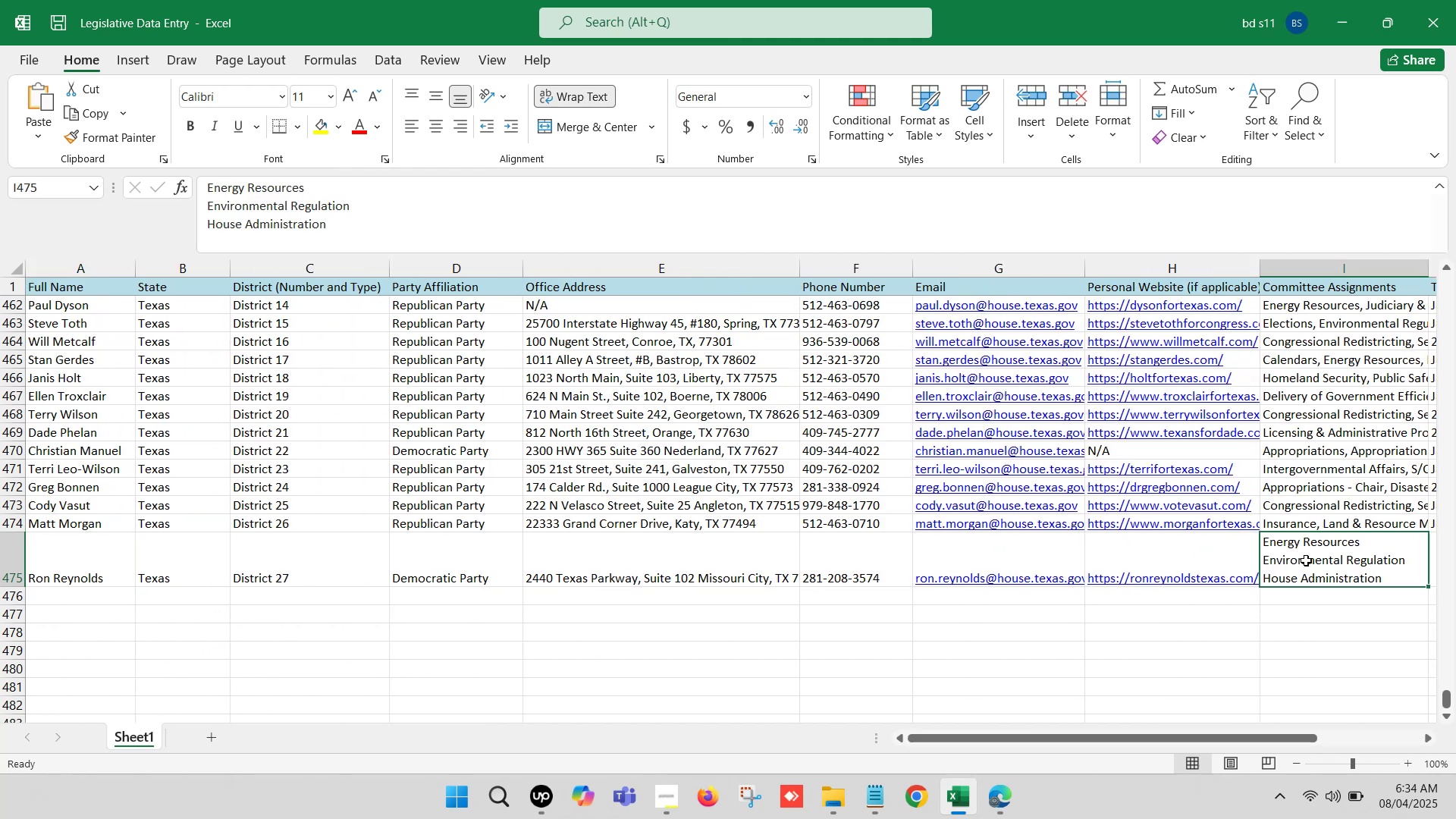 
key(ArrowRight)
 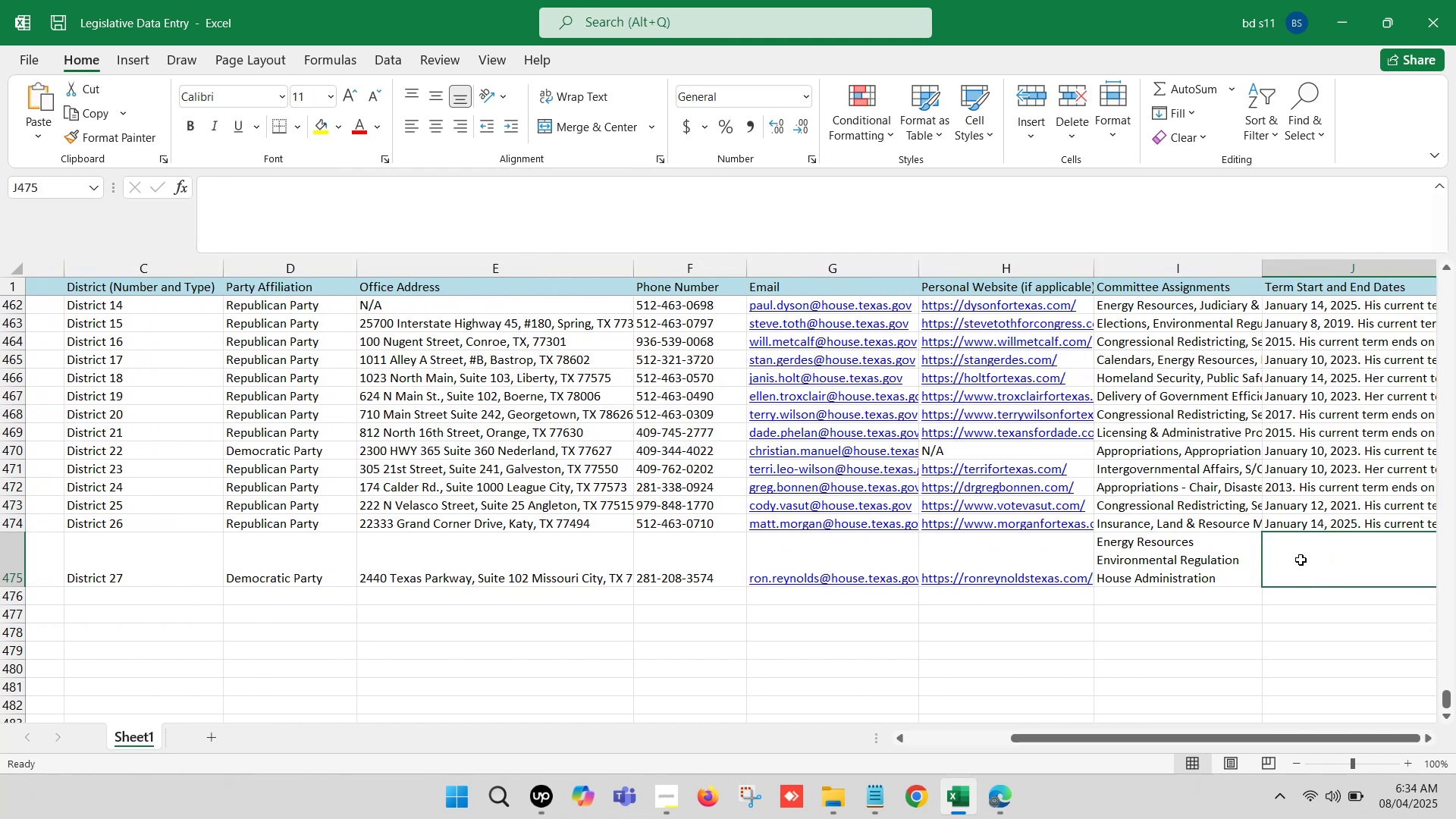 
key(ArrowRight)
 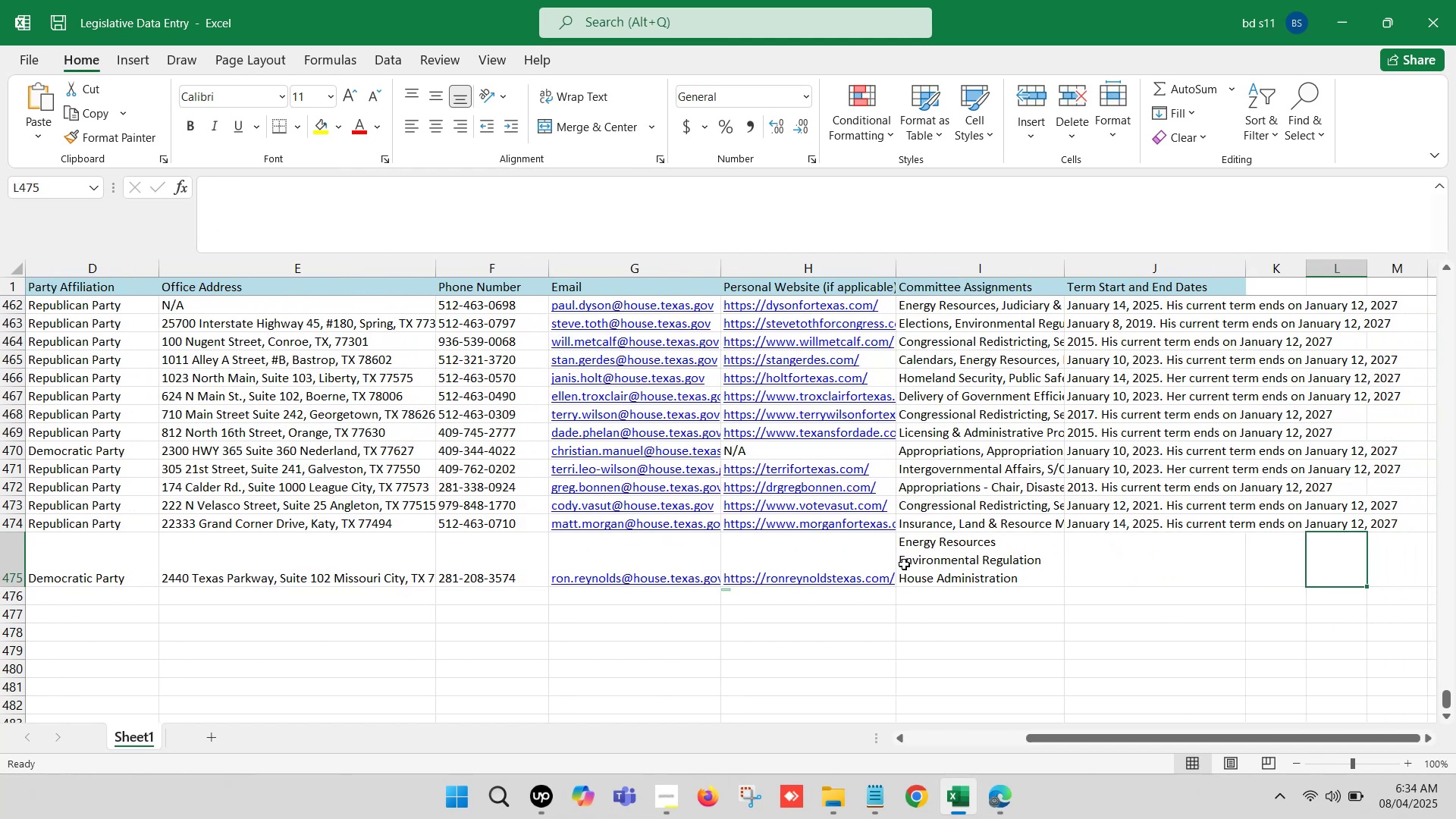 
double_click([919, 555])
 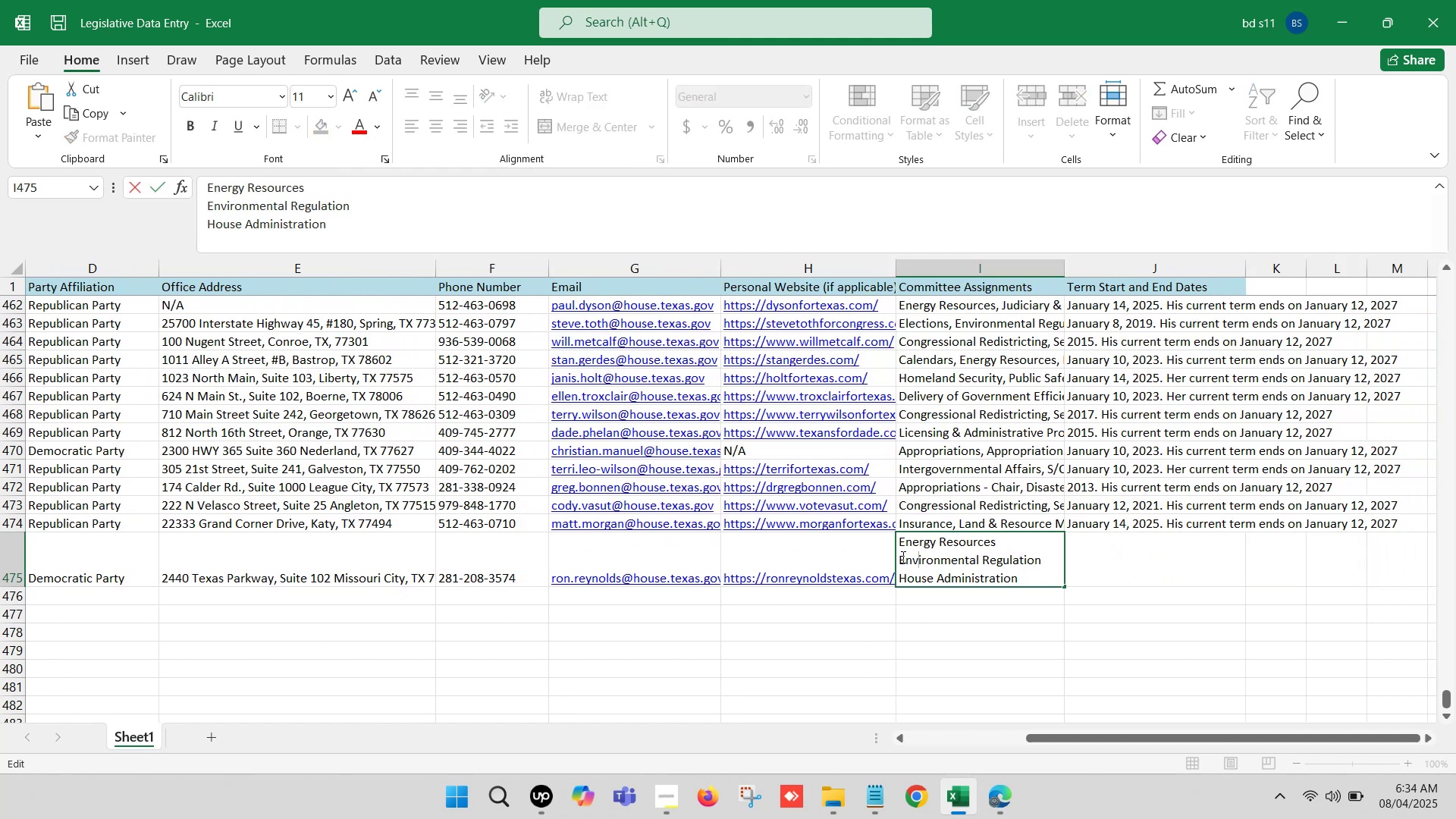 
left_click([899, 554])
 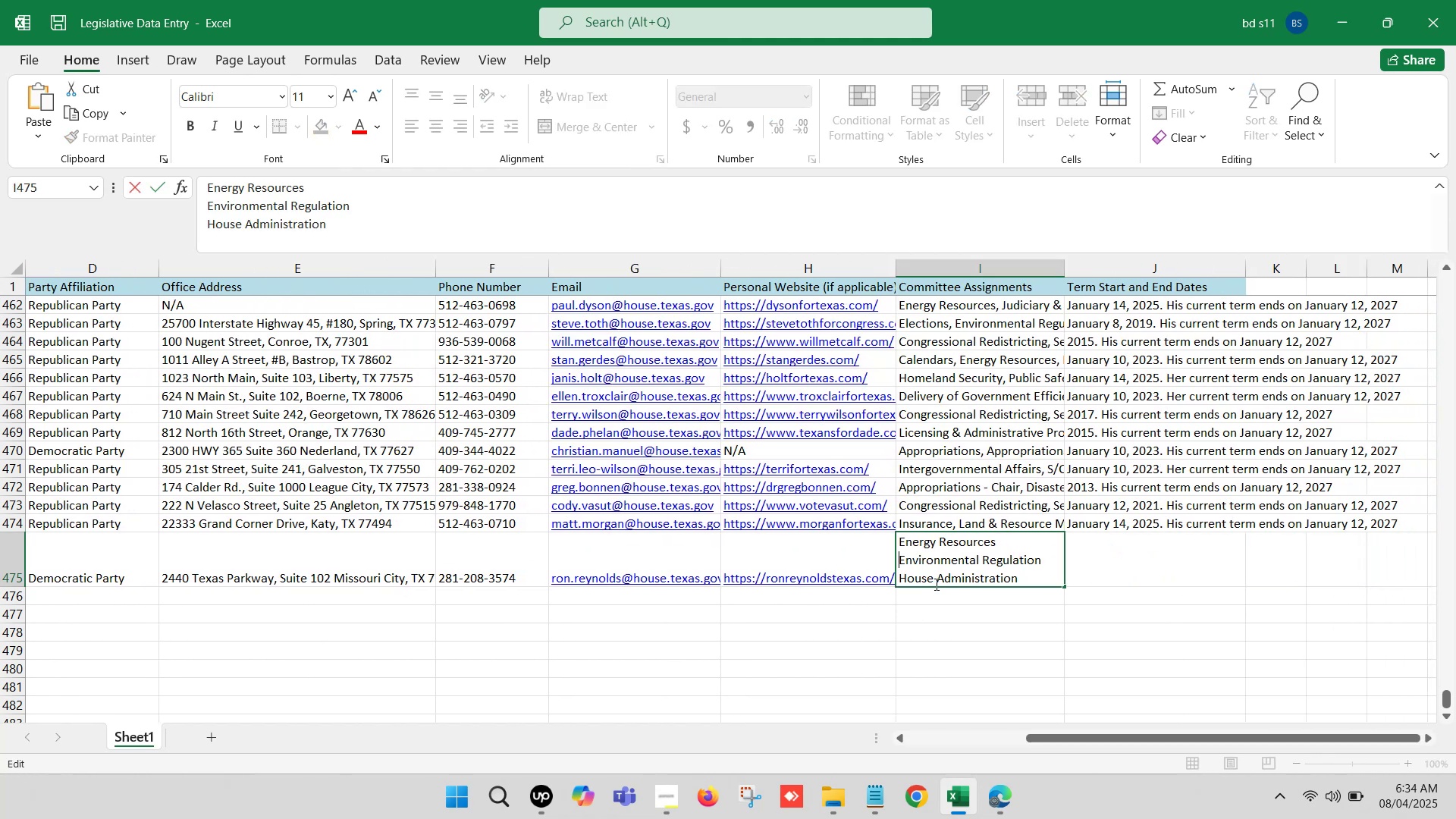 
key(Backspace)
 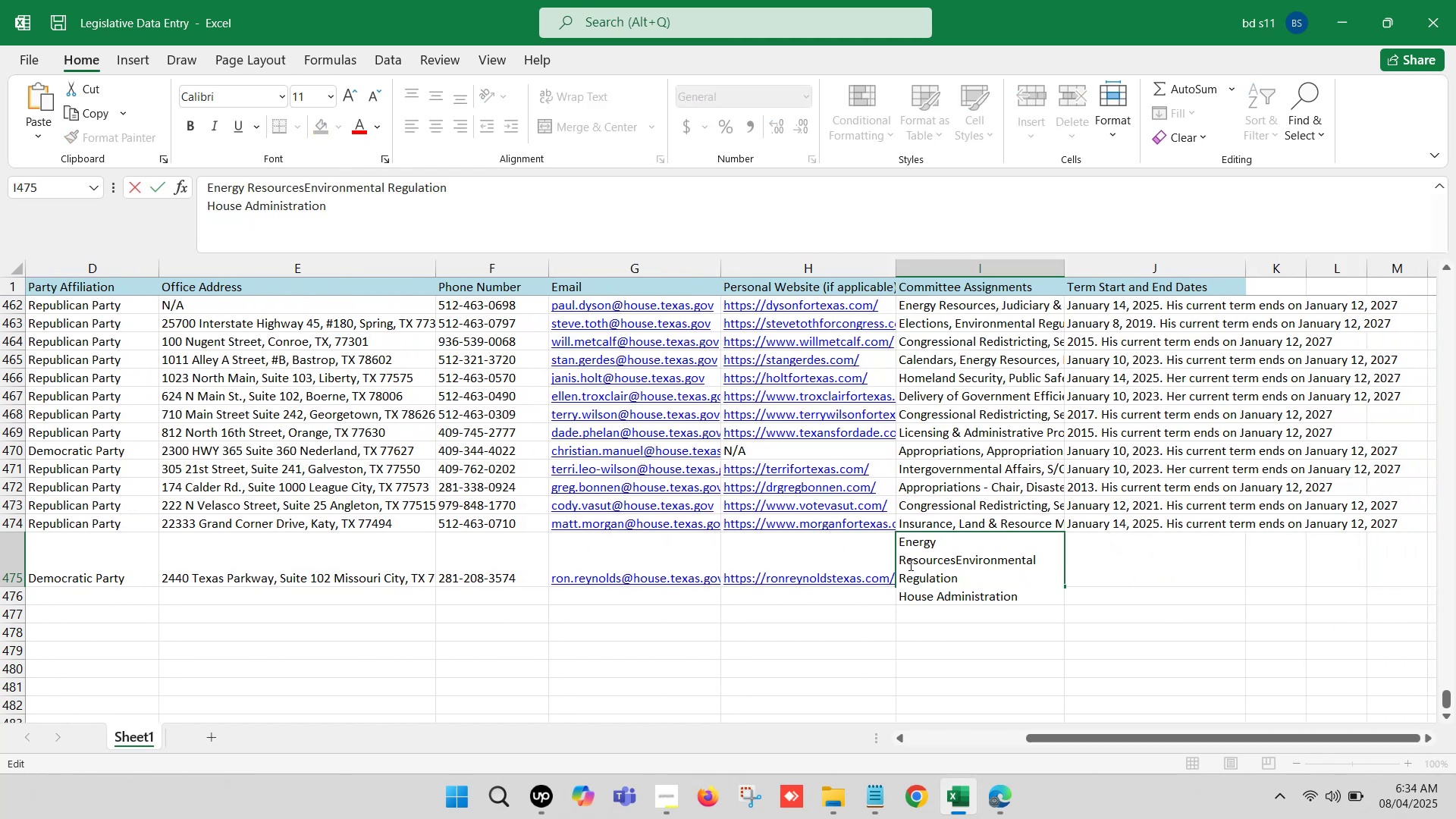 
key(Comma)
 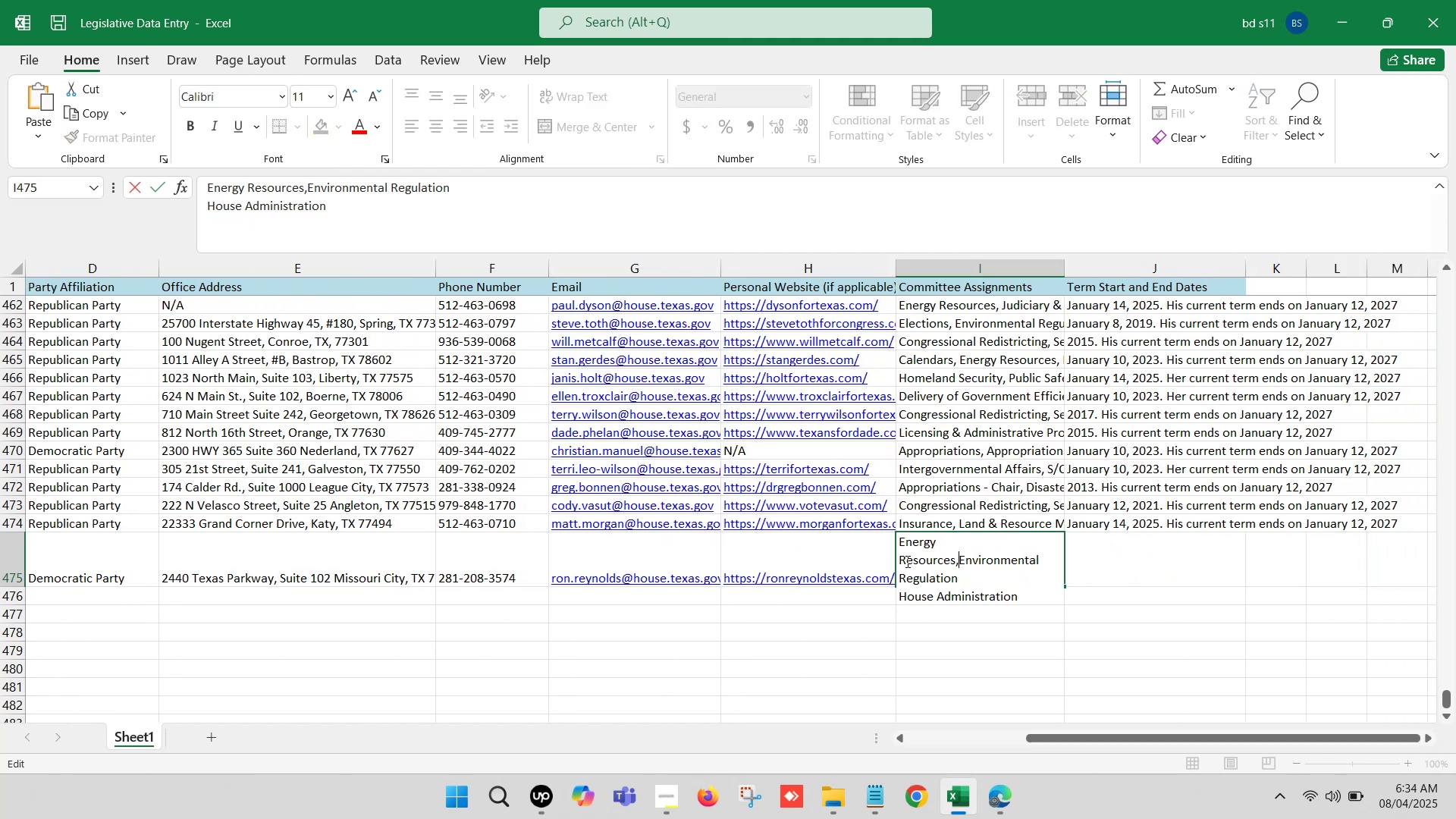 
key(Space)
 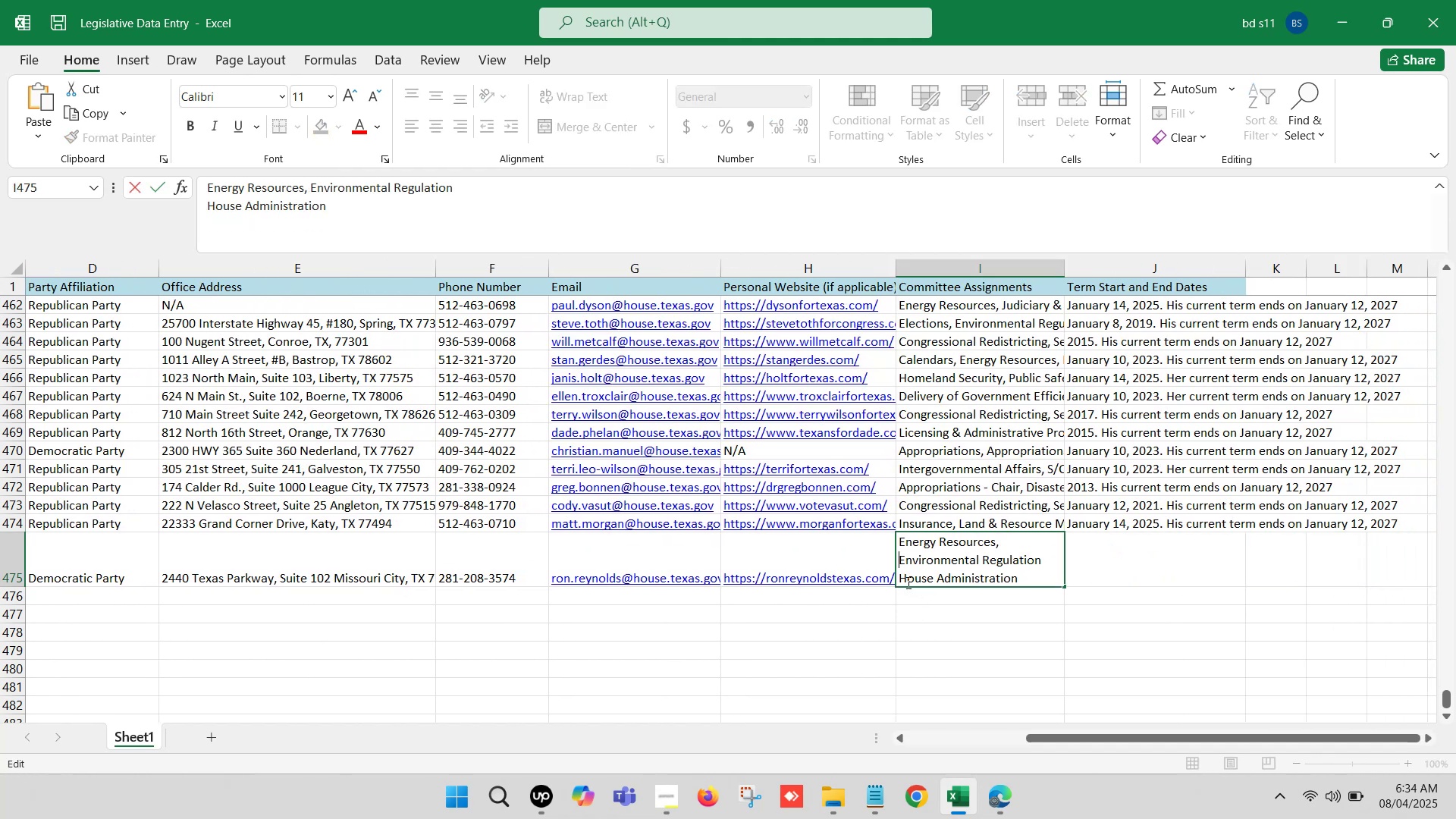 
left_click([900, 572])
 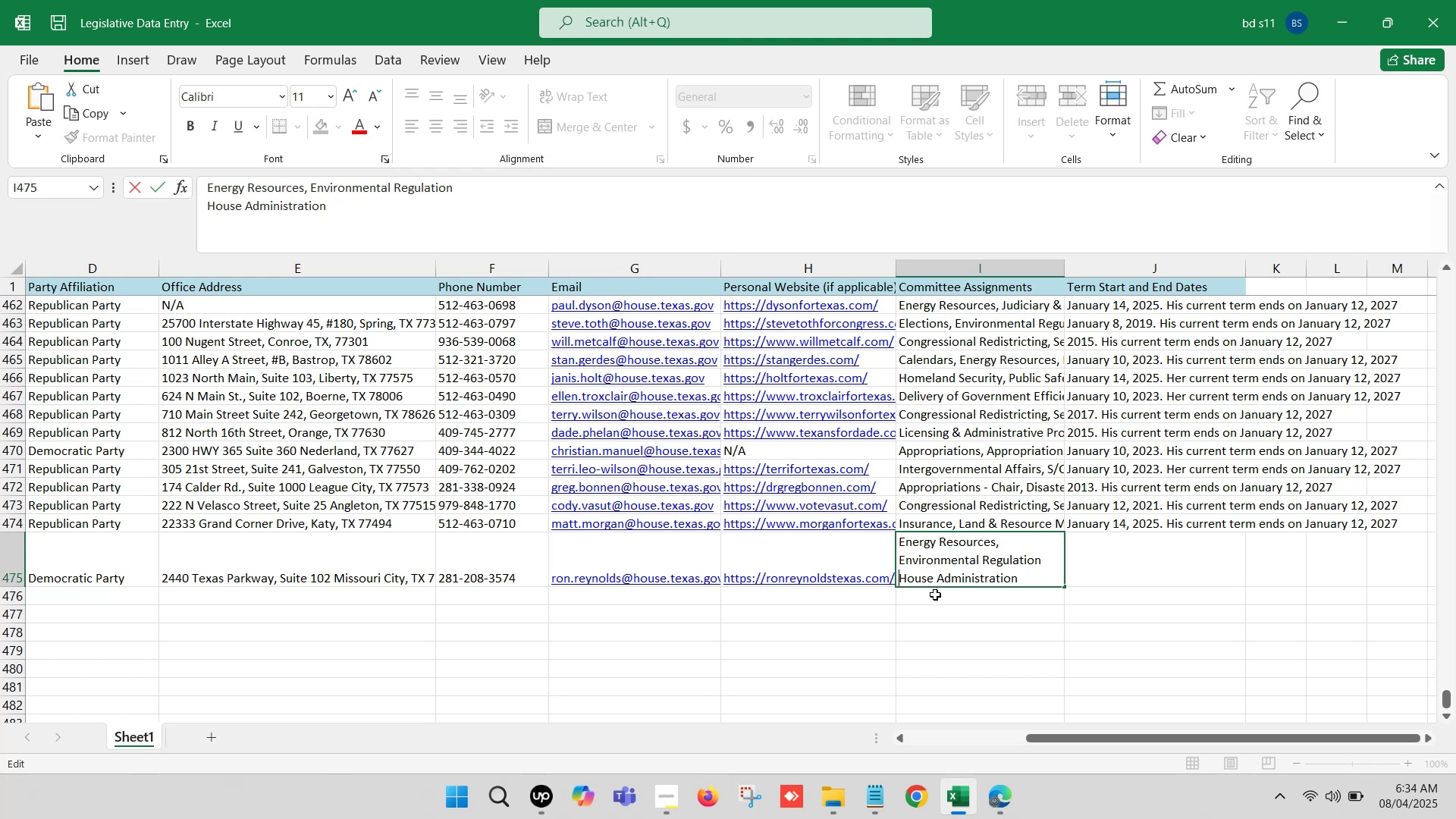 
key(Backspace)
 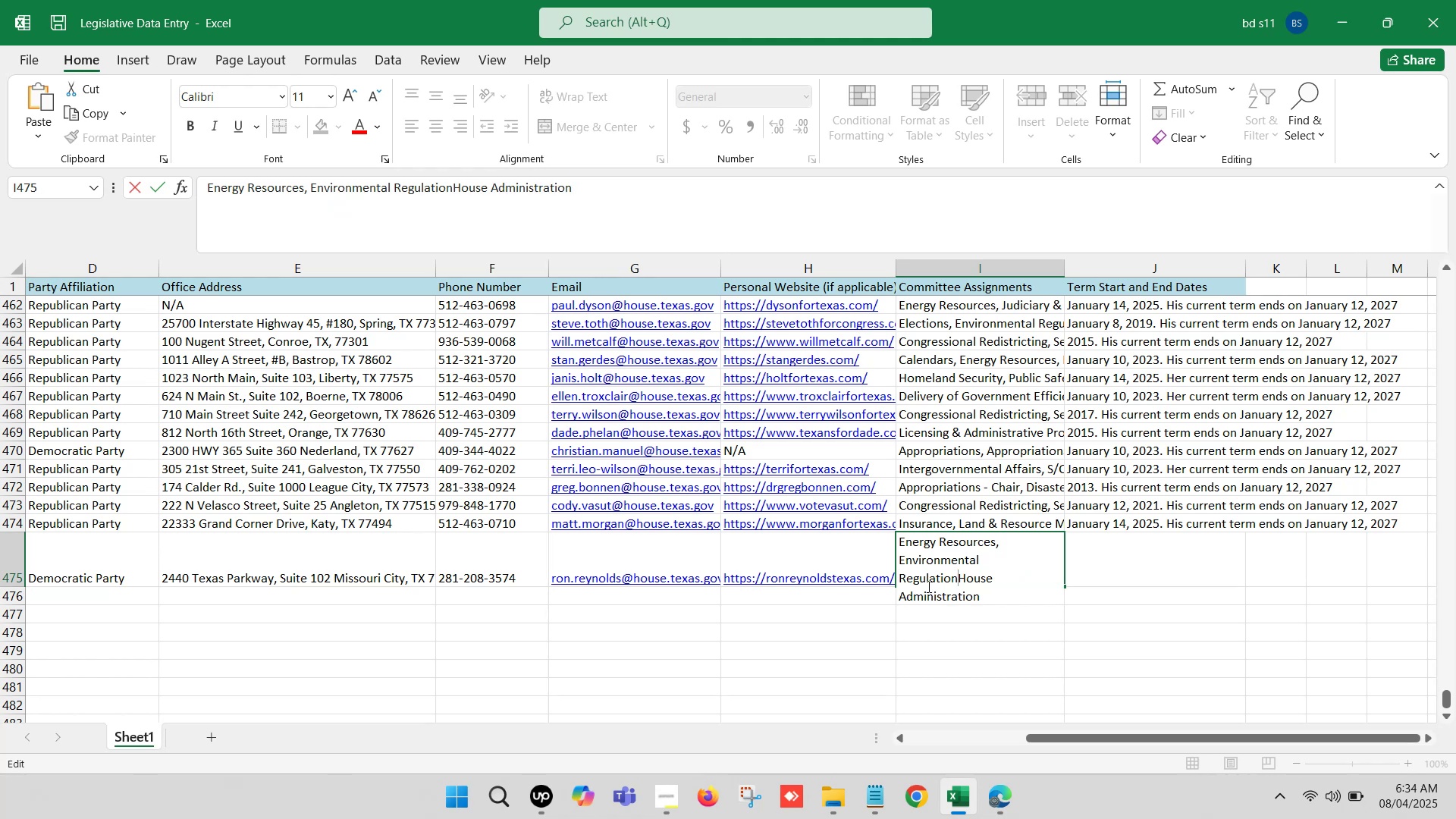 
key(Comma)
 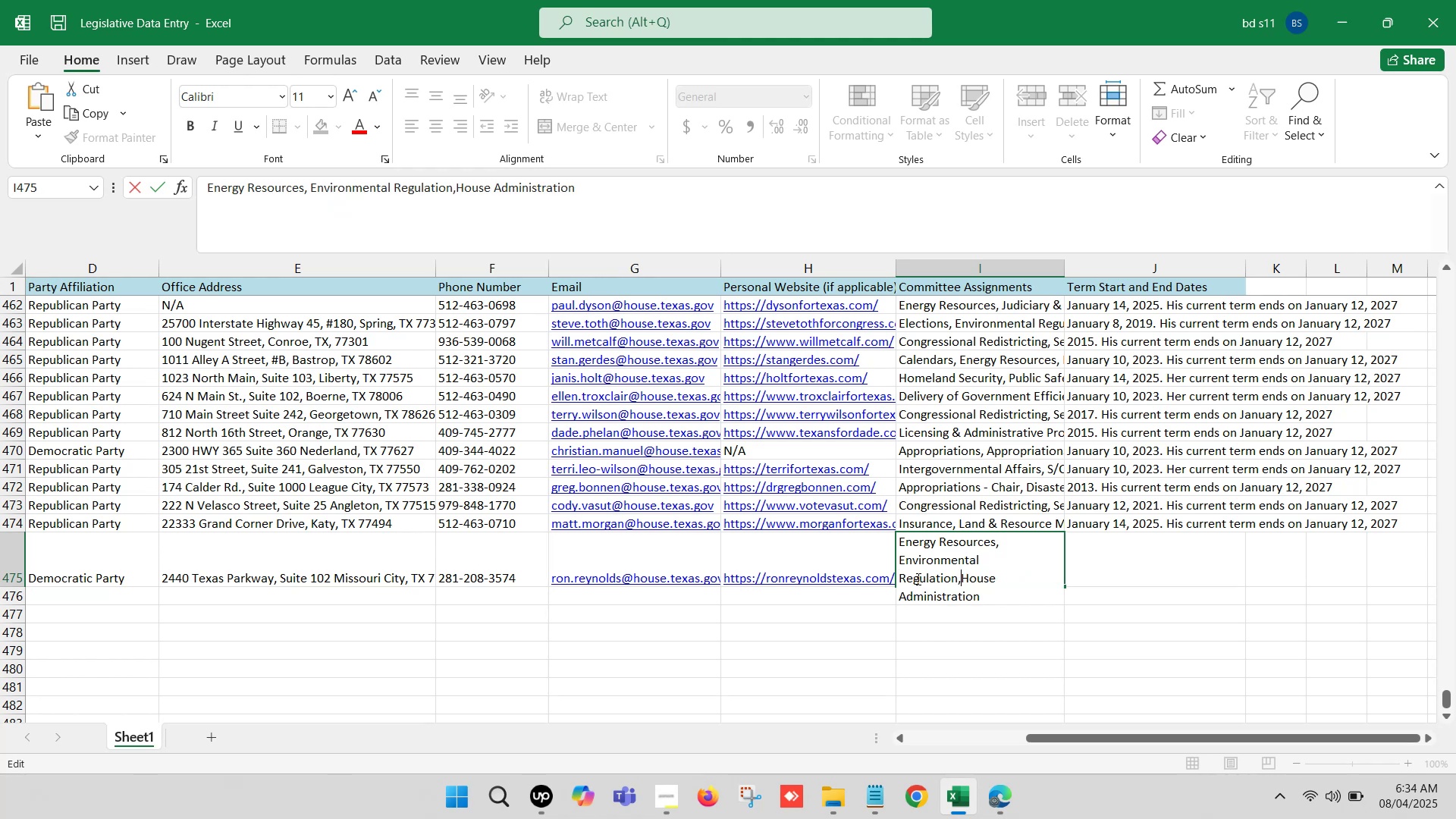 
key(Space)
 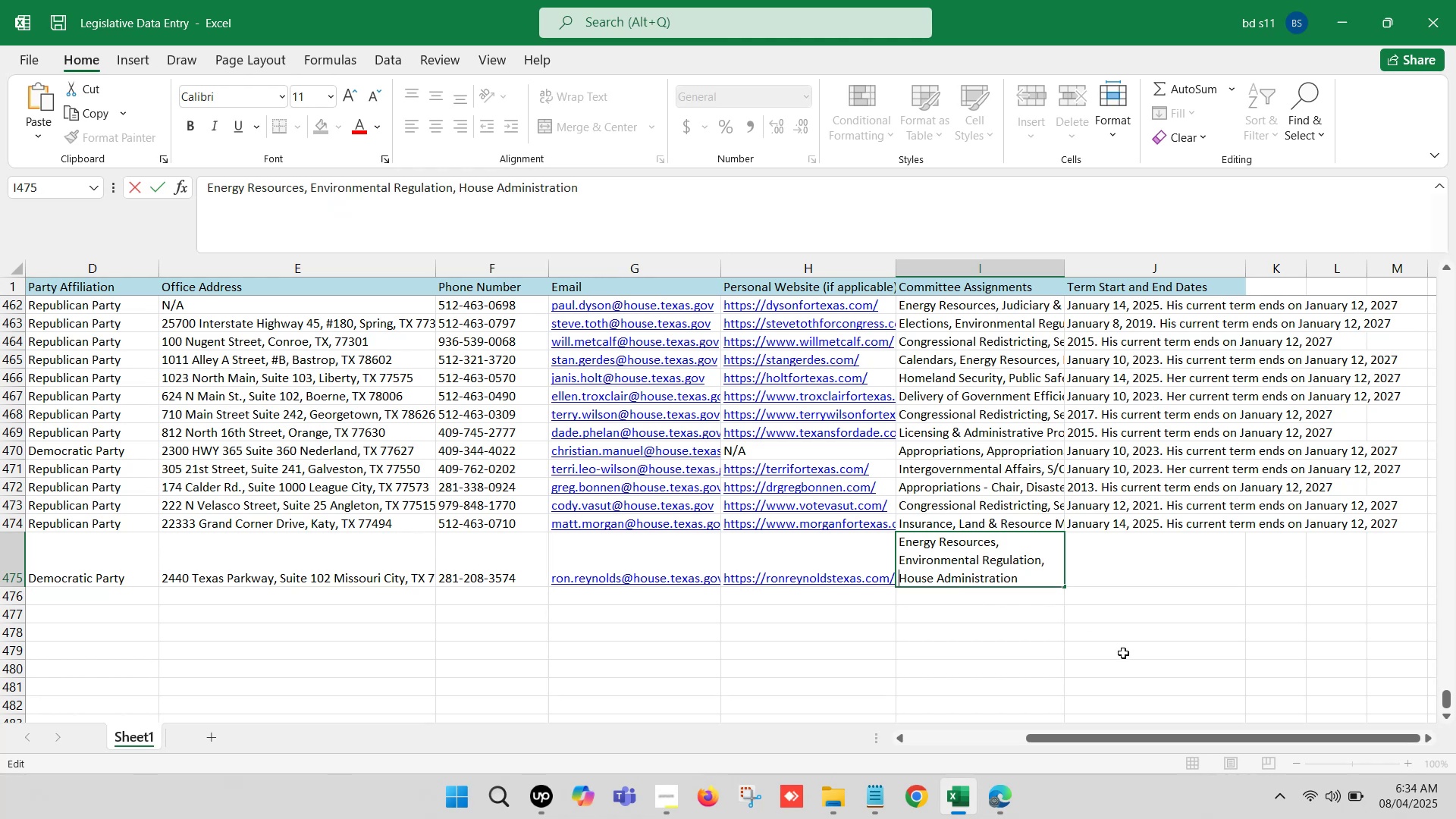 
left_click([1016, 654])
 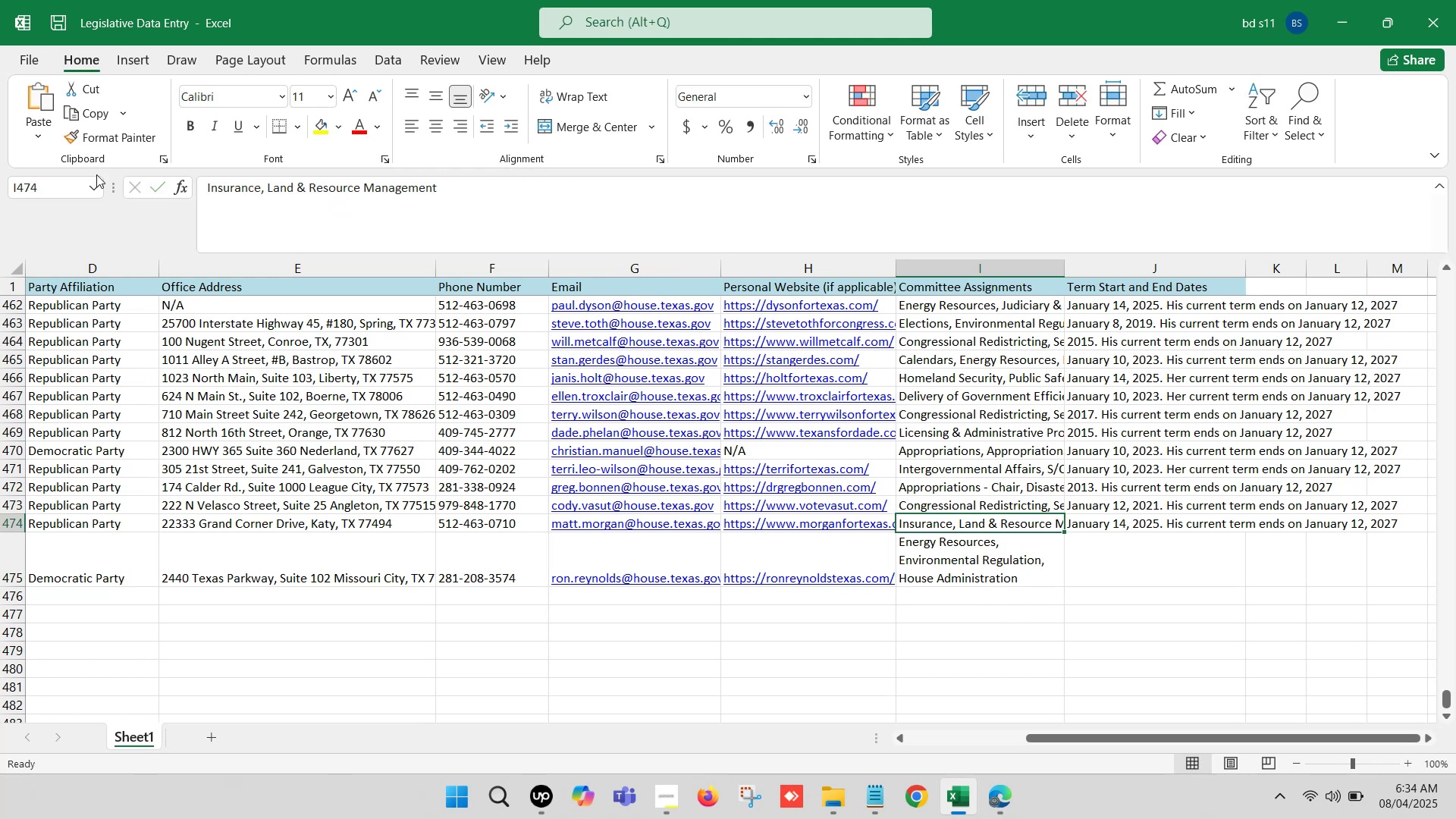 
left_click([83, 142])
 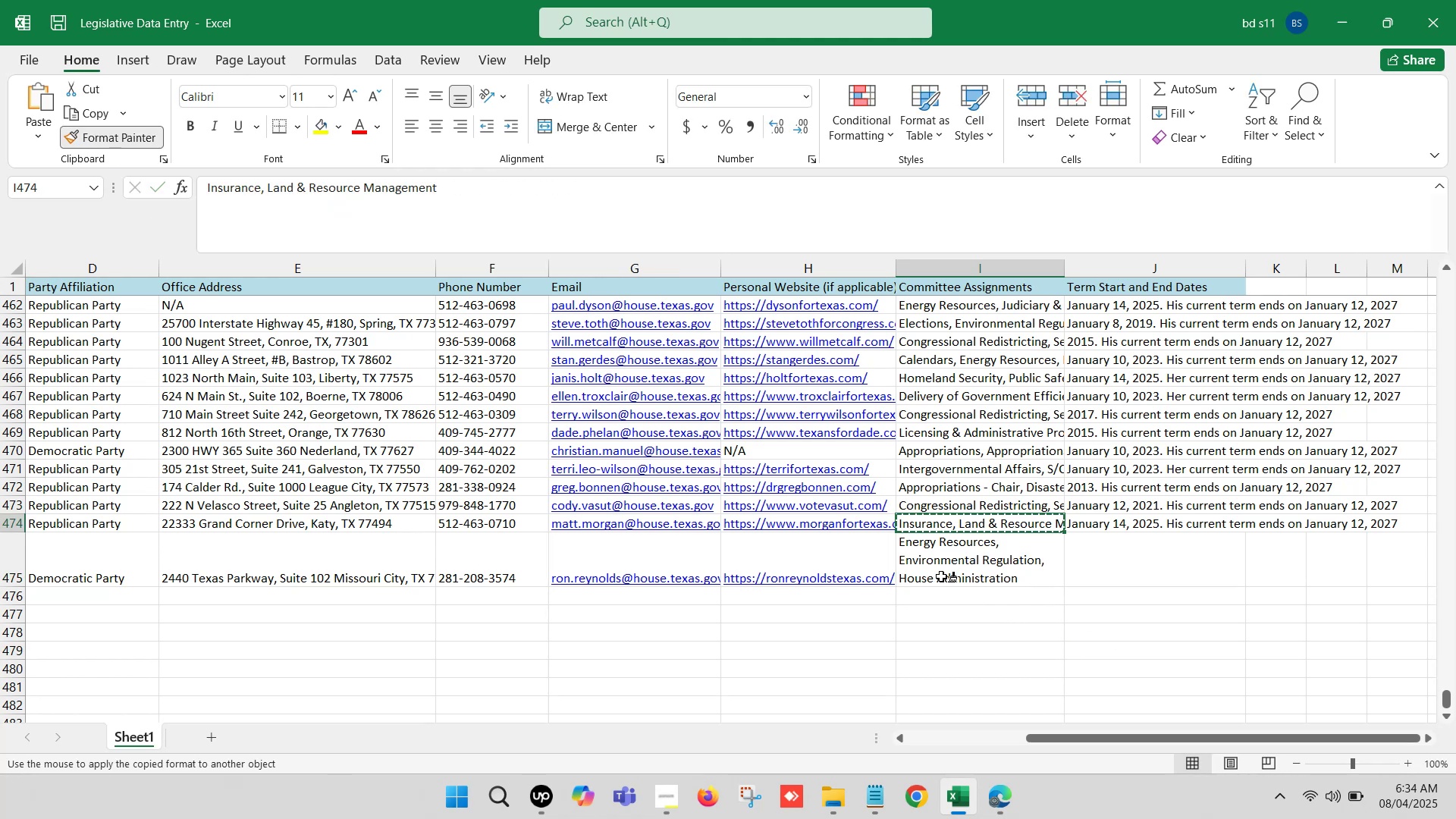 
left_click([955, 573])
 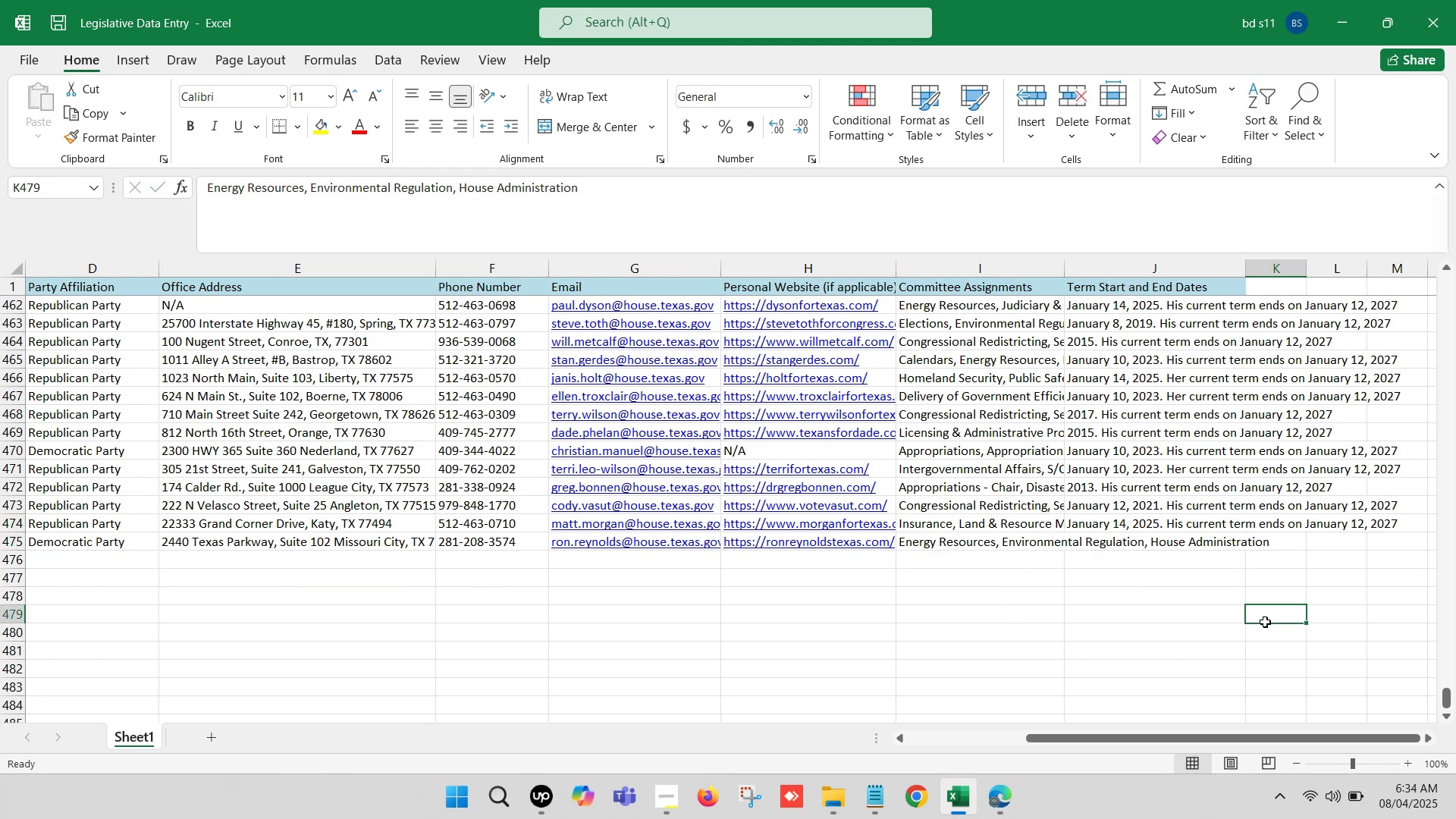 
key(ArrowRight)
 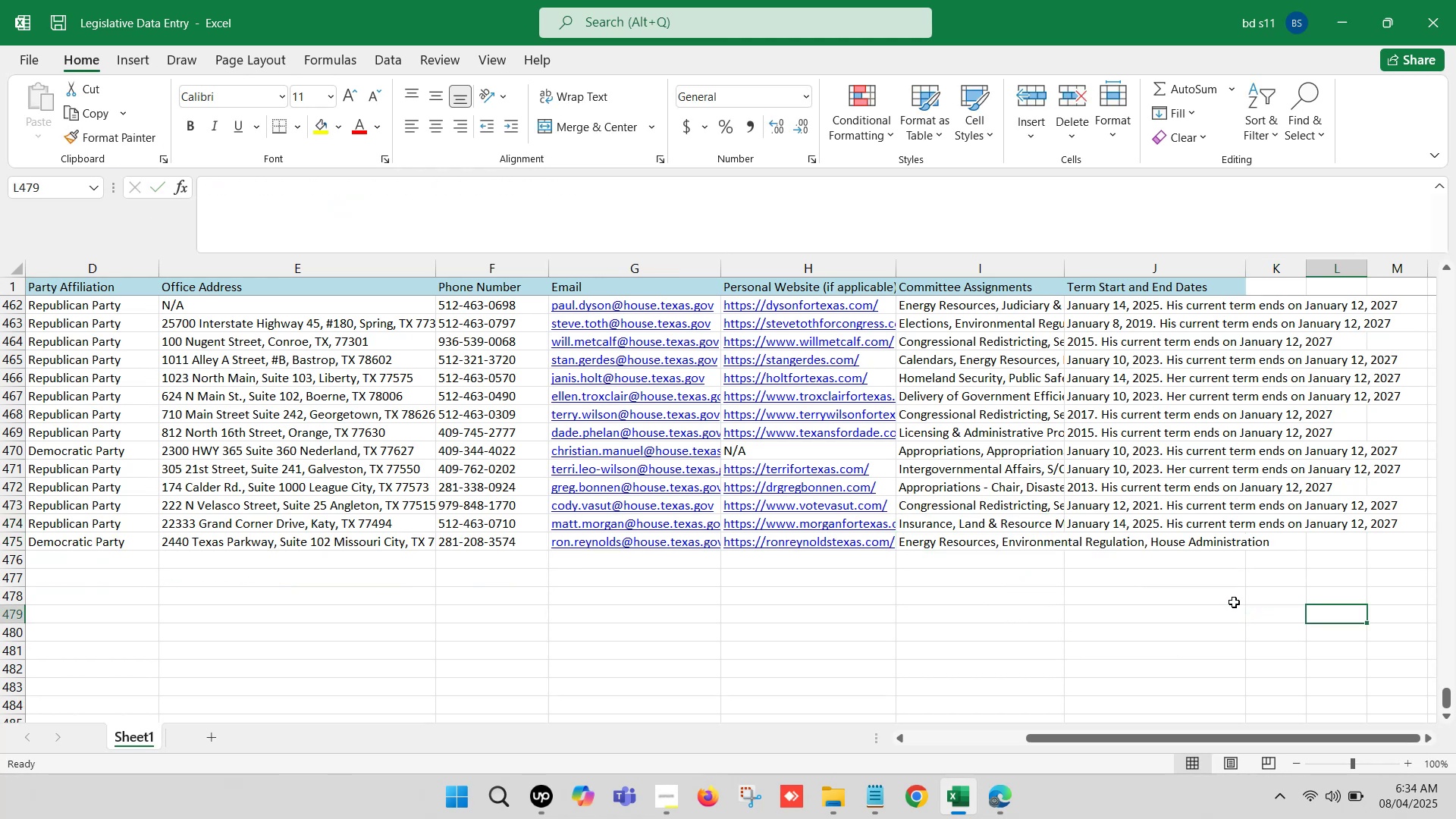 
key(ArrowRight)
 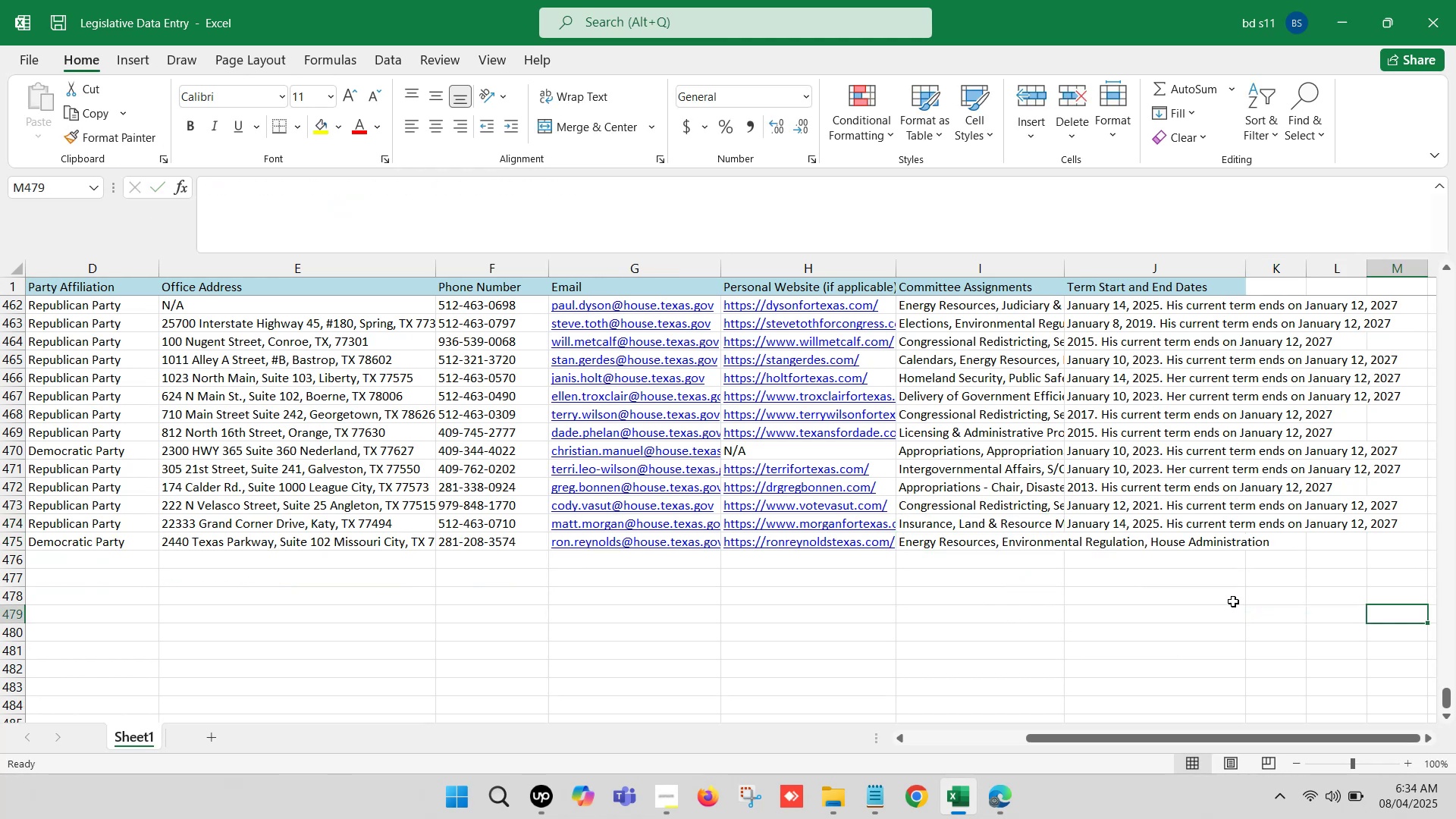 
key(ArrowRight)
 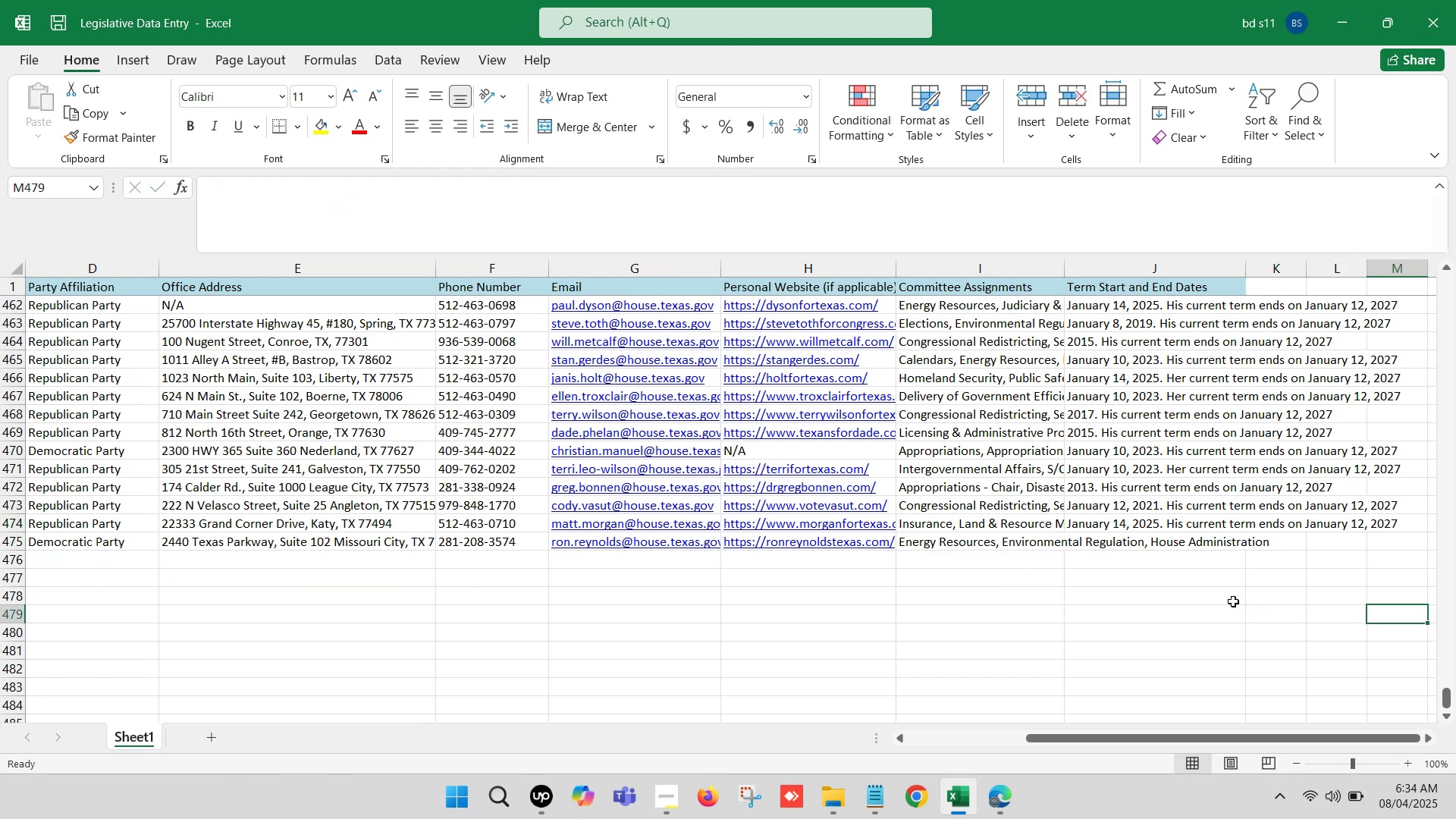 
key(ArrowRight)
 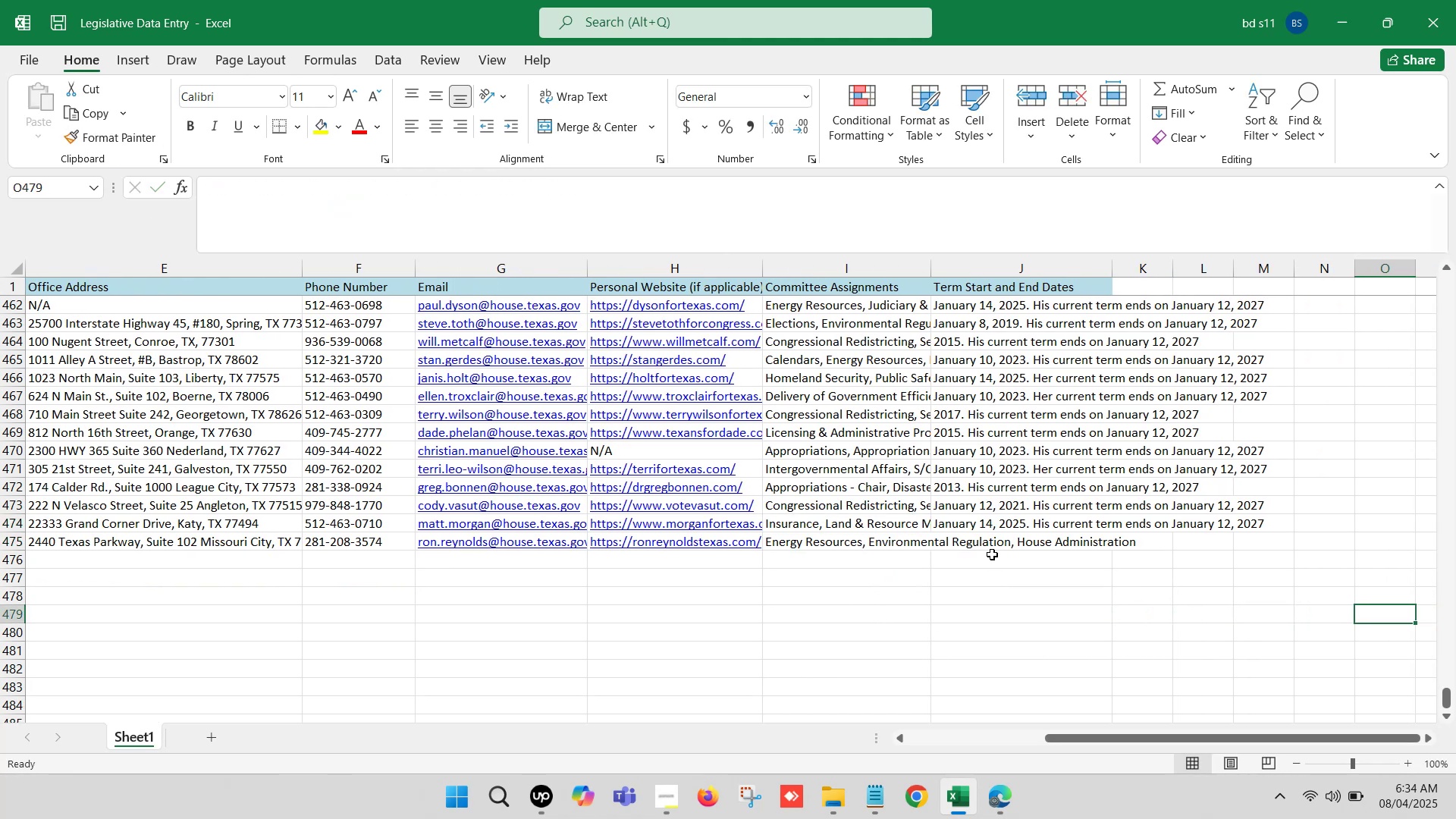 
left_click([990, 551])
 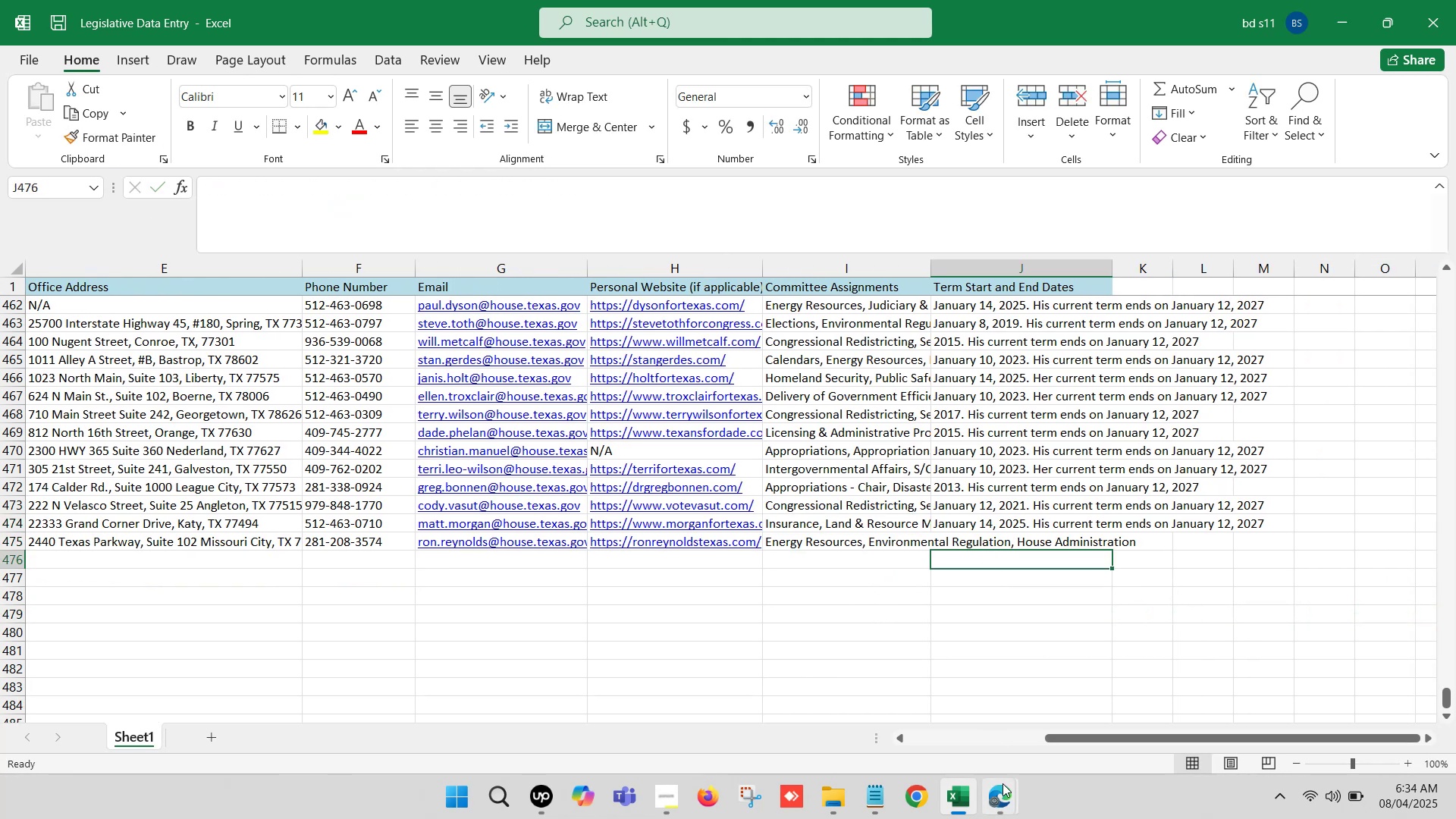 
left_click([1001, 800])
 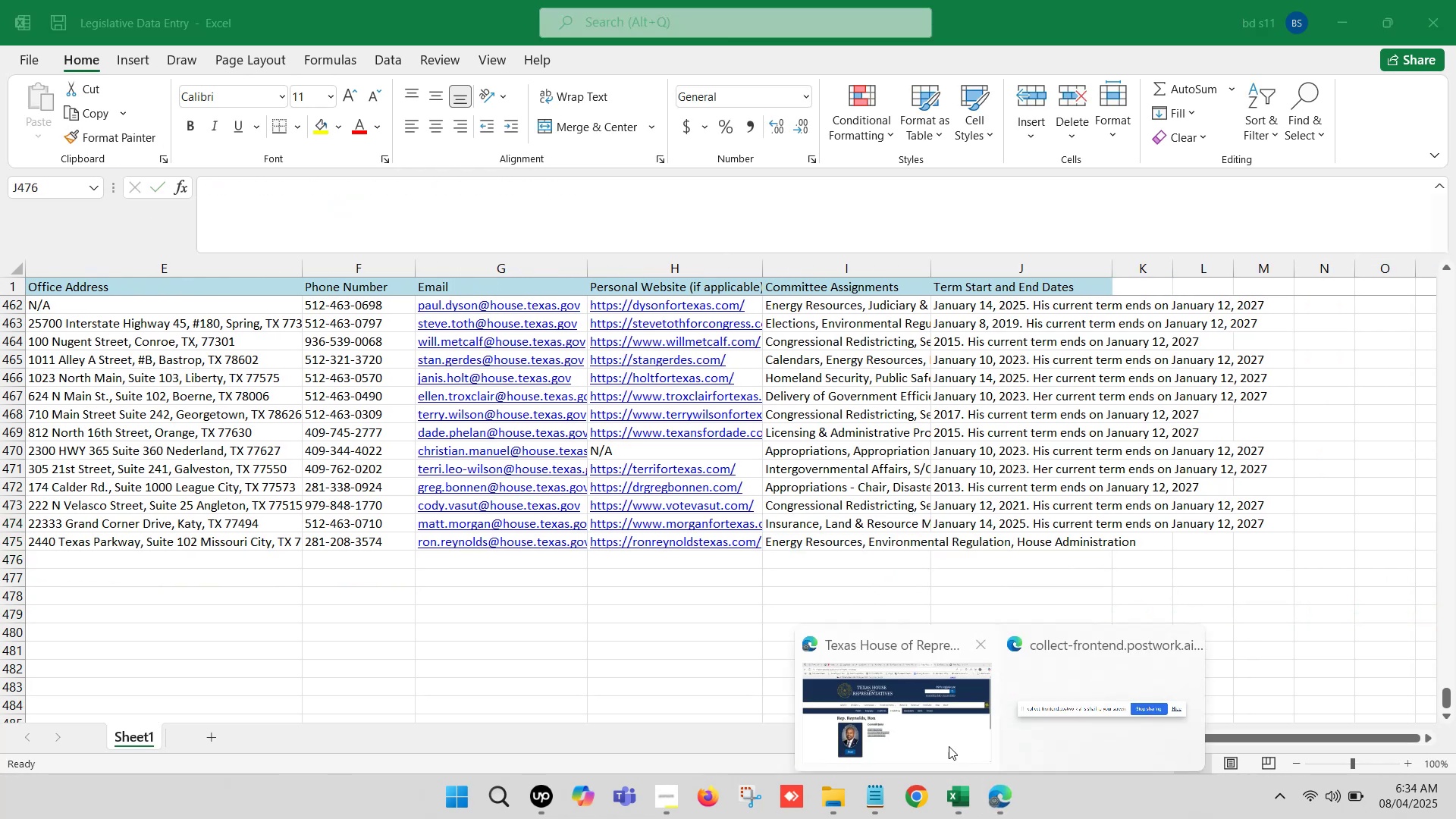 
left_click([911, 723])
 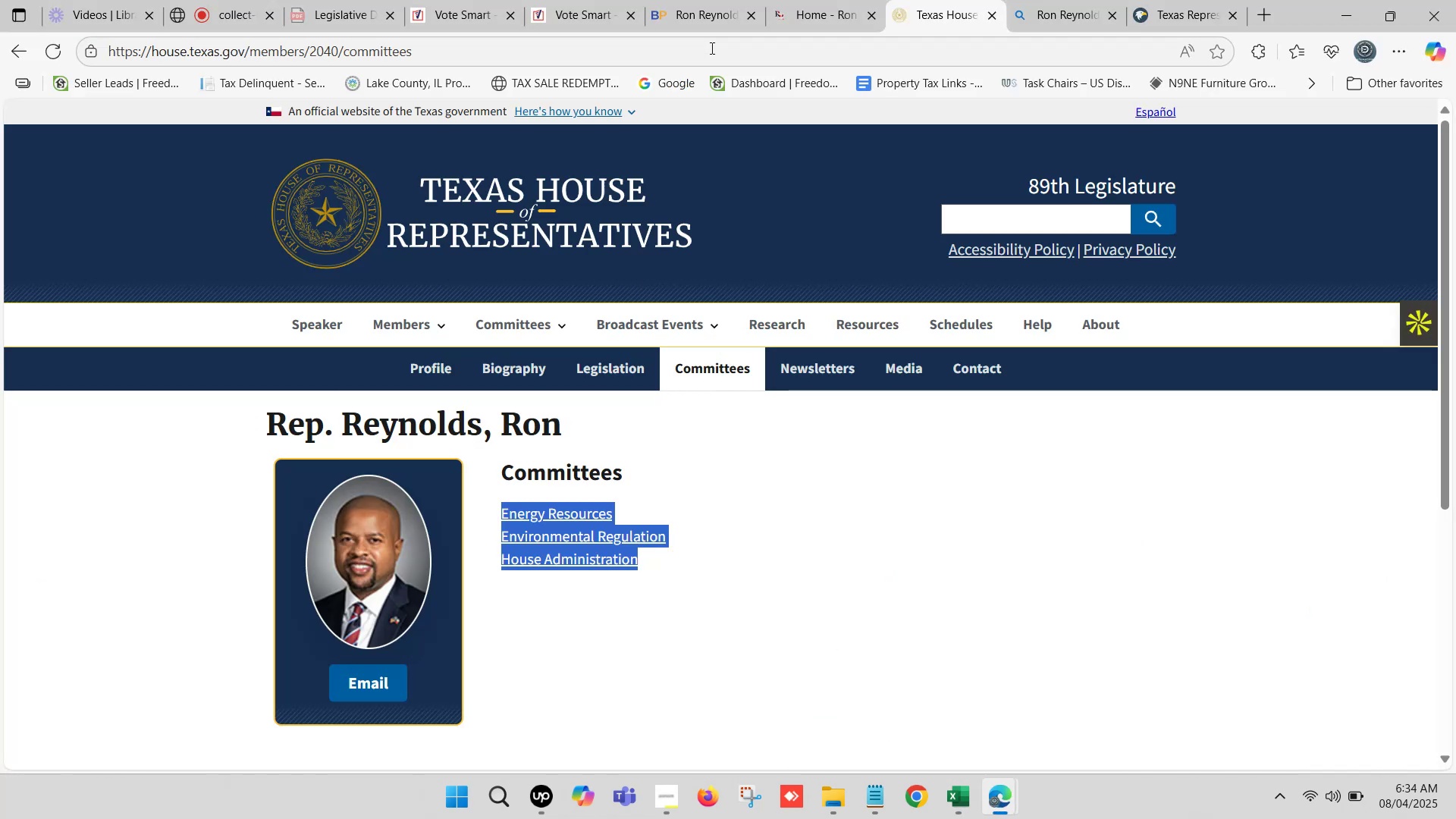 
left_click([825, 0])
 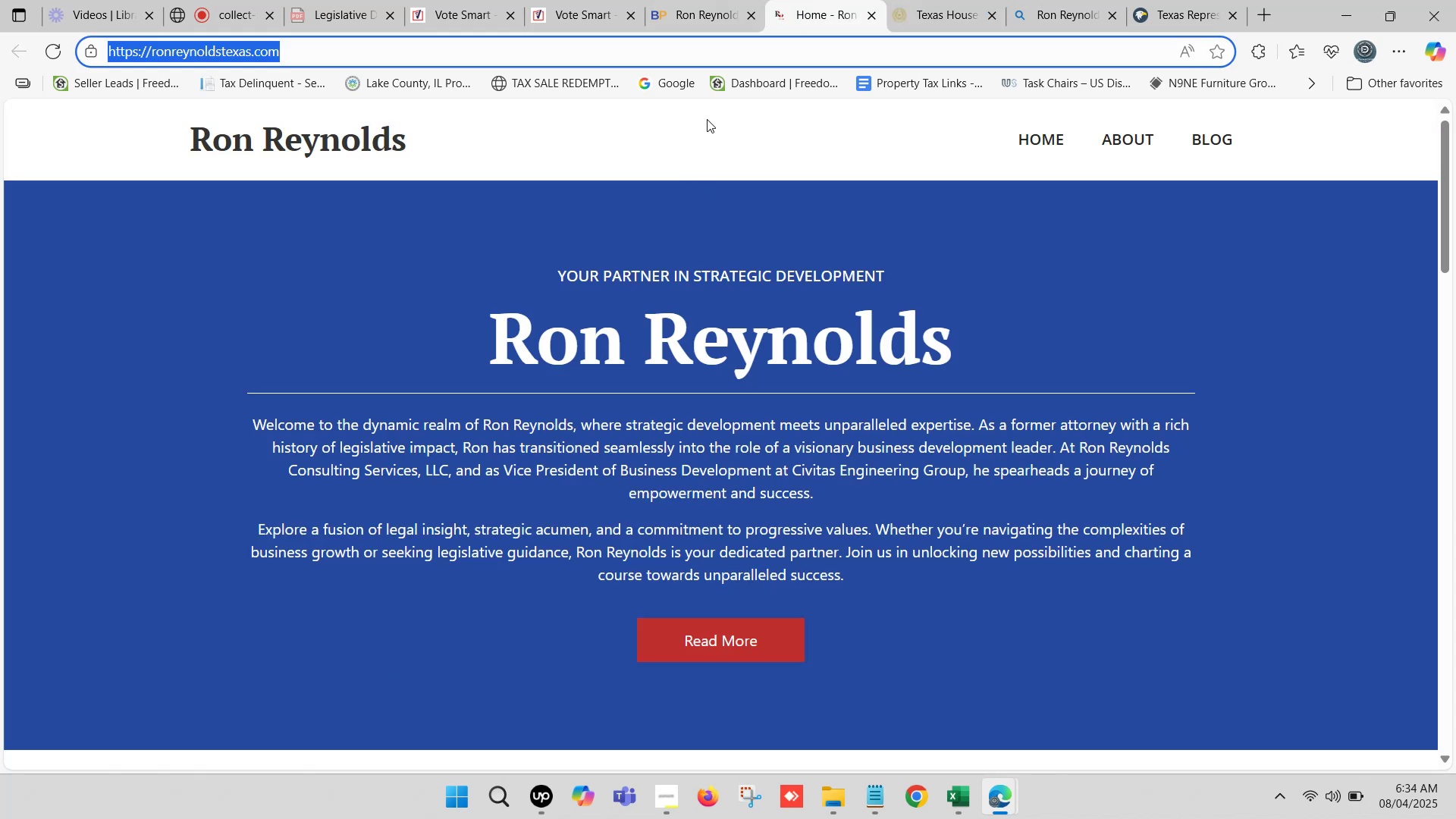 
left_click([700, 0])
 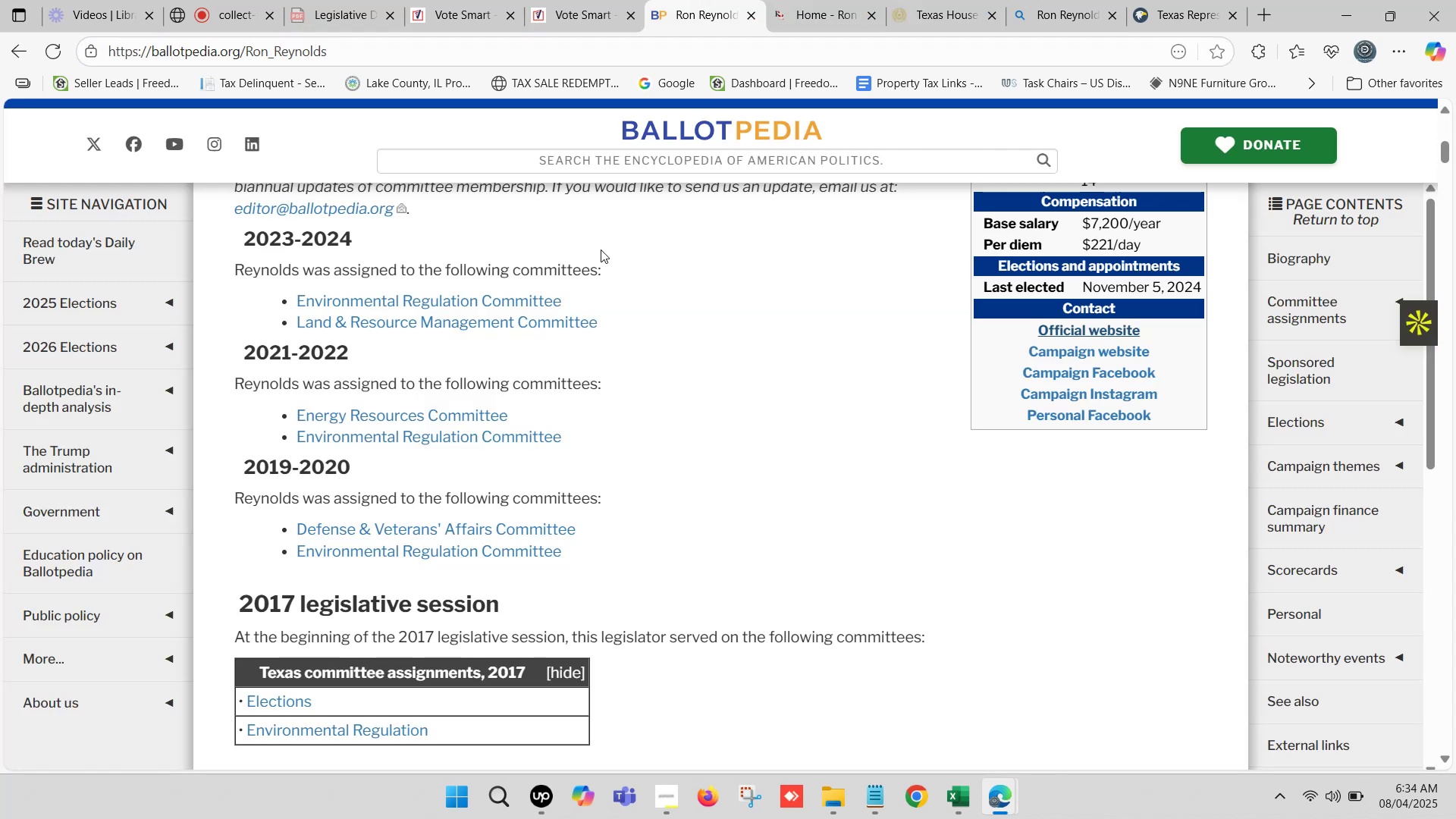 
scroll: coordinate [447, 294], scroll_direction: up, amount: 13.0
 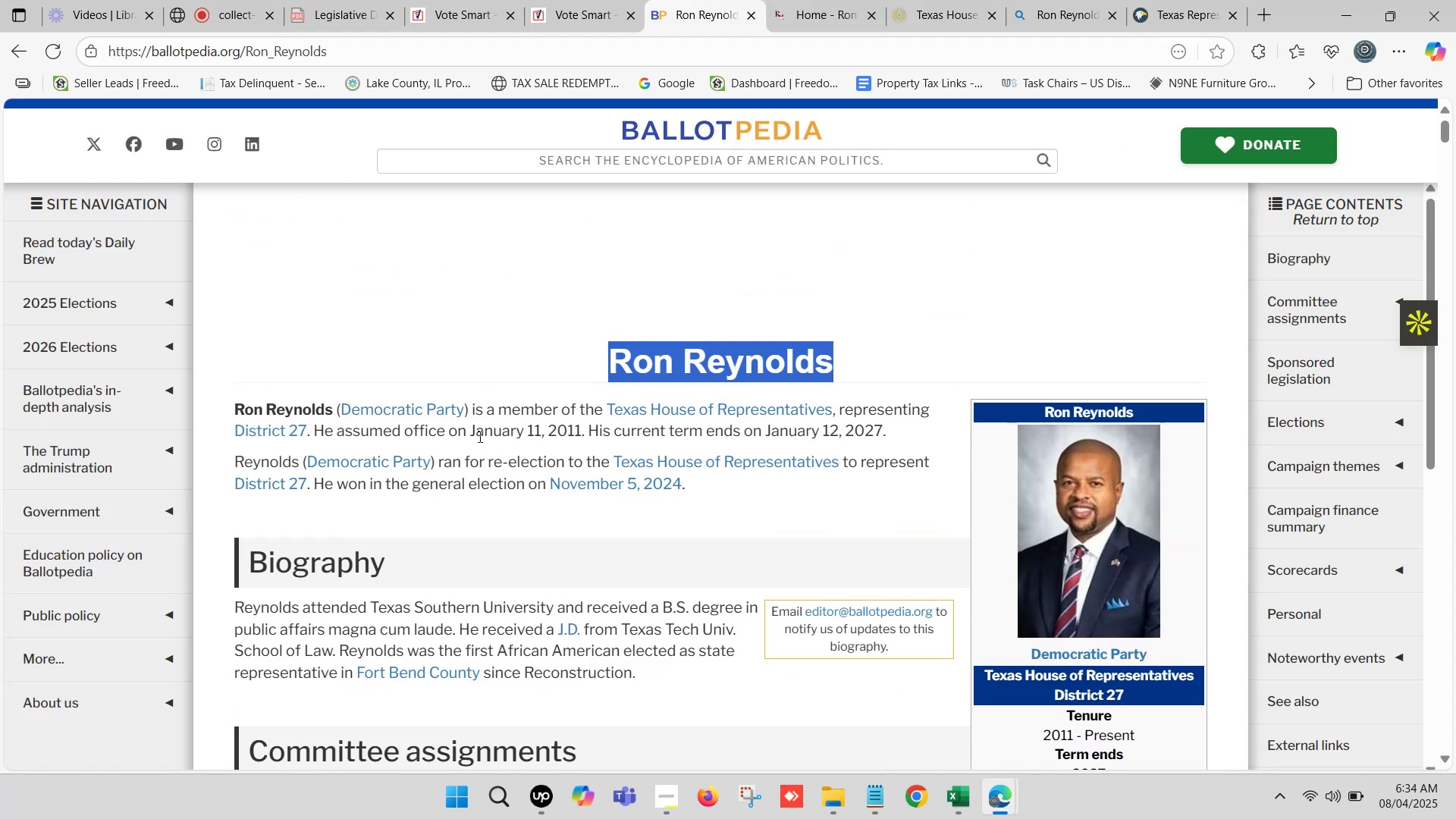 
left_click_drag(start_coordinate=[469, 427], to_coordinate=[880, 428])
 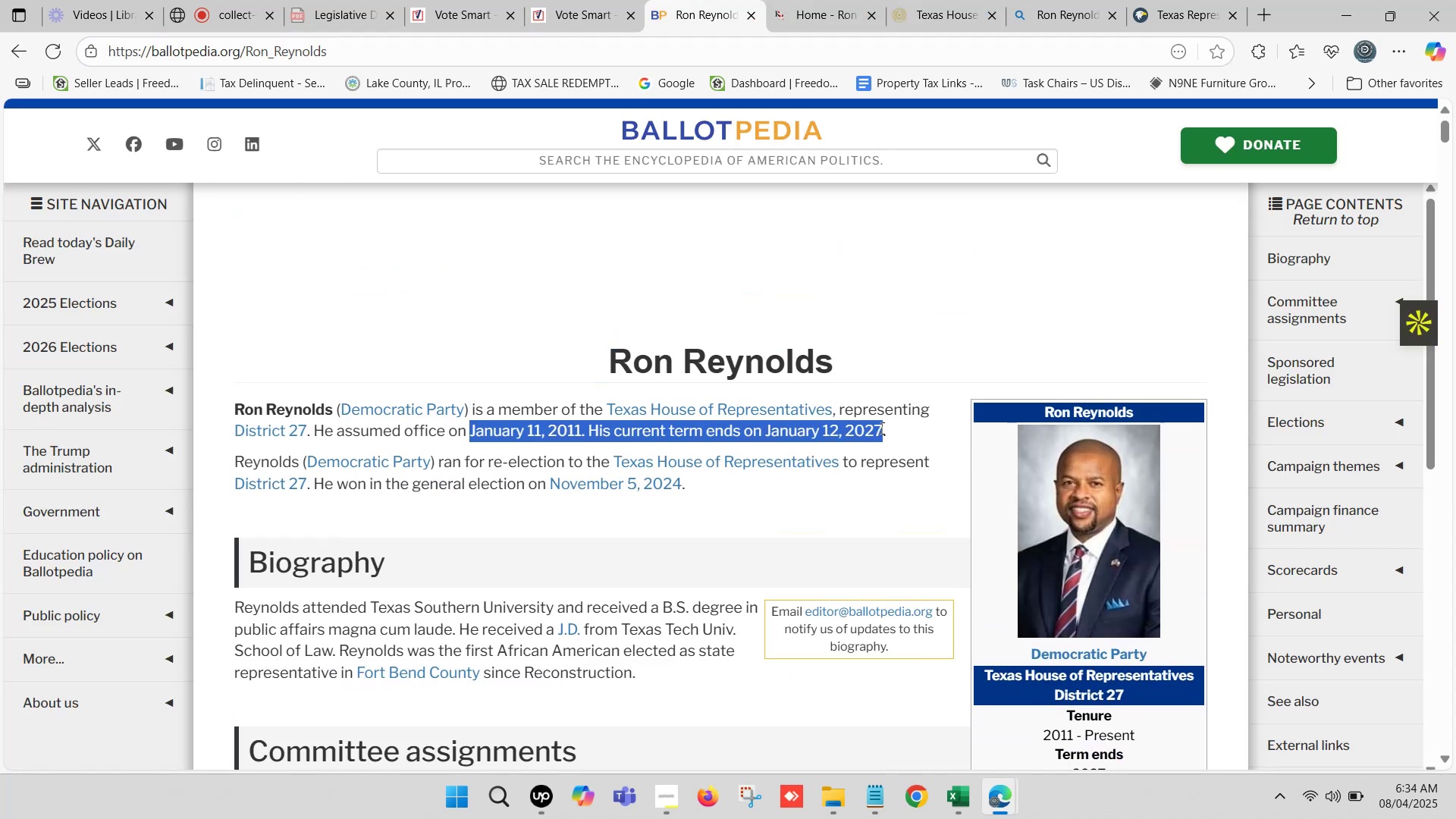 
key(Control+C)
 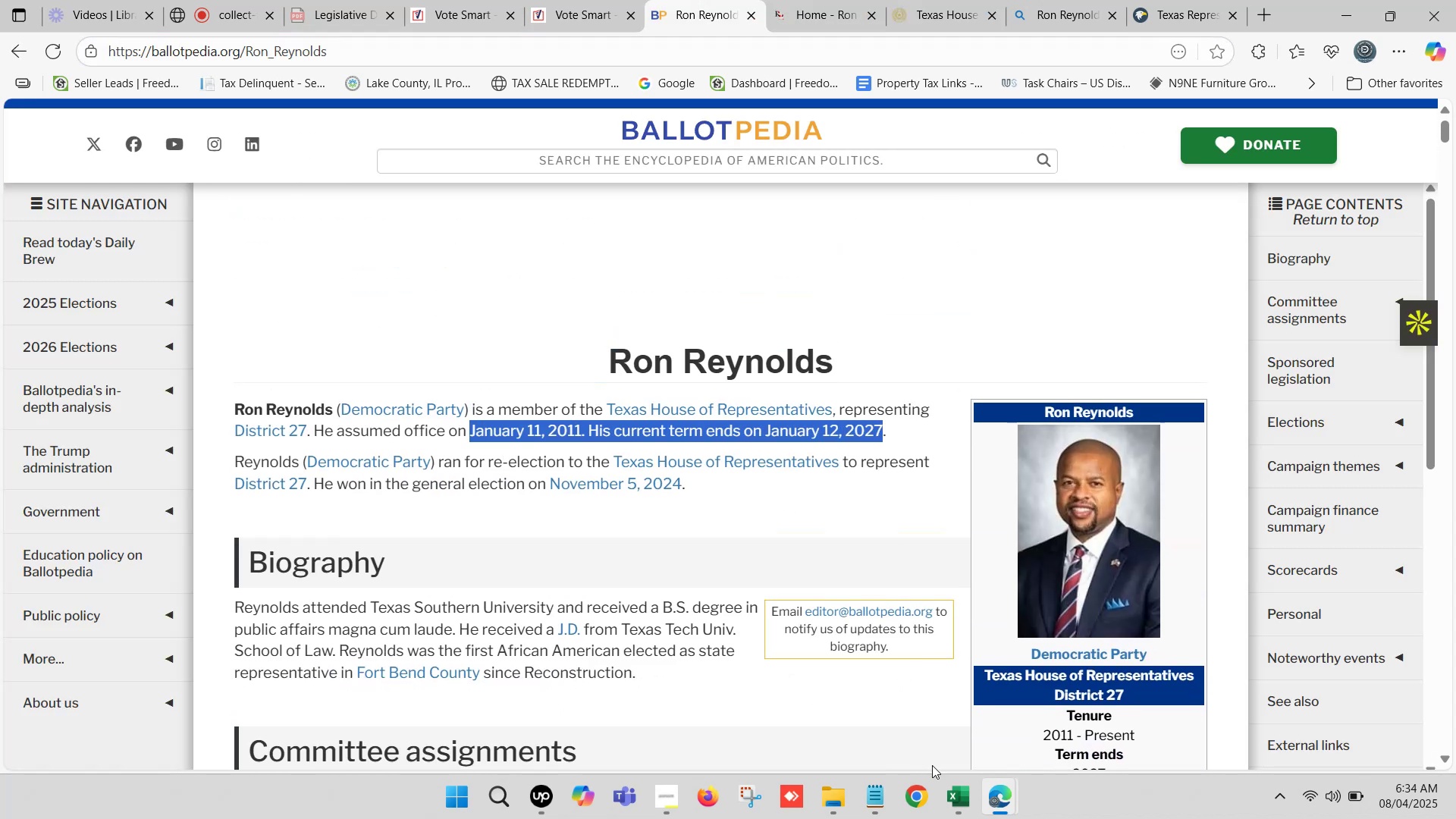 
left_click([946, 780])
 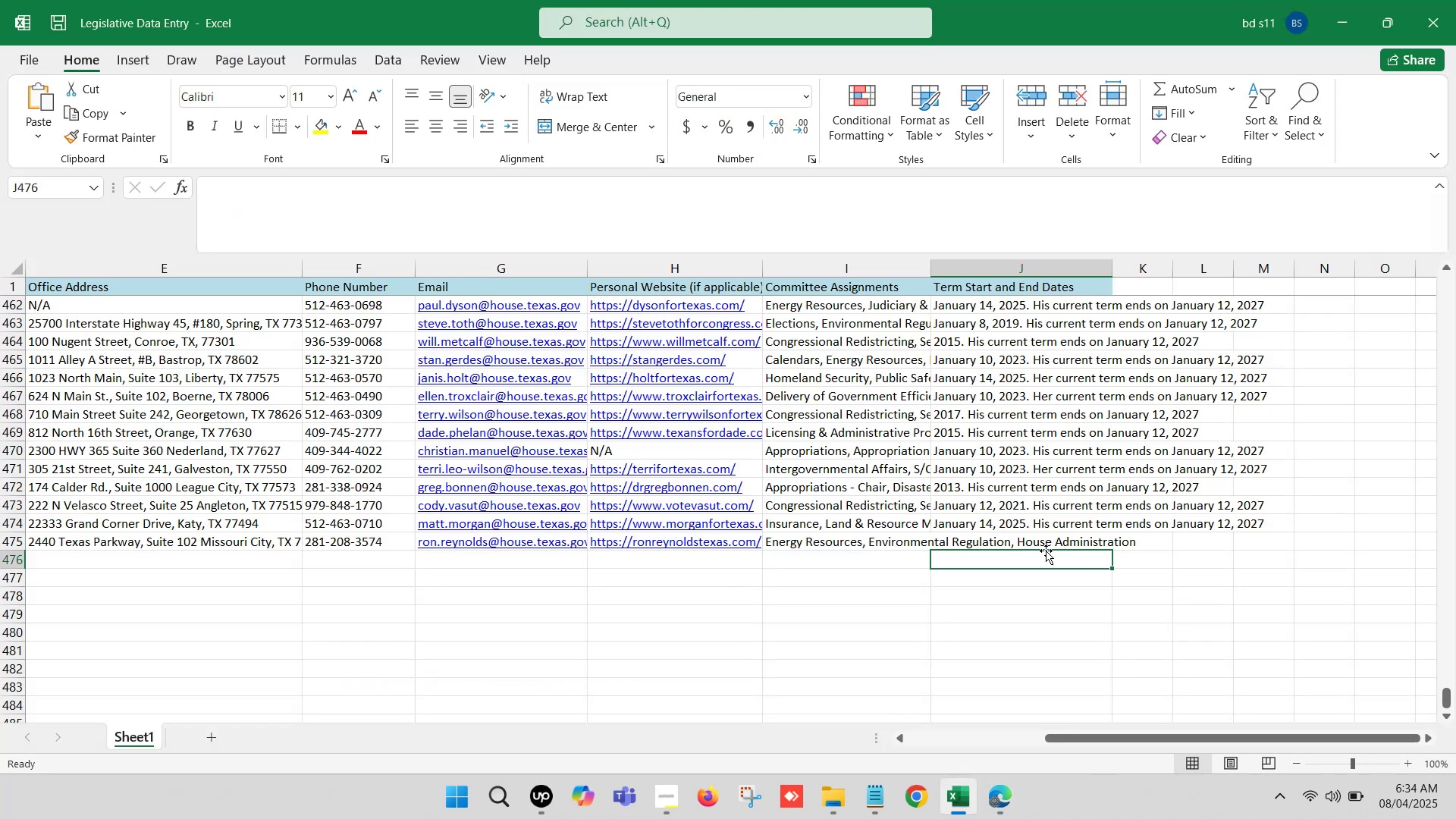 
double_click([1046, 540])
 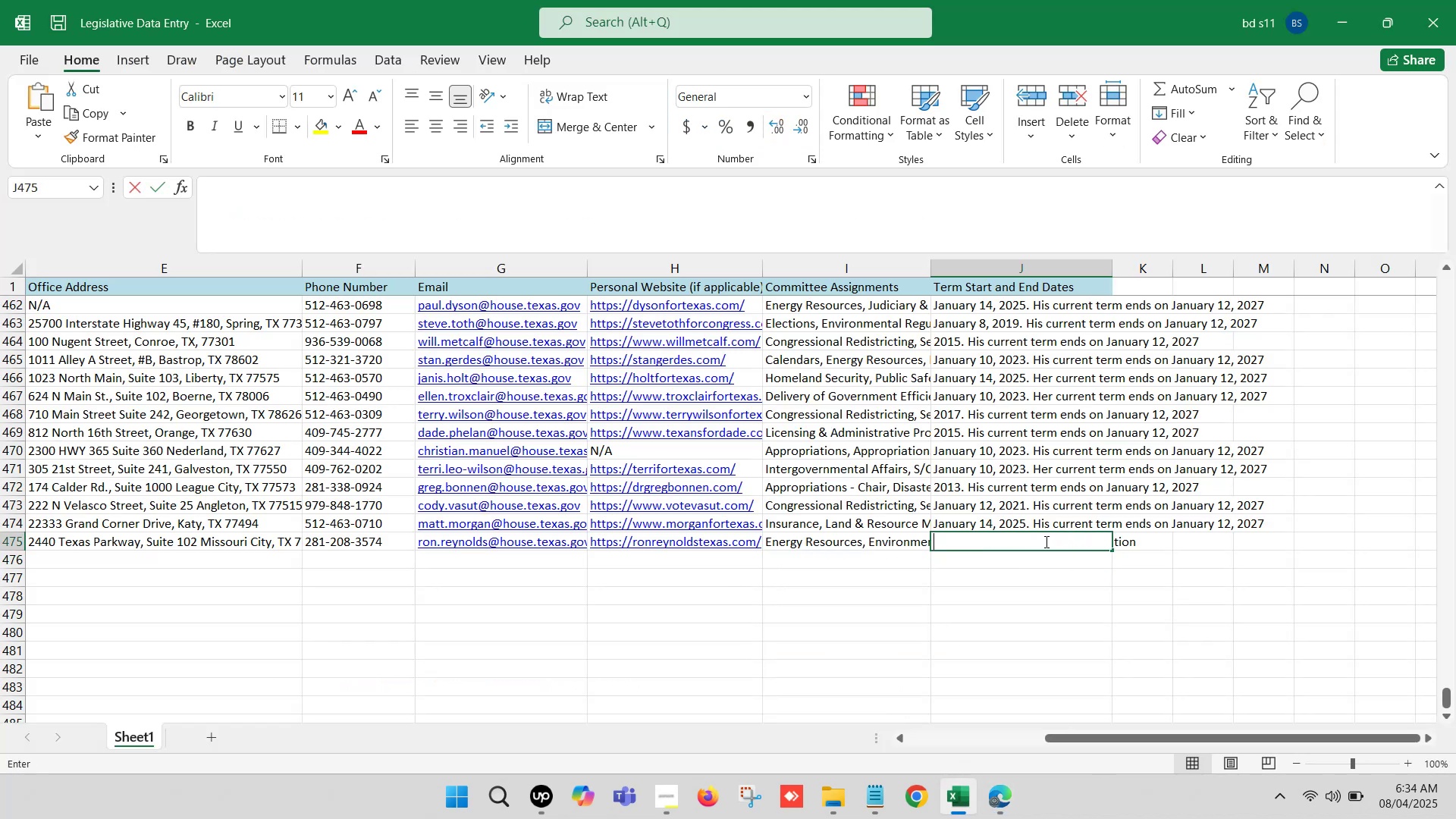 
key(Control+V)
 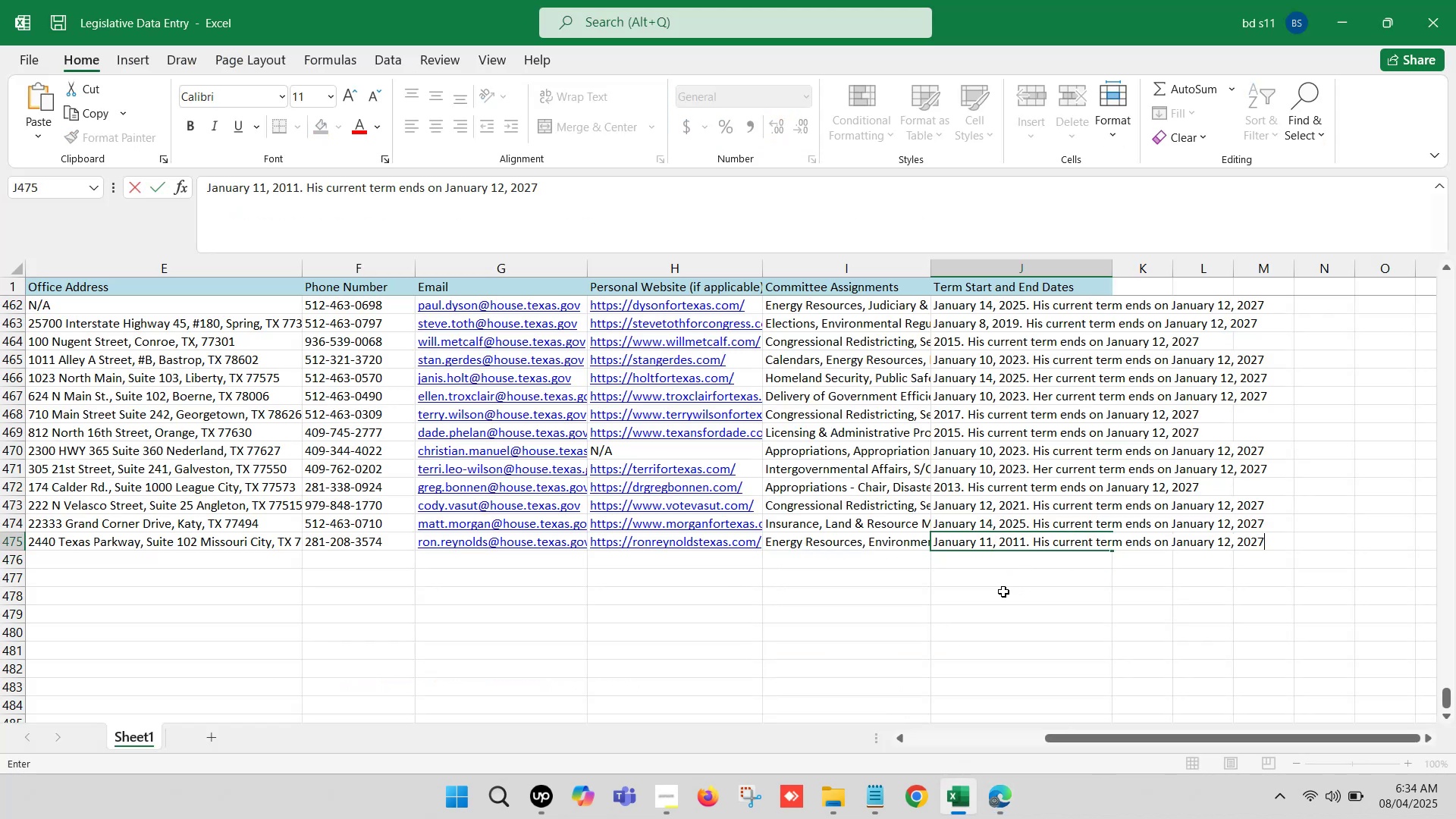 
left_click([1000, 584])
 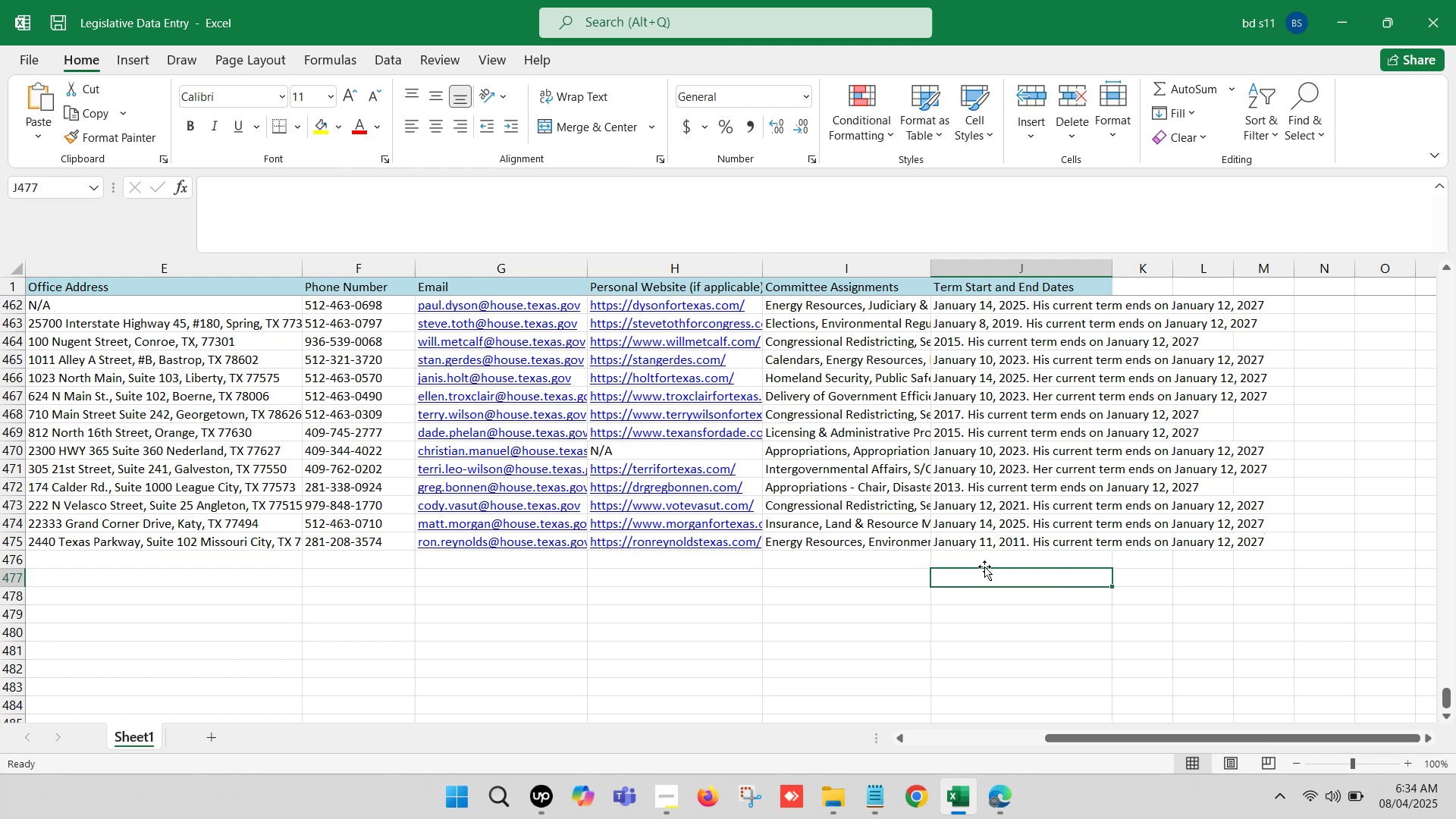 
hold_key(key=ArrowLeft, duration=1.14)
 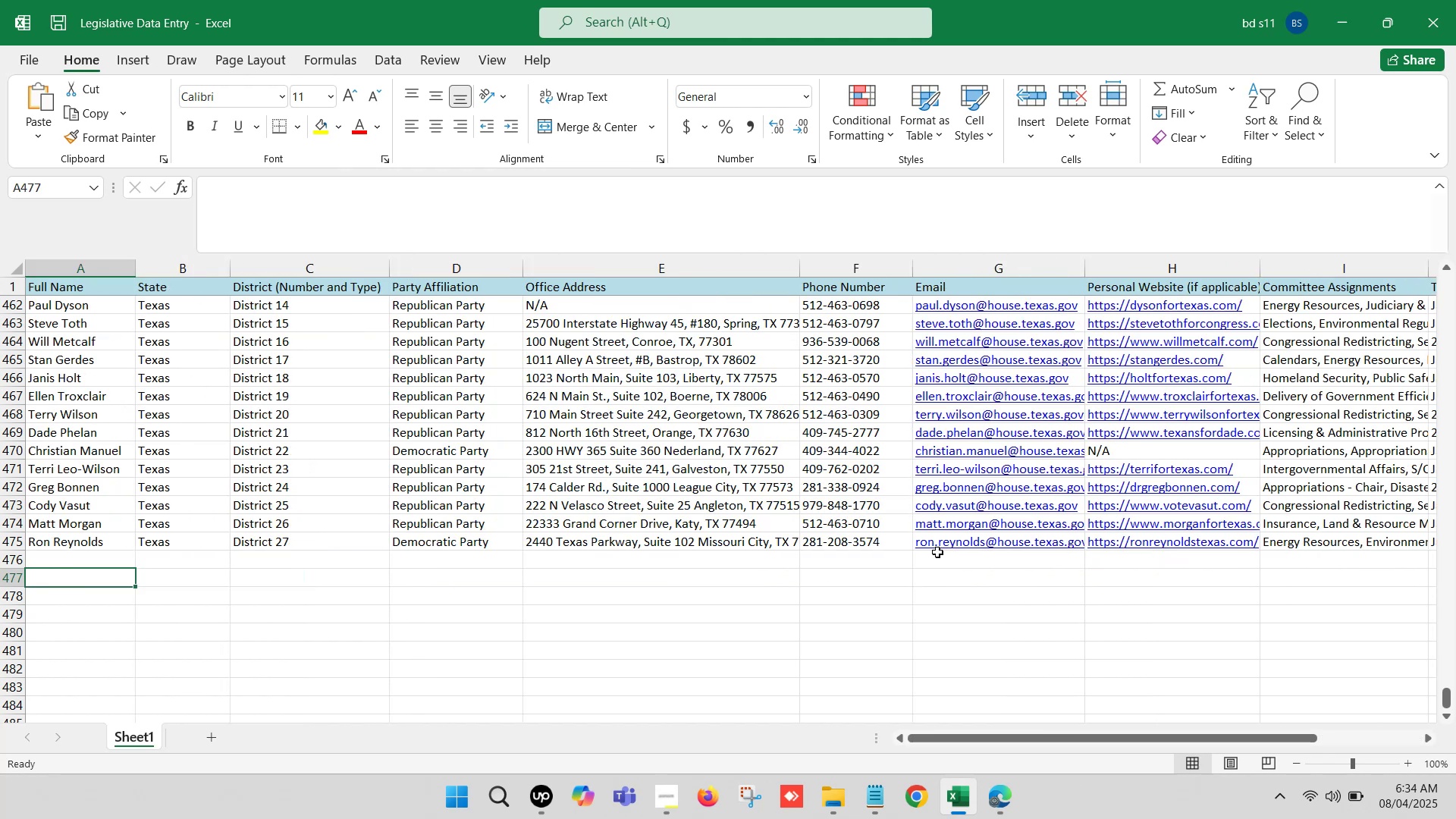 
key(Control+S)
 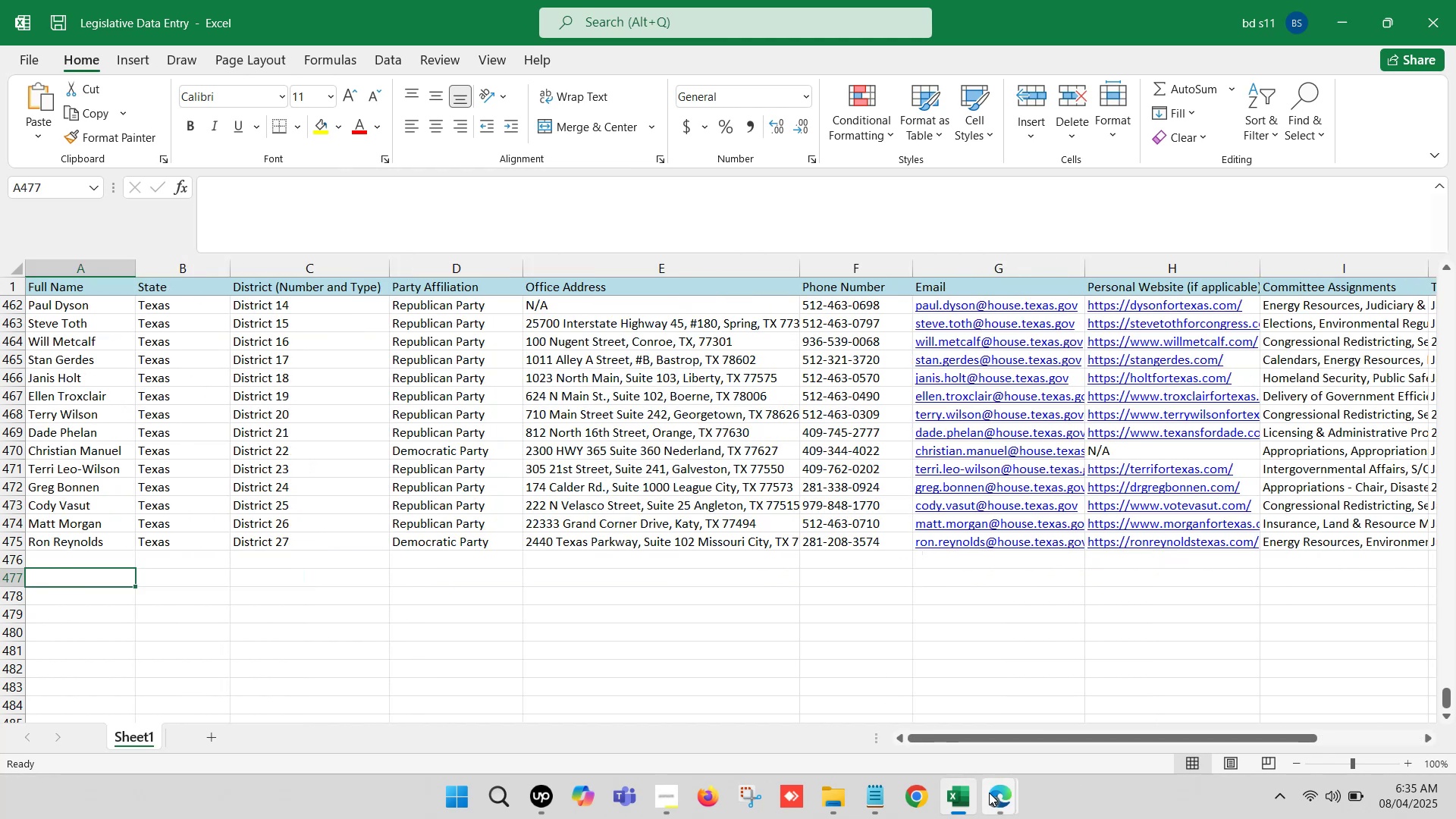 
left_click([905, 693])
 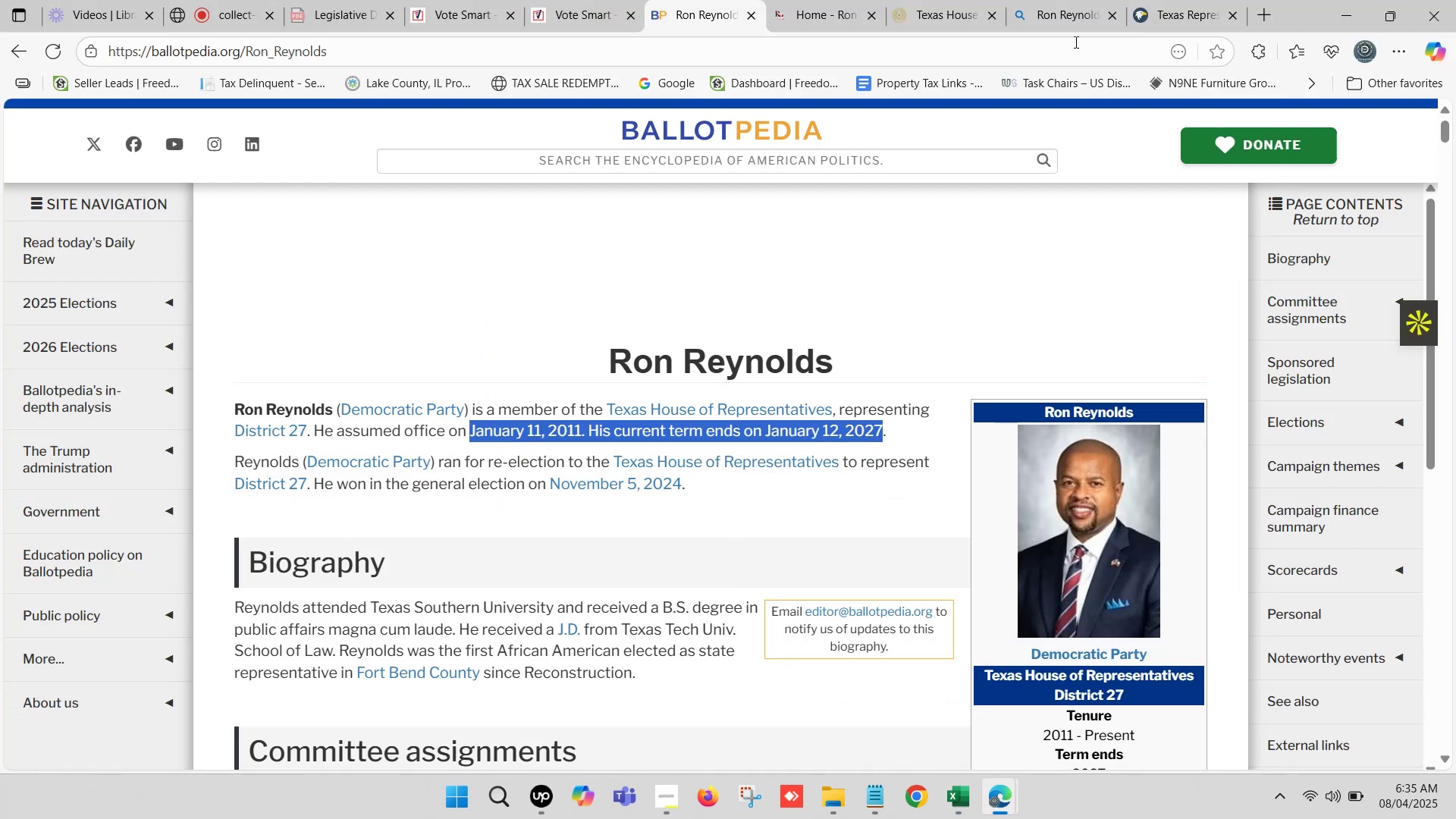 
left_click([1197, 0])
 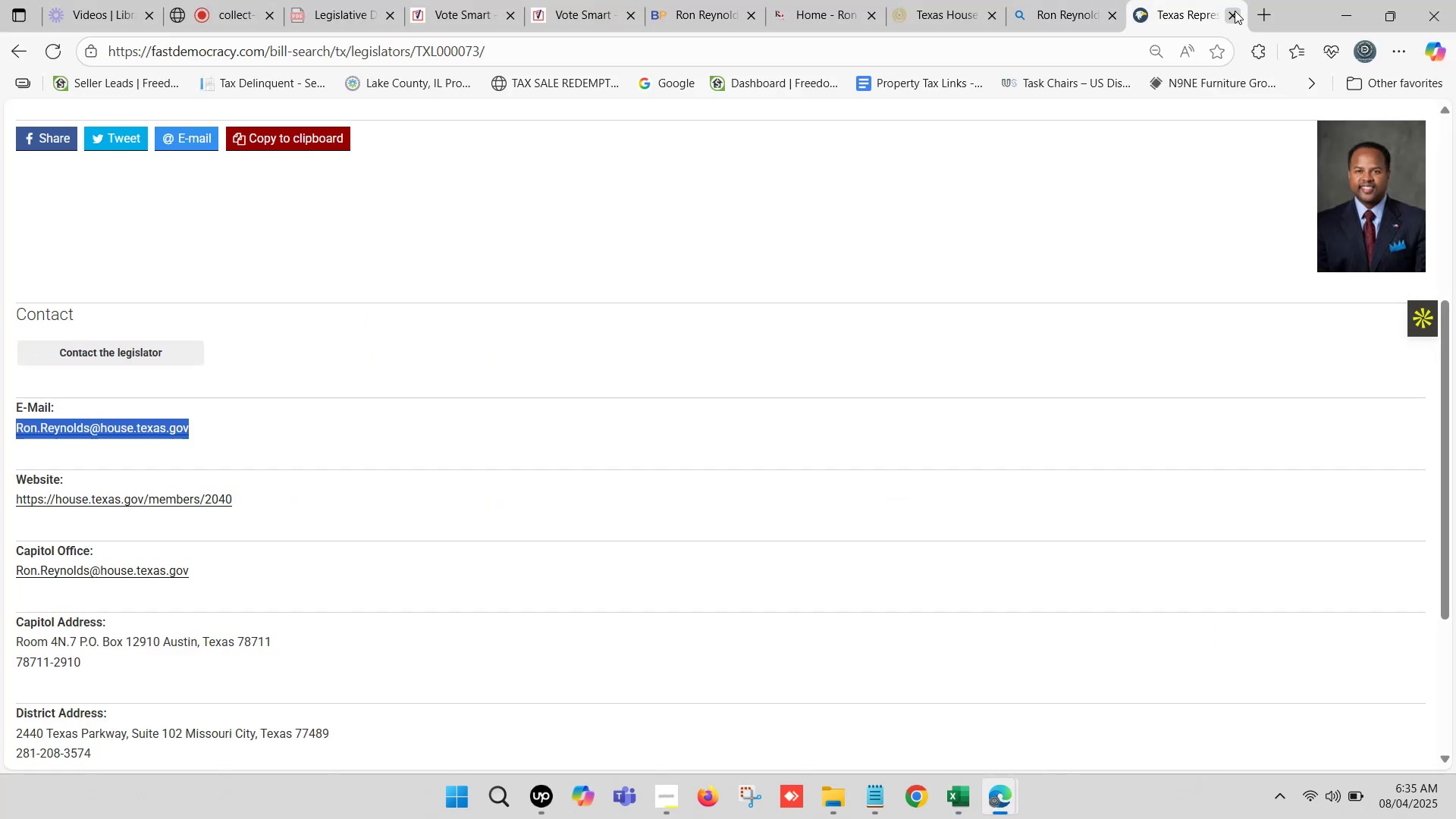 
left_click([1230, 8])
 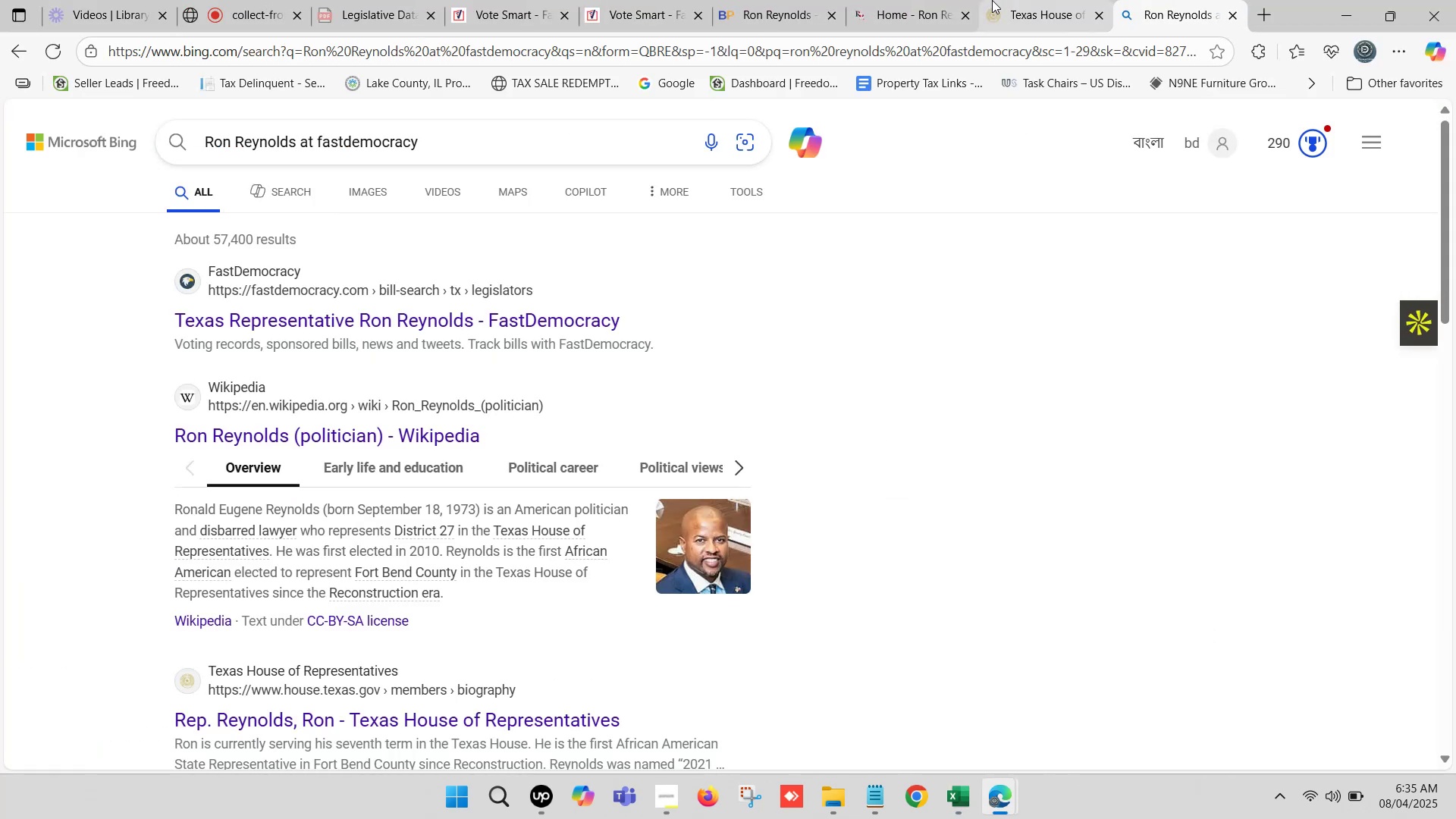 
left_click([1028, 0])
 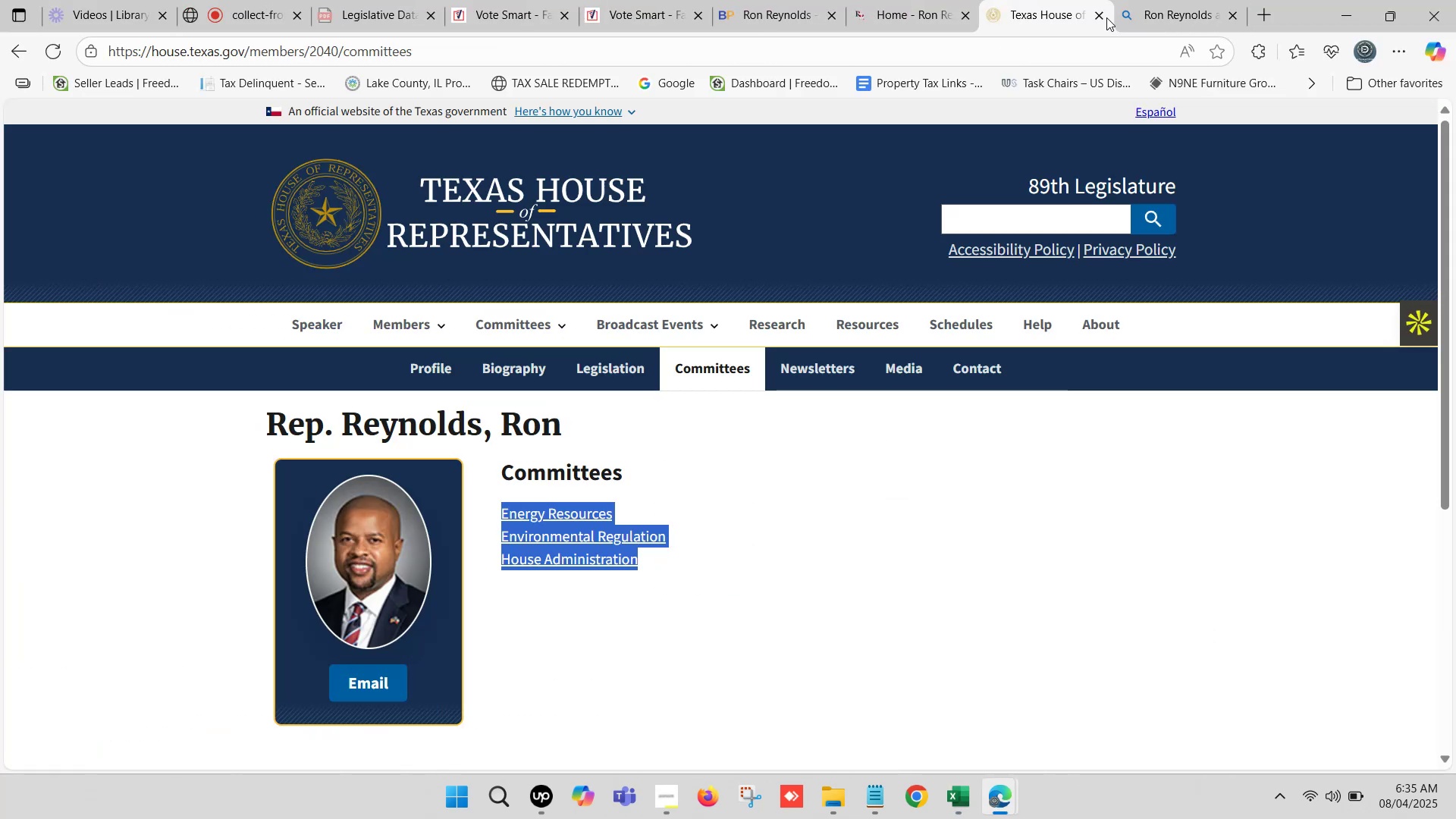 
left_click([1103, 14])
 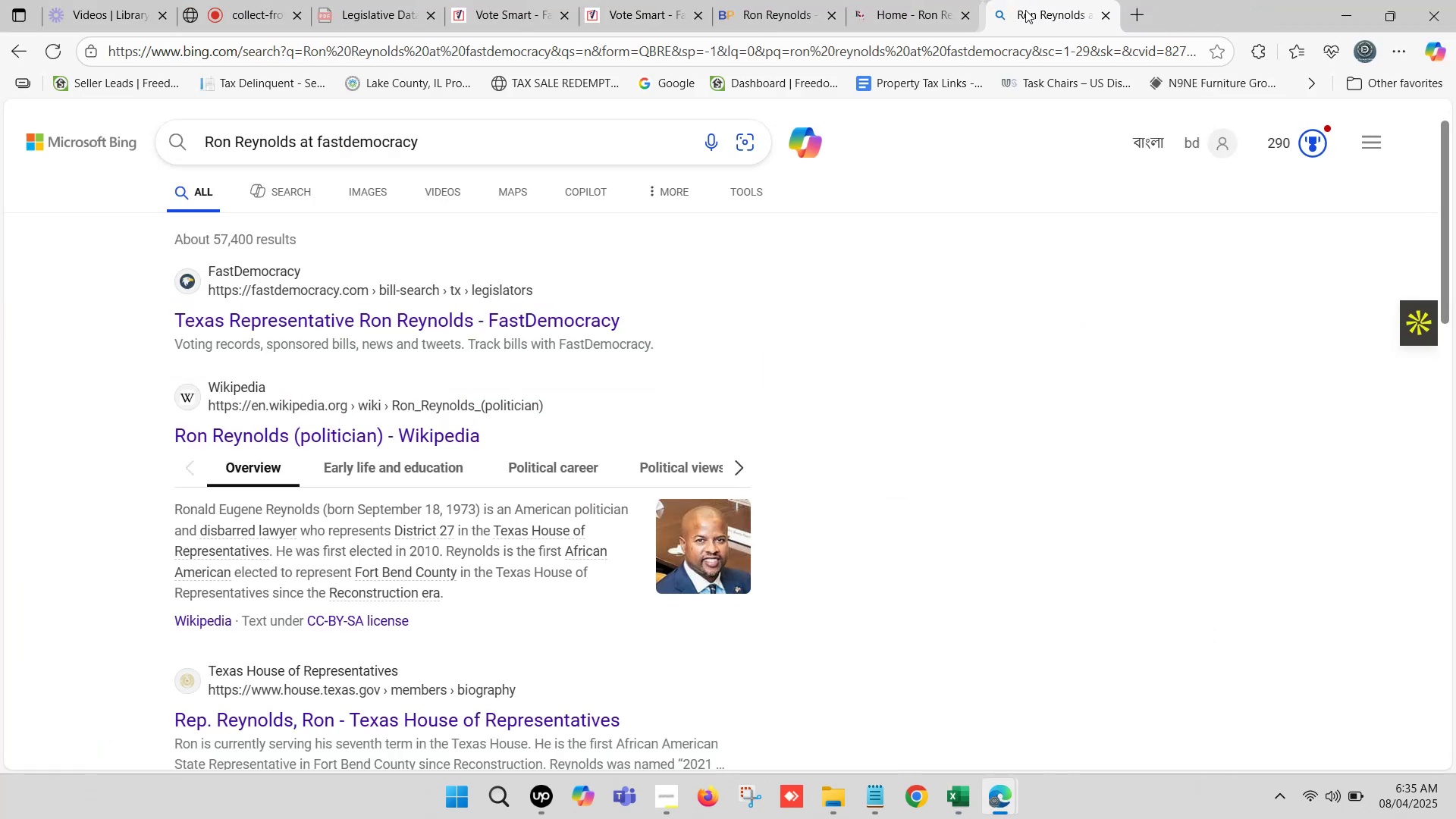 
left_click_drag(start_coordinate=[924, 0], to_coordinate=[926, 5])
 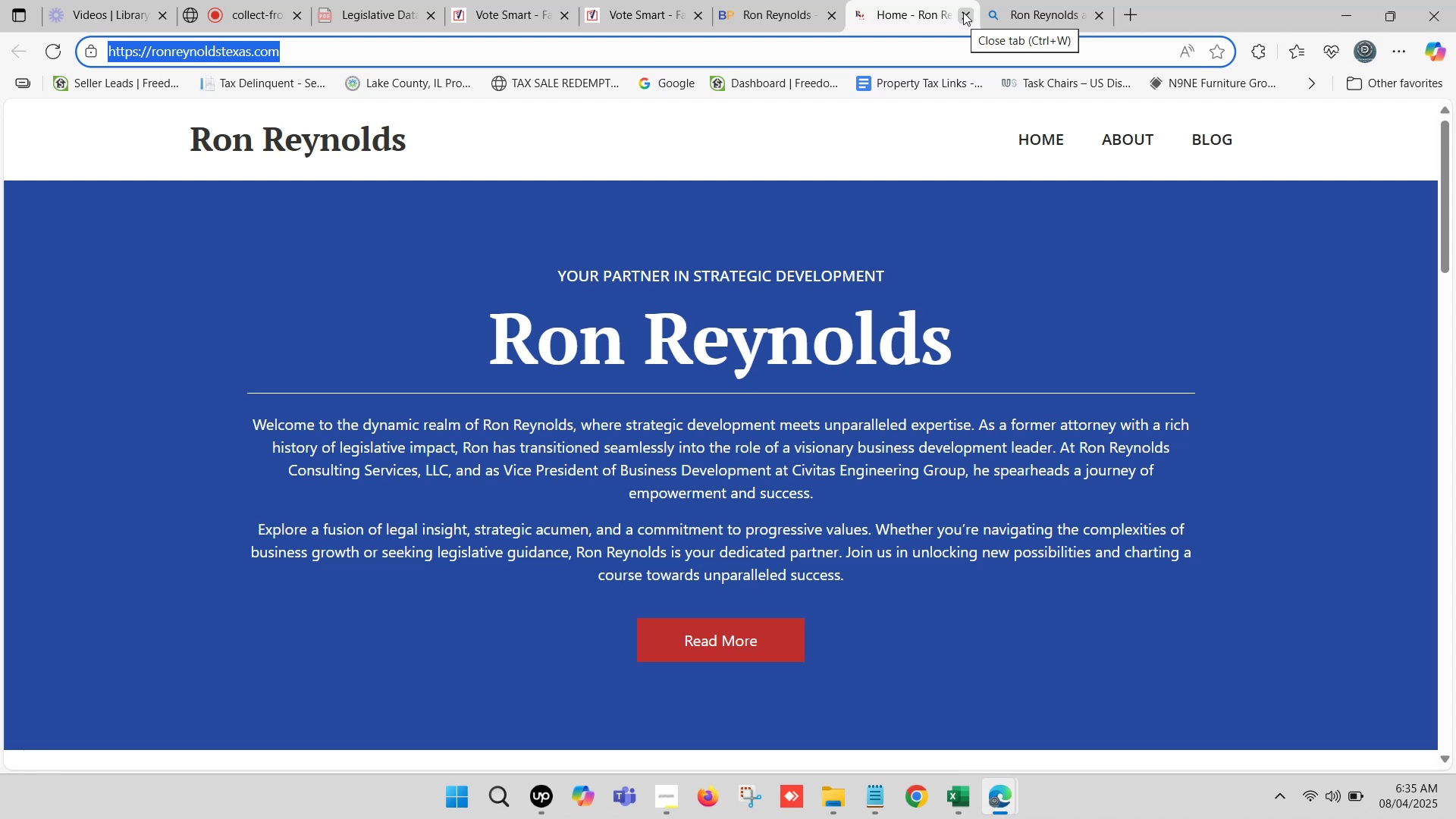 
left_click([963, 12])
 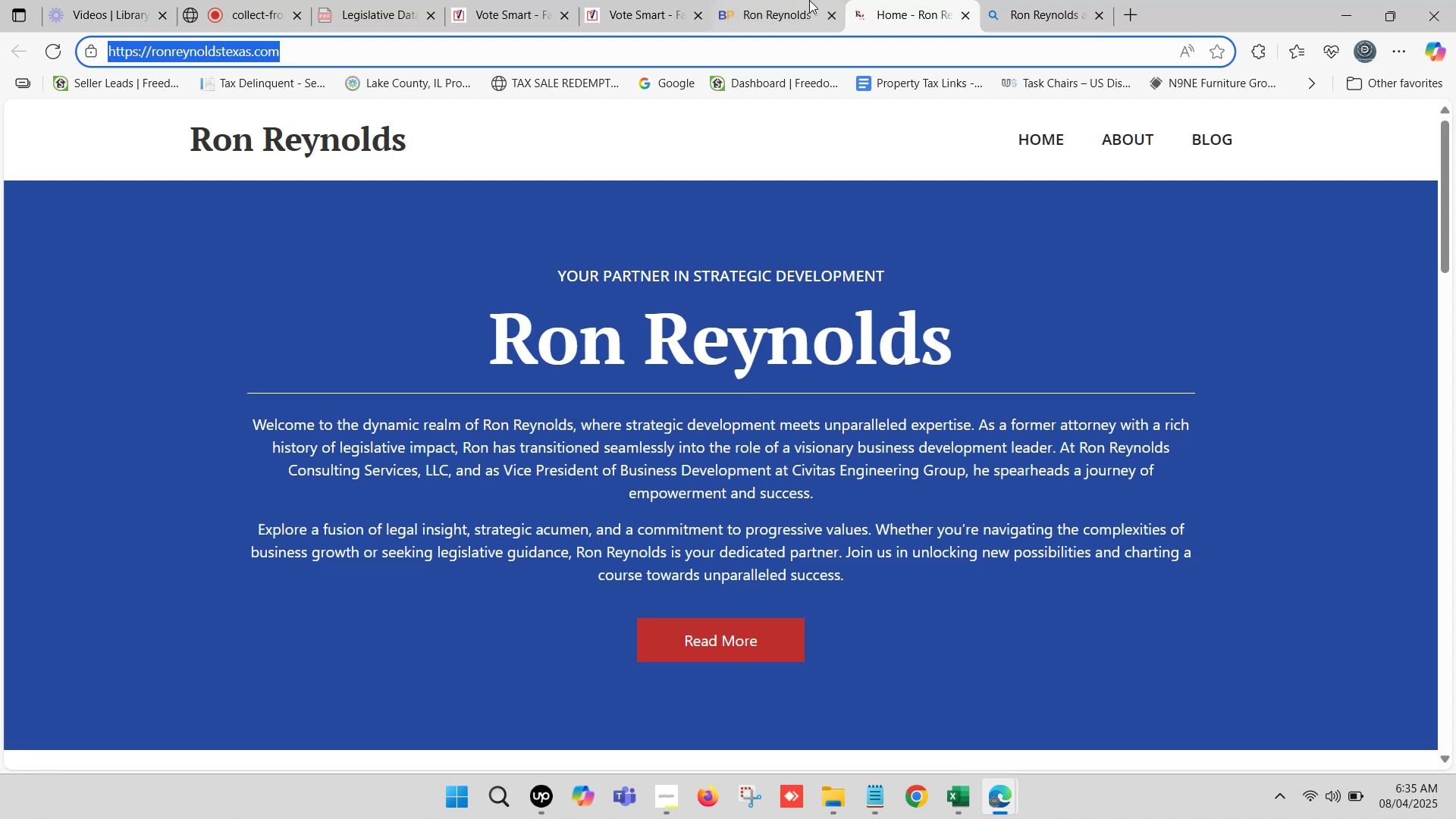 
left_click([799, 0])
 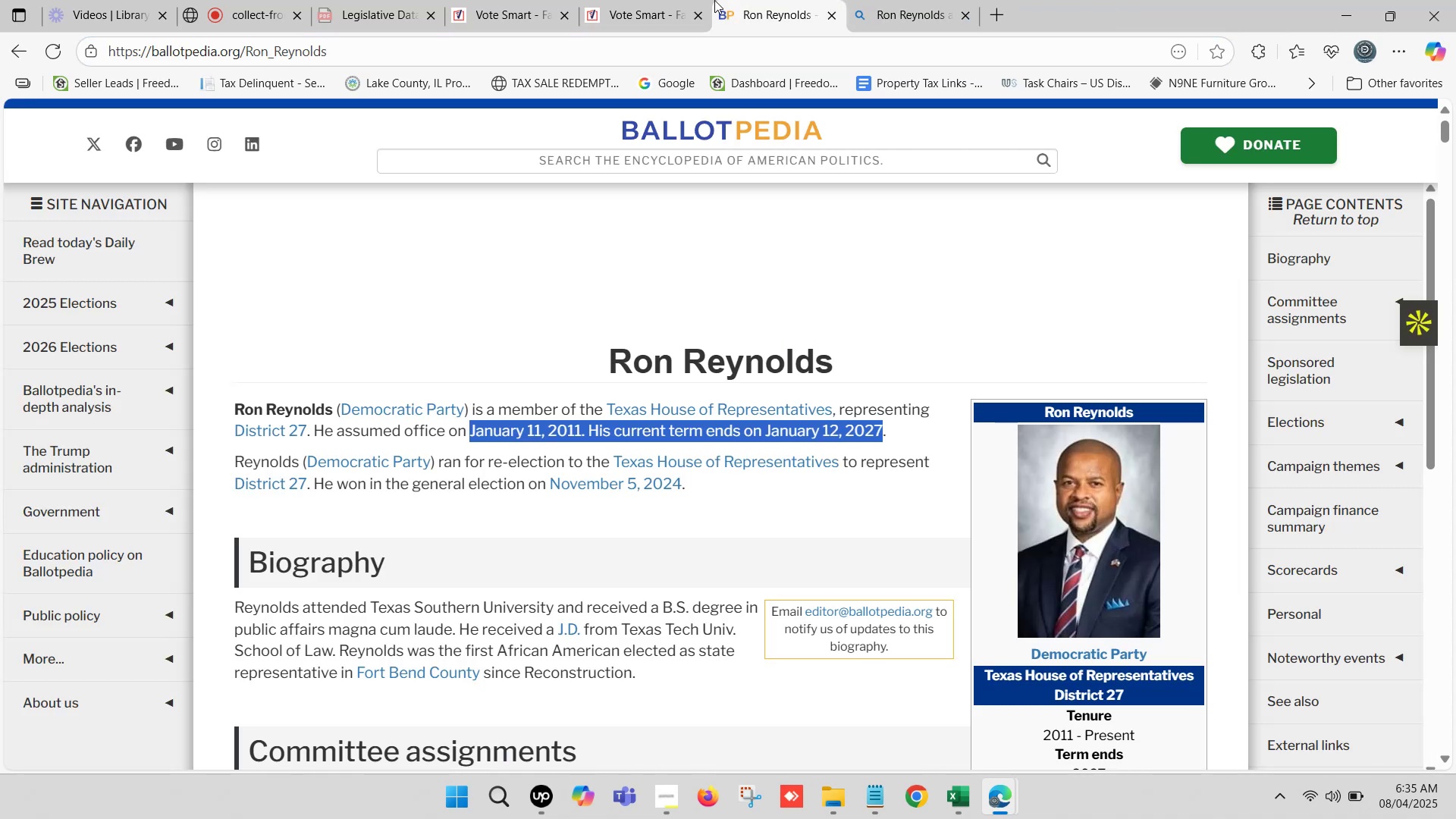 
left_click([673, 0])
 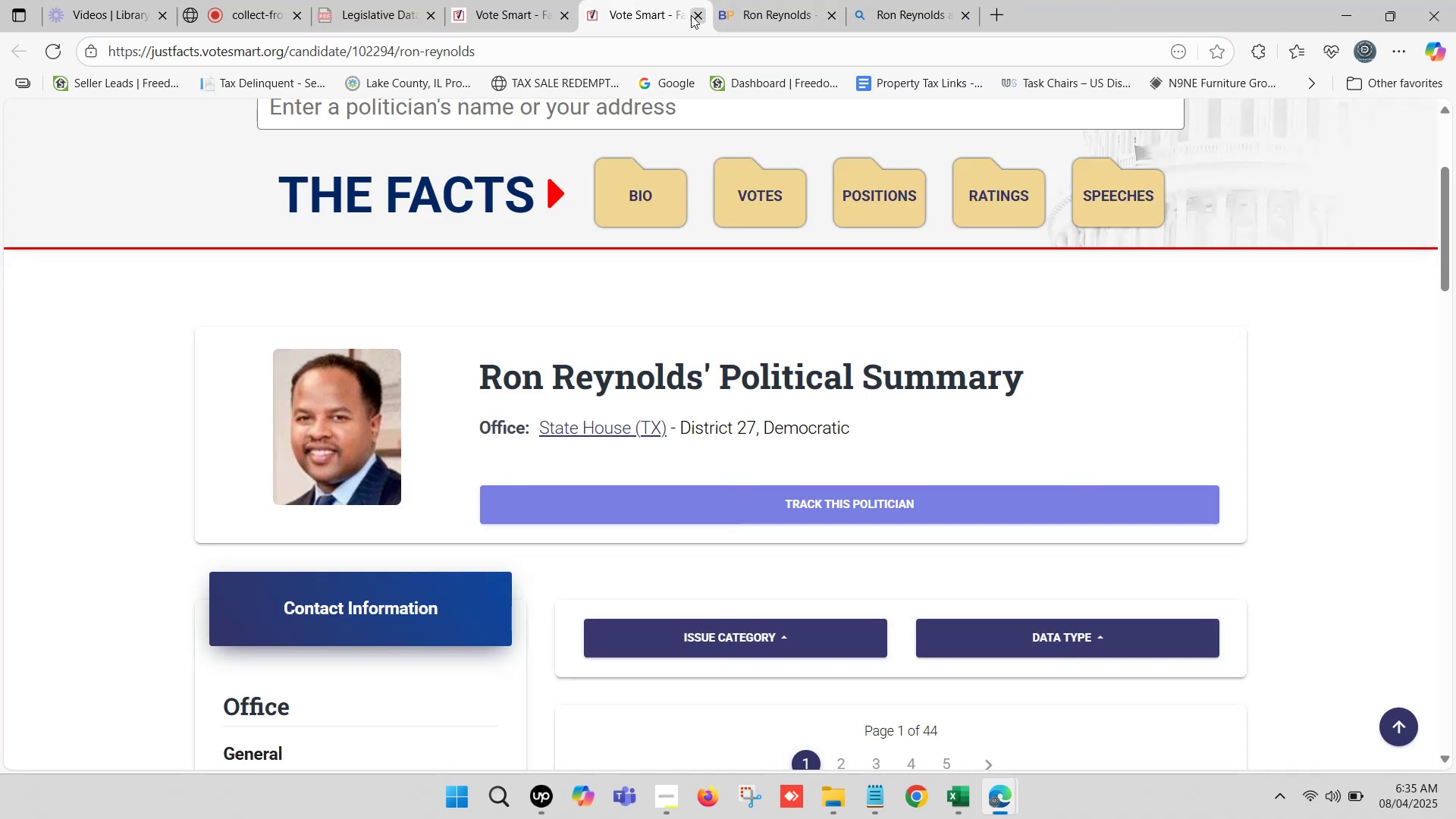 
left_click([694, 15])
 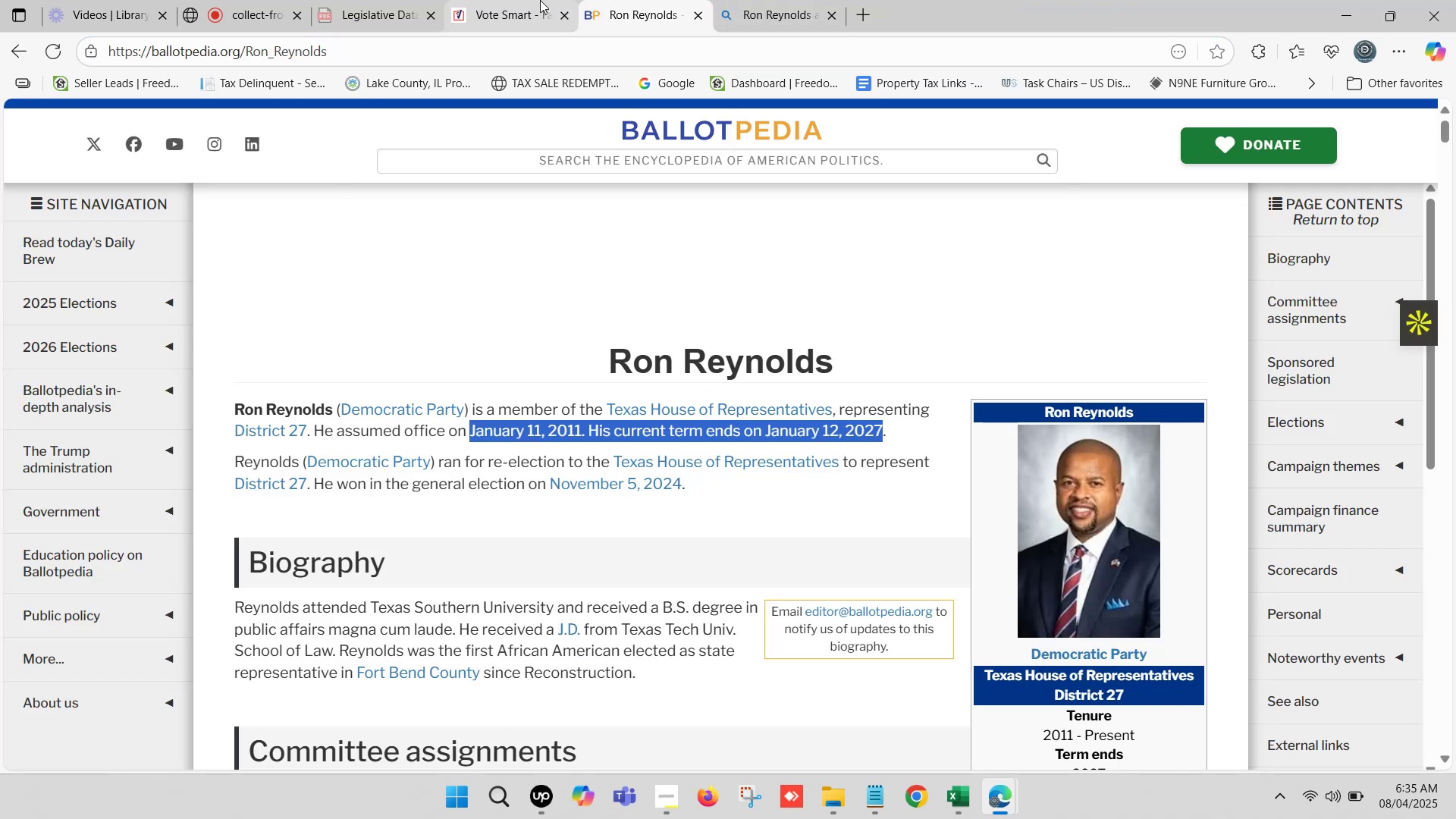 
left_click([532, 0])
 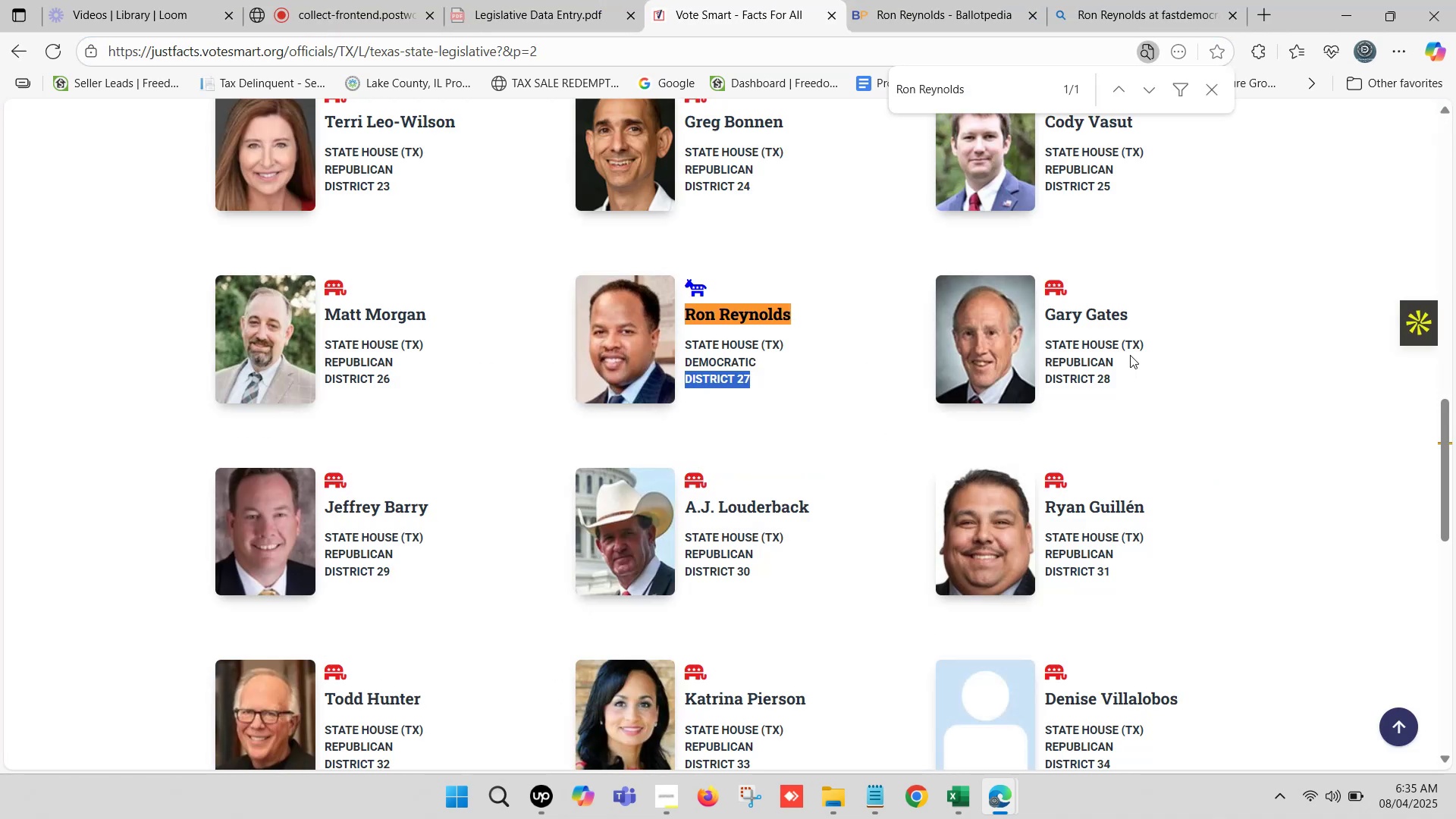 
left_click_drag(start_coordinate=[1138, 319], to_coordinate=[1044, 317])
 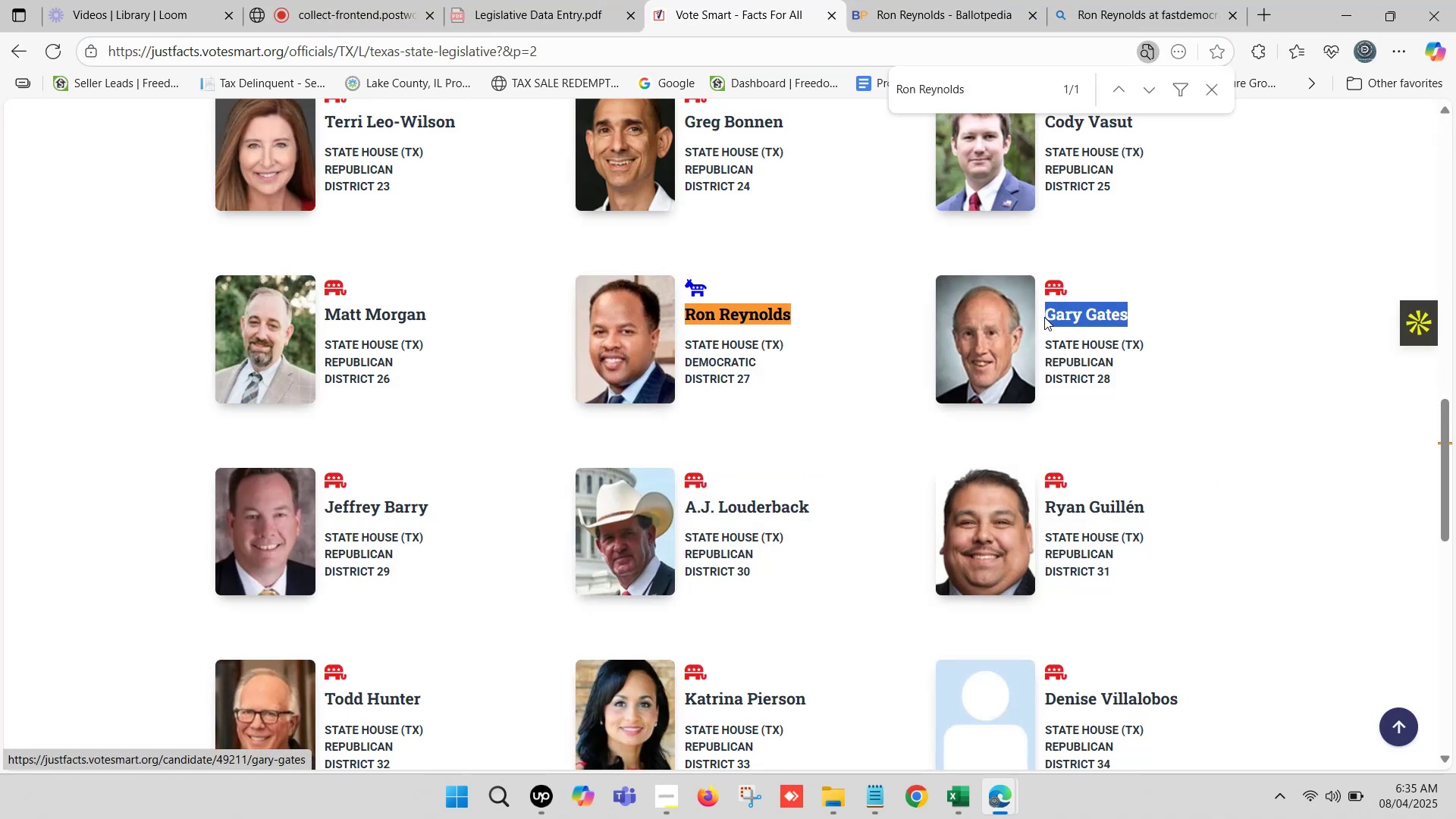 
key(Control+C)
 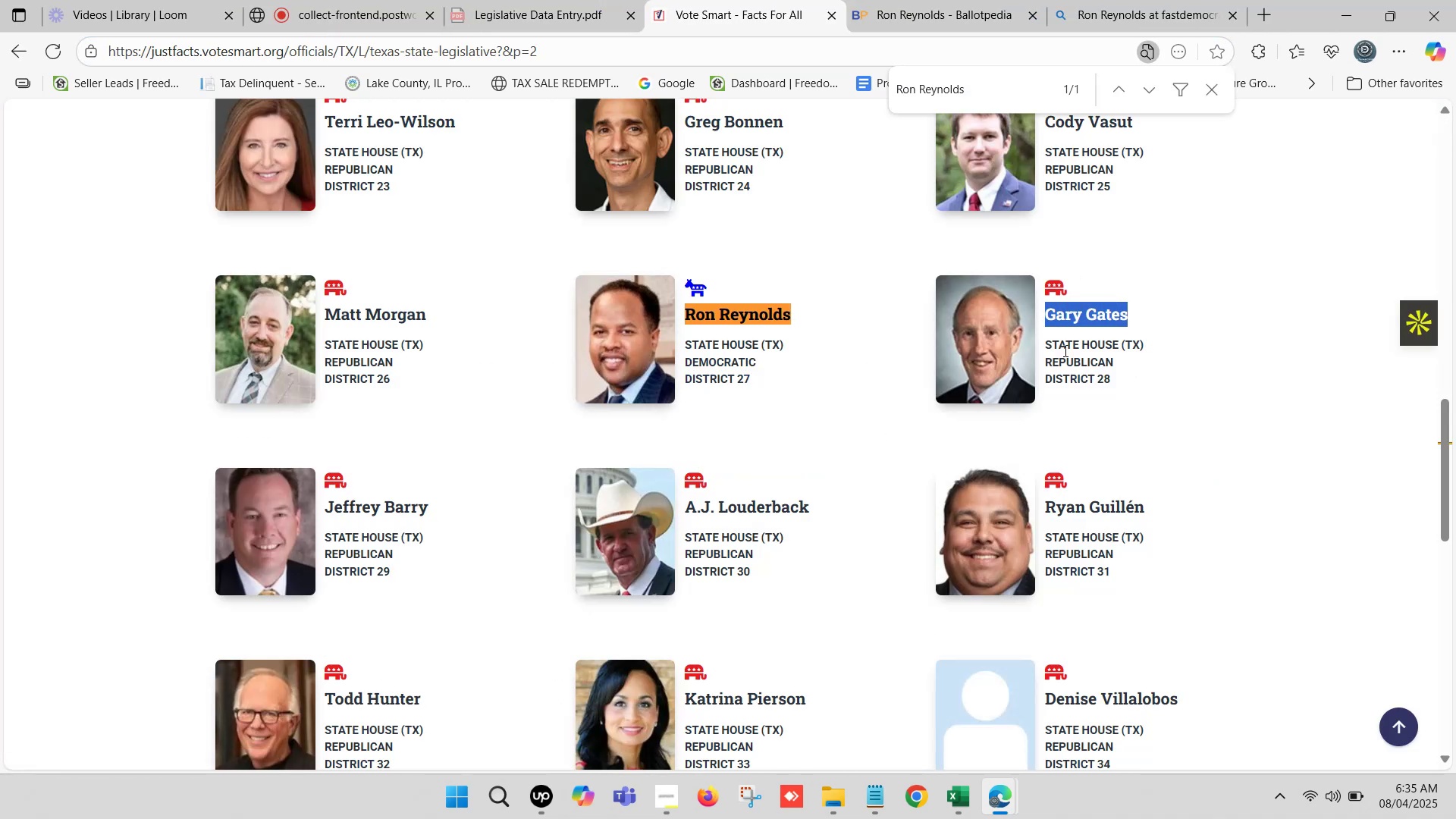 
key(Control+F)
 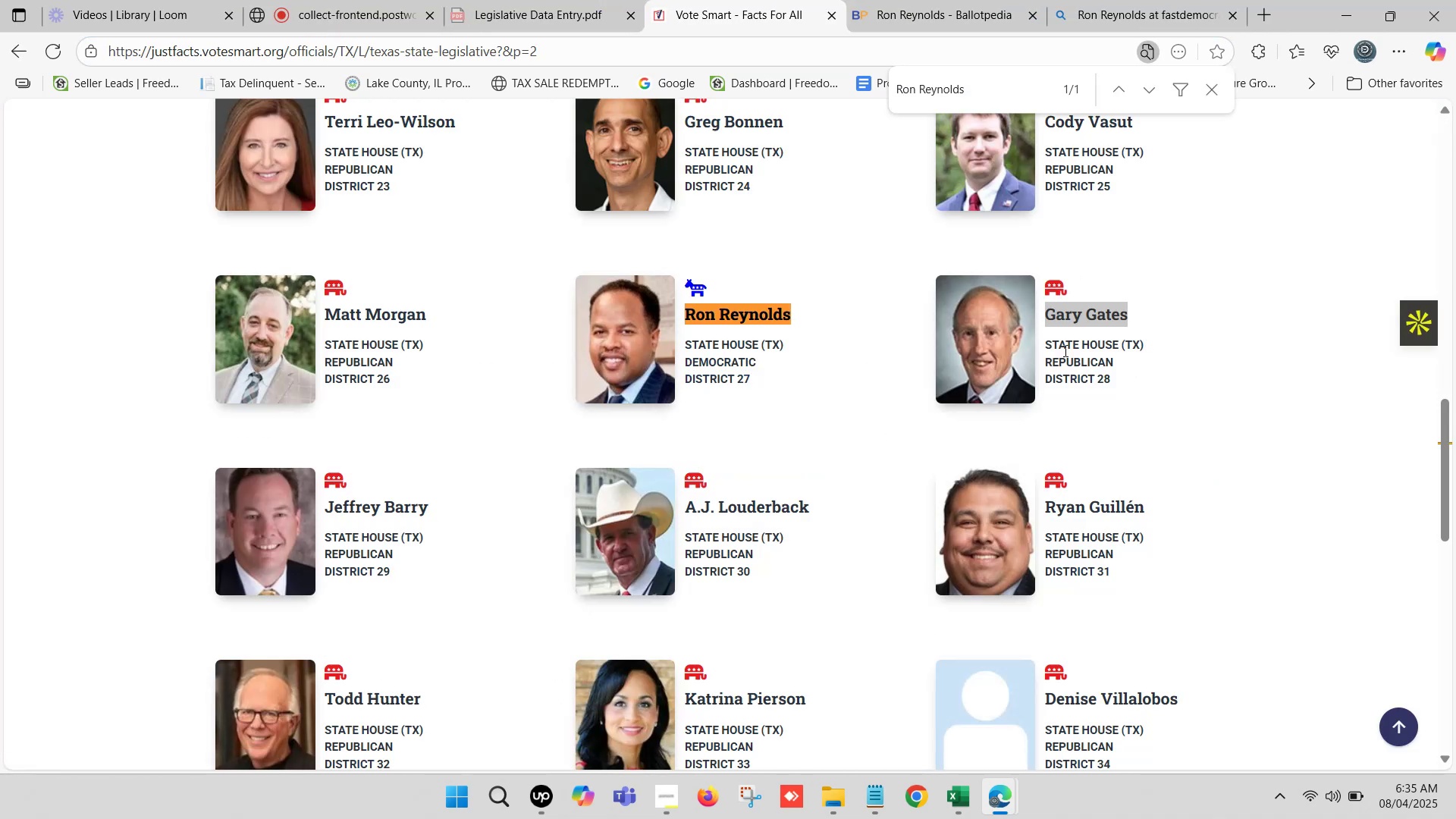 
key(Control+V)
 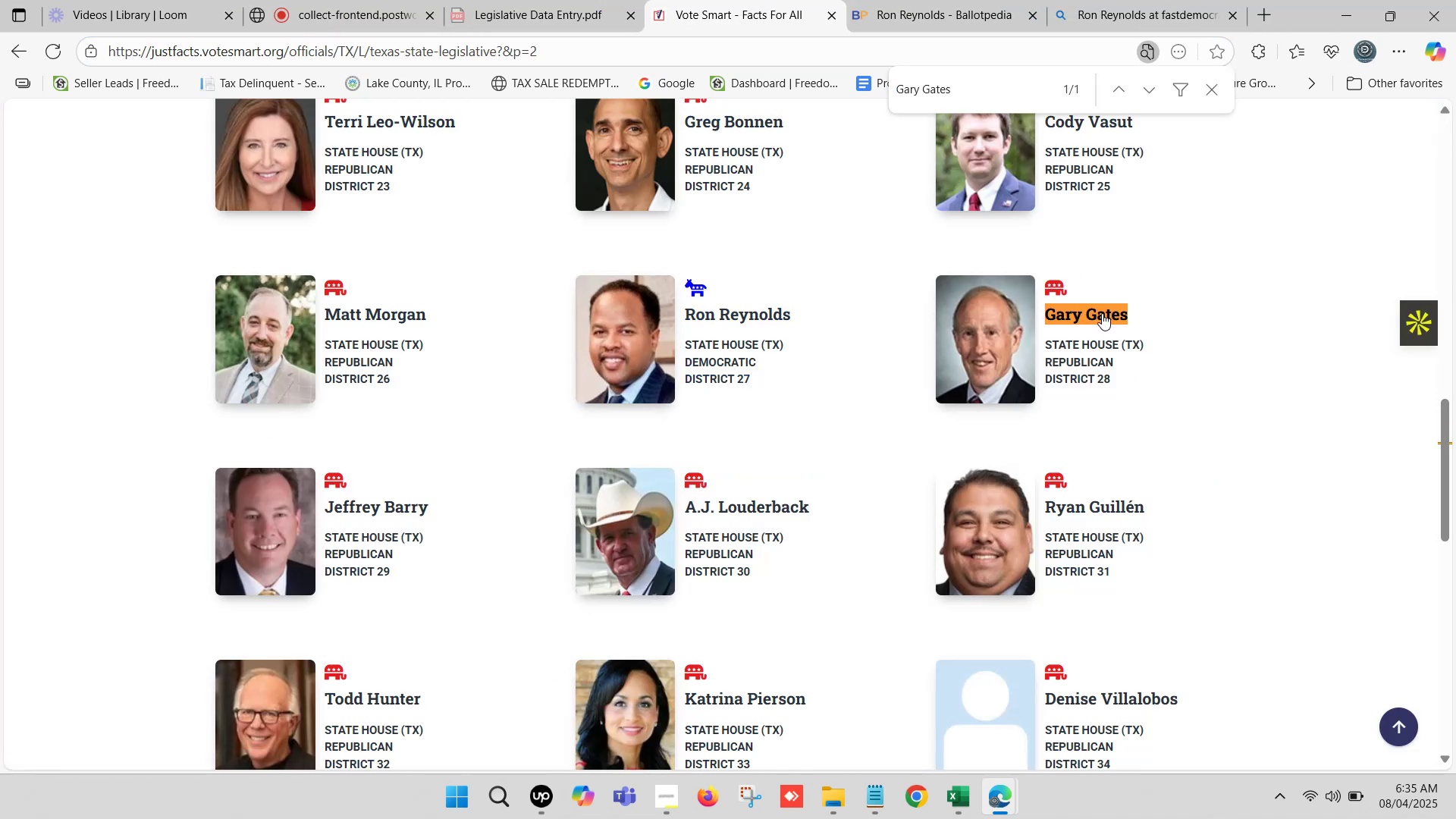 
right_click([1102, 313])
 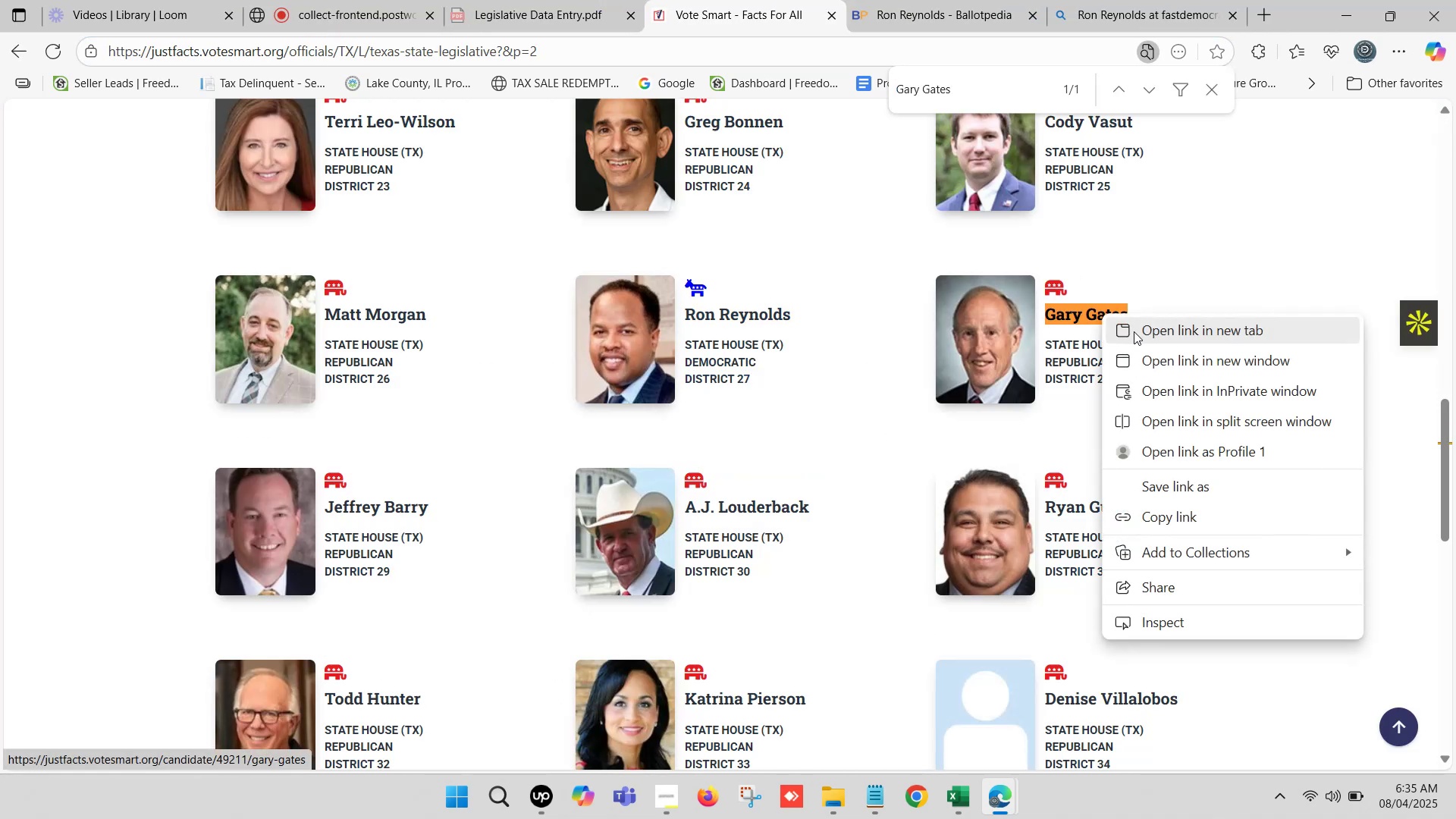 
left_click([1145, 330])
 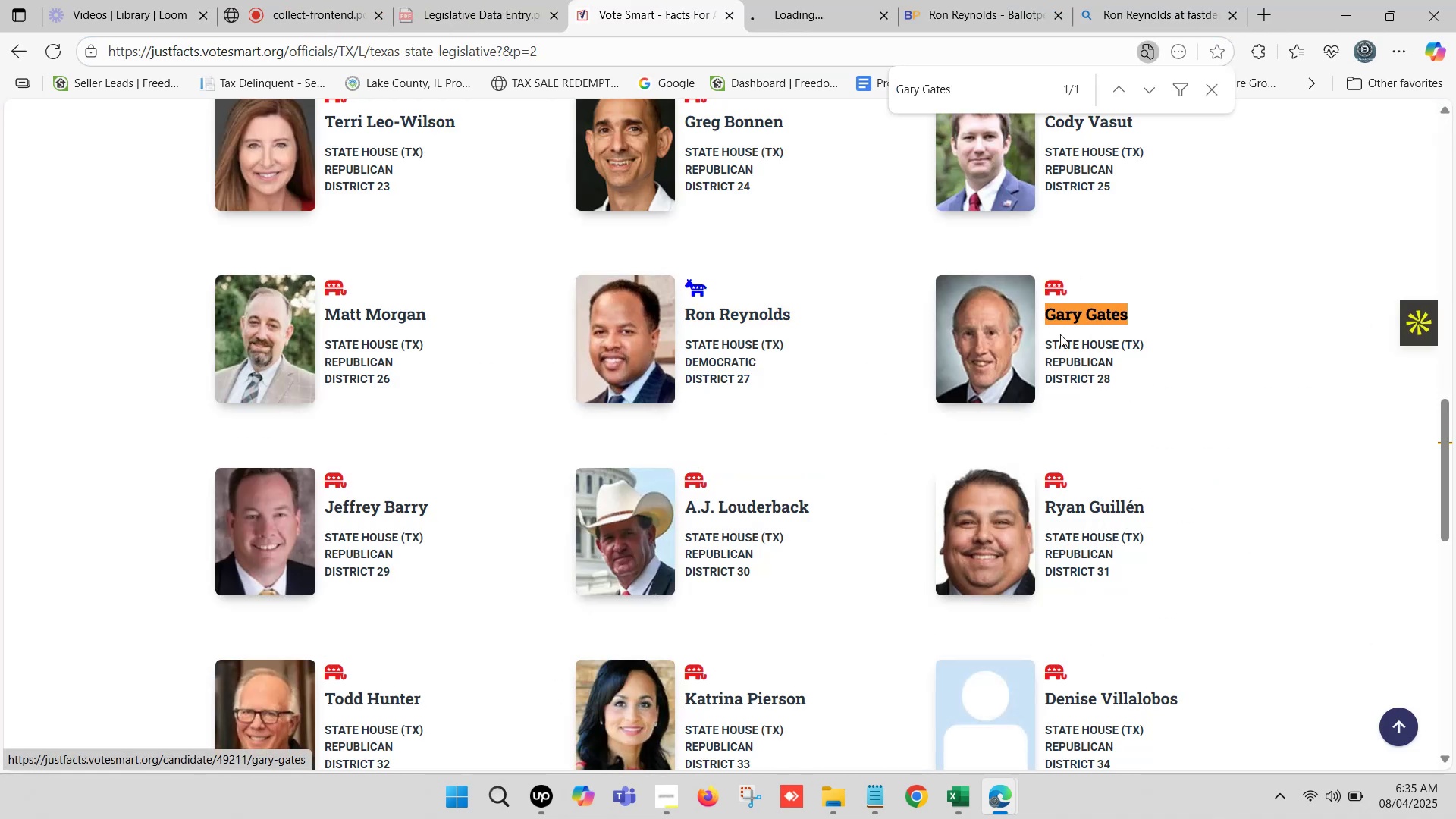 
scroll: coordinate [1011, 378], scroll_direction: down, amount: 6.0
 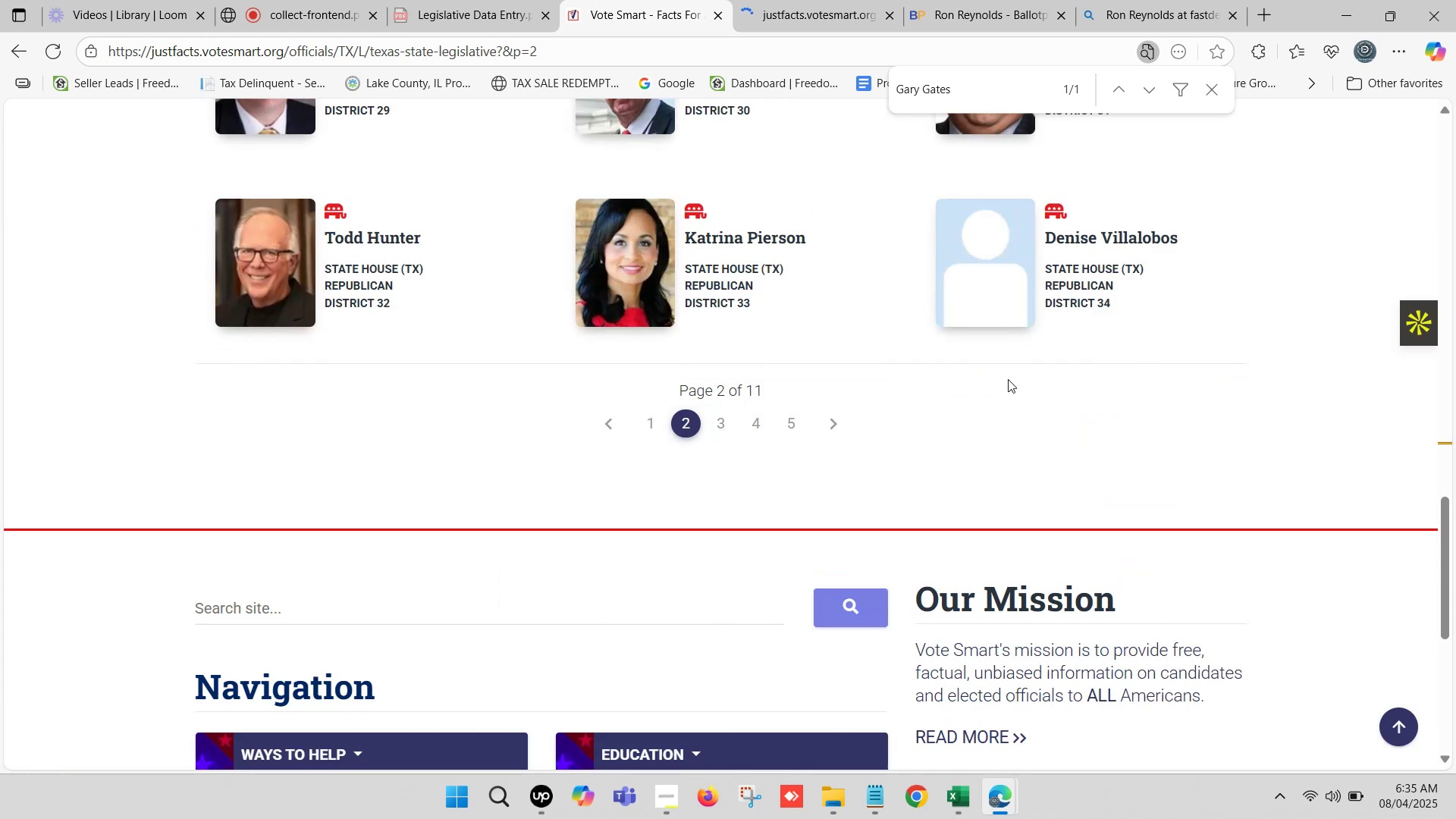 
scroll: coordinate [1007, 381], scroll_direction: up, amount: 4.0
 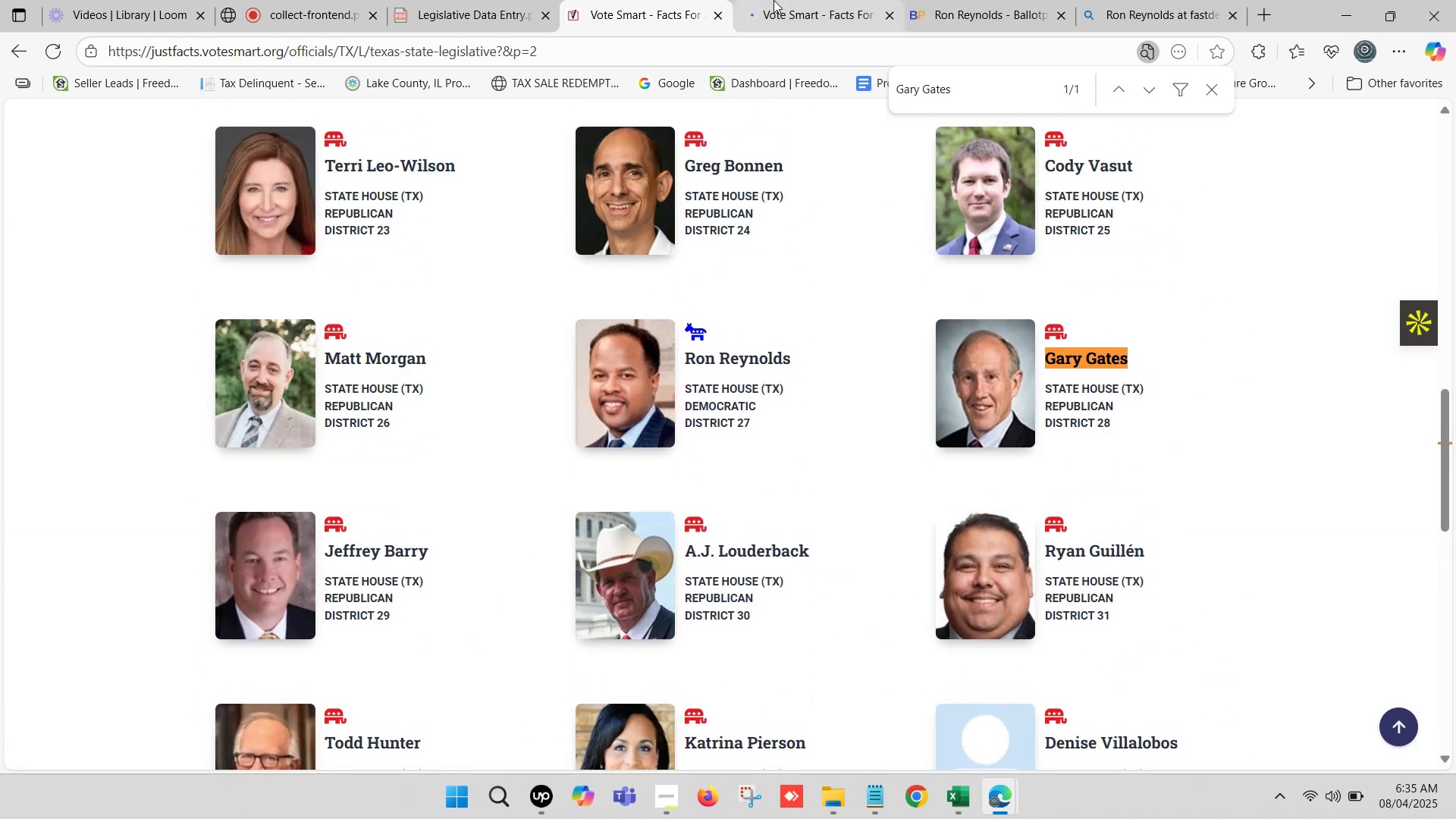 
left_click([989, 0])
 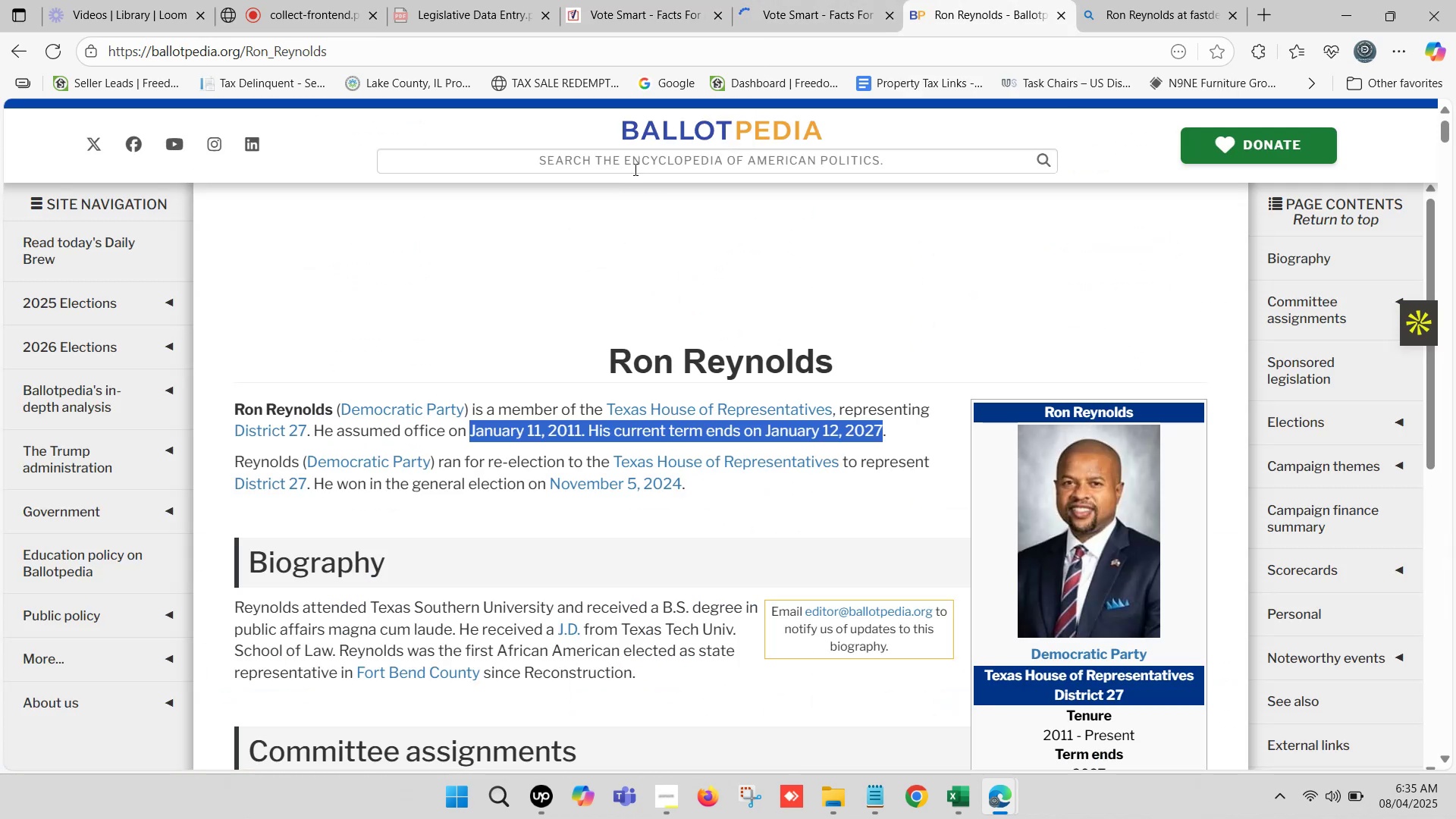 
key(Control+ControlLeft)
 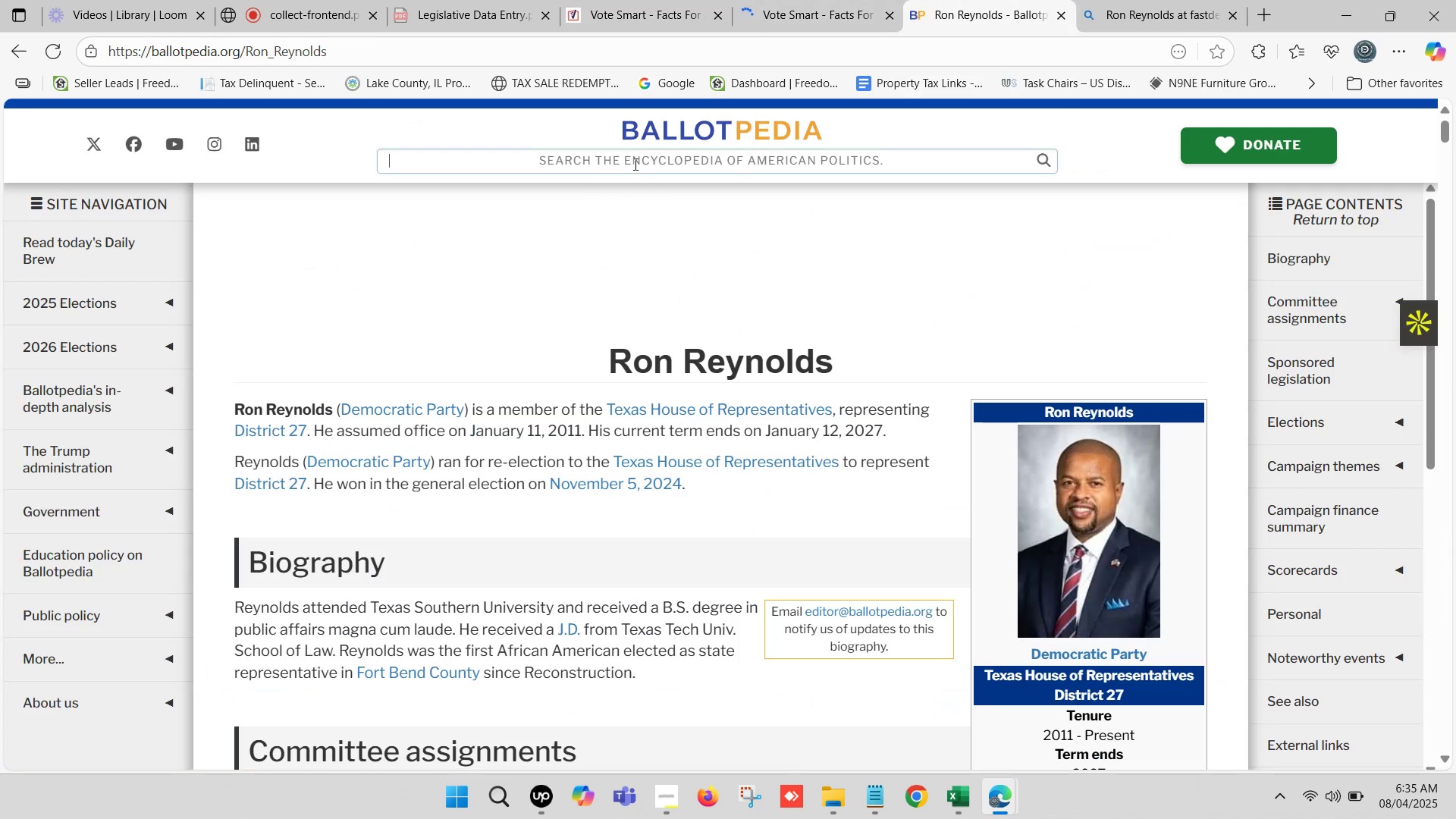 
left_click([634, 164])
 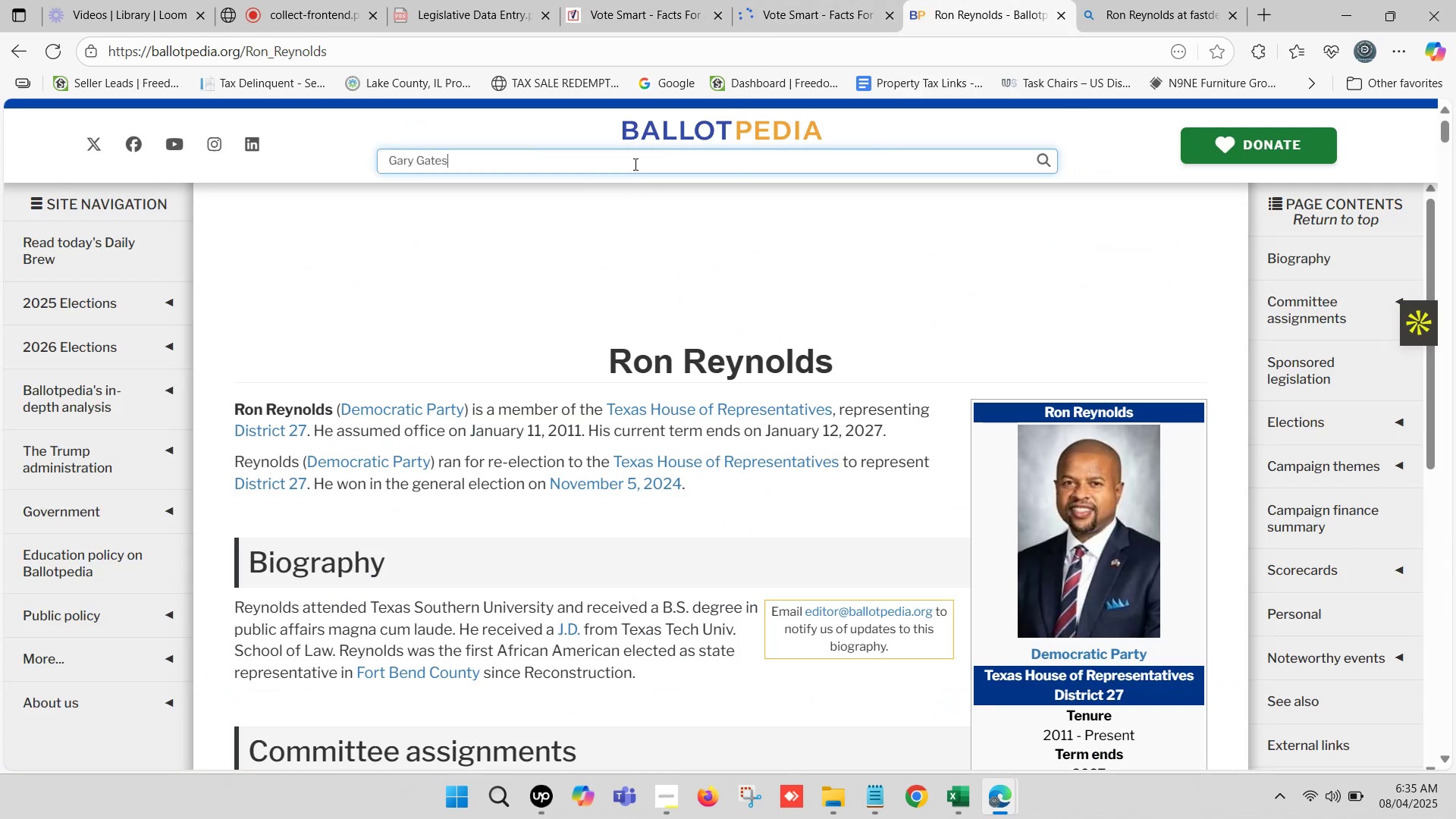 
key(Control+V)
 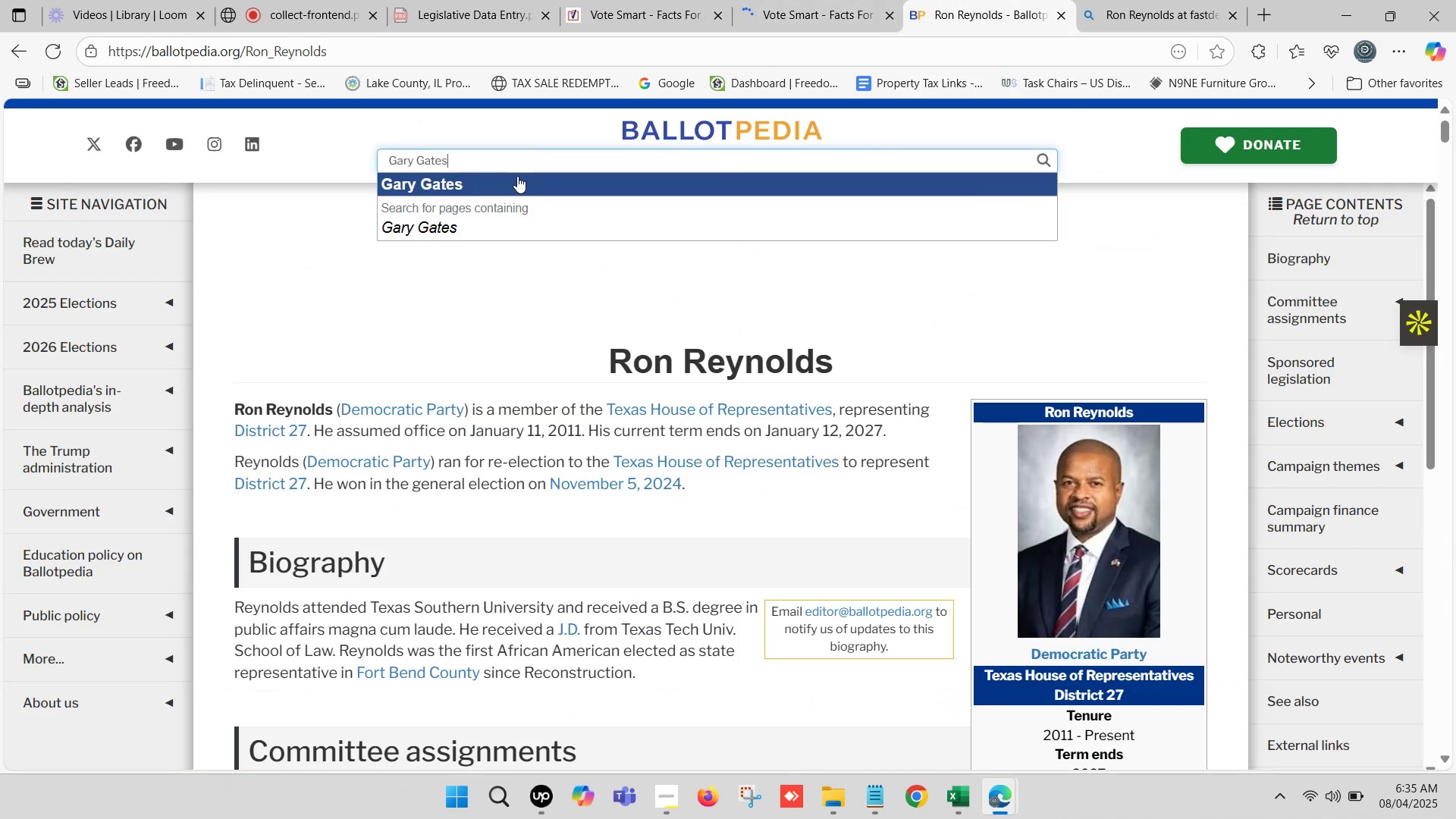 
left_click([449, 180])
 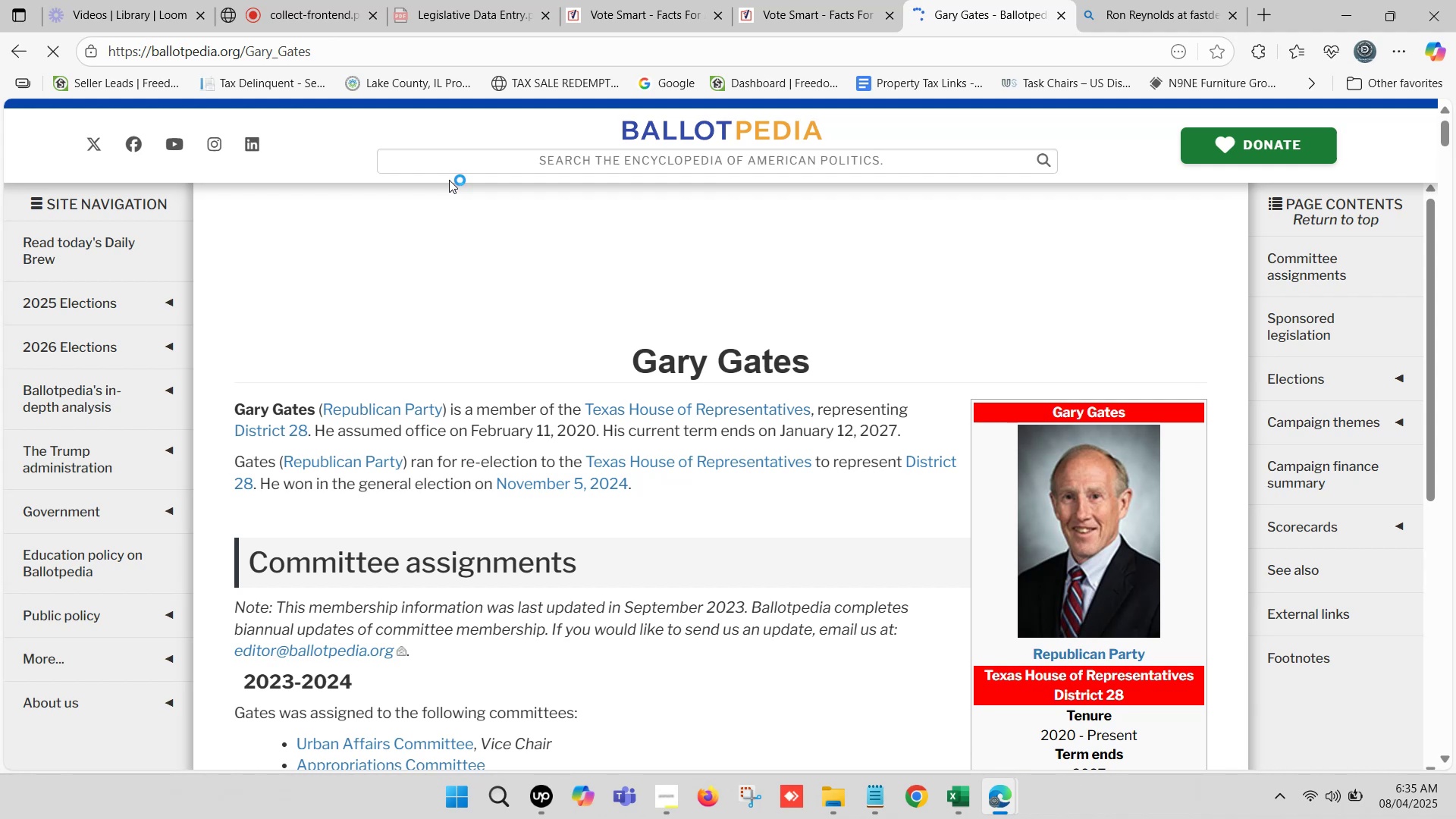 
wait(38.71)
 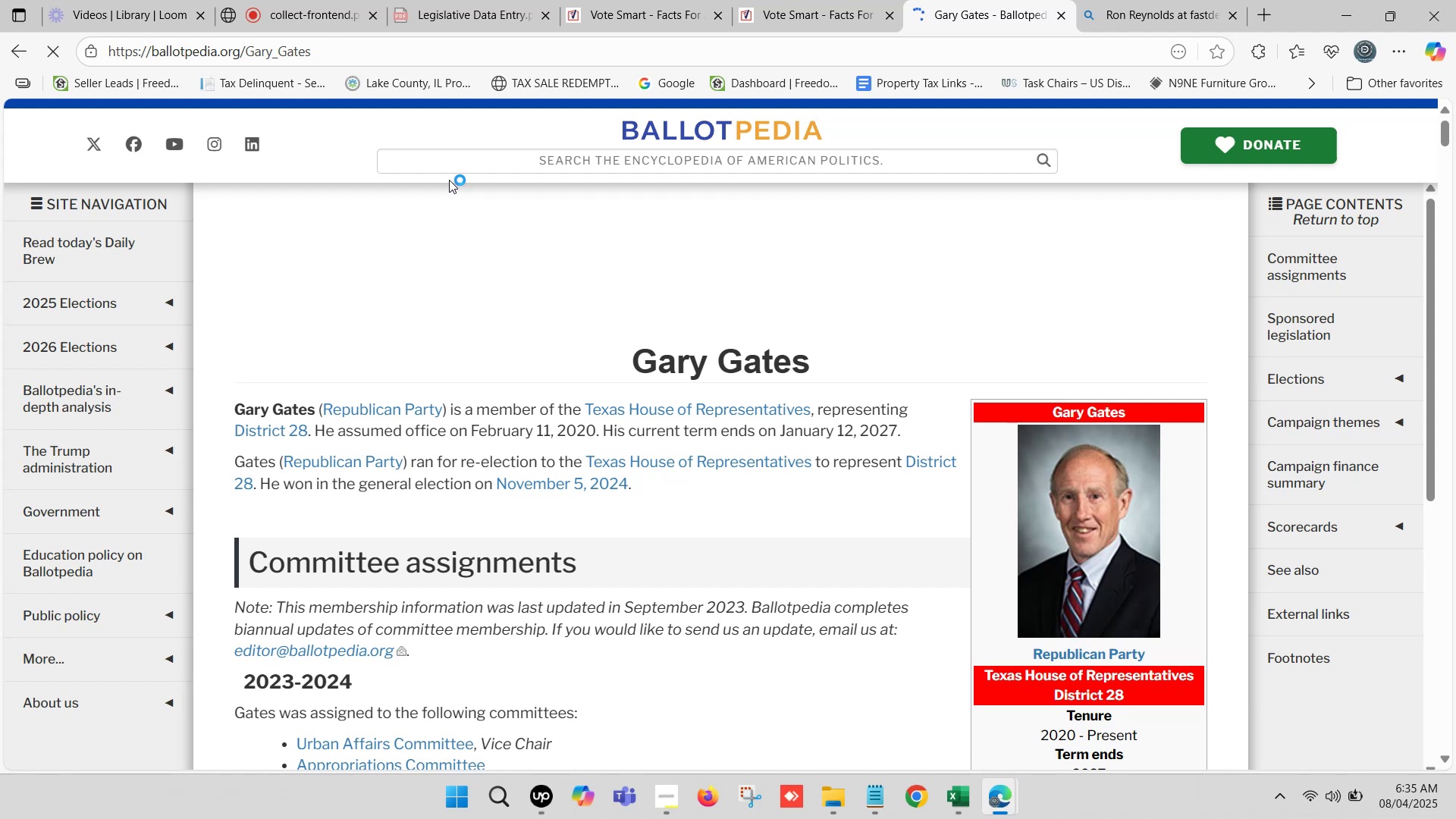 
left_click([816, 13])
 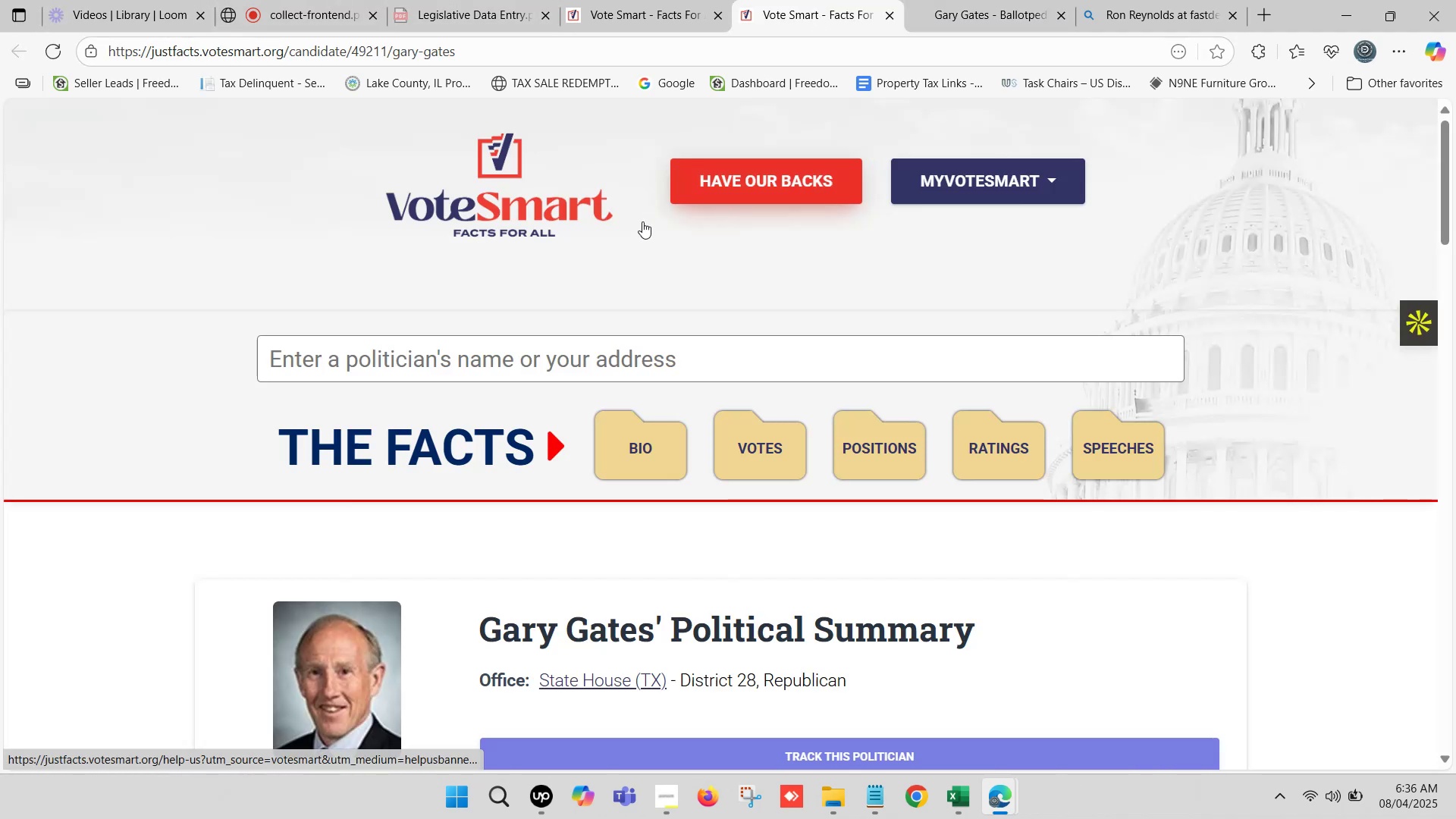 
scroll: coordinate [602, 281], scroll_direction: down, amount: 2.0
 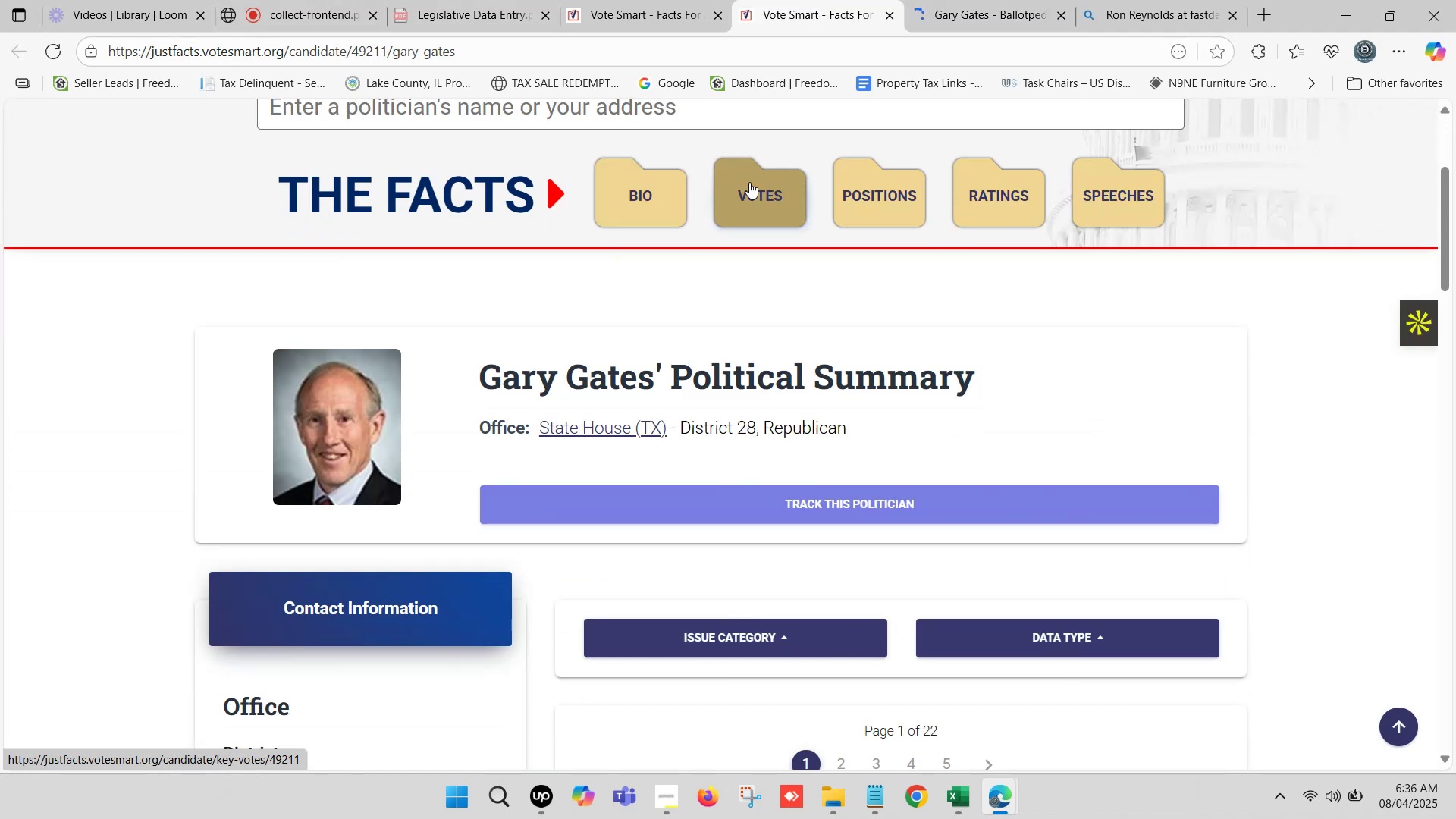 
left_click([1135, 0])
 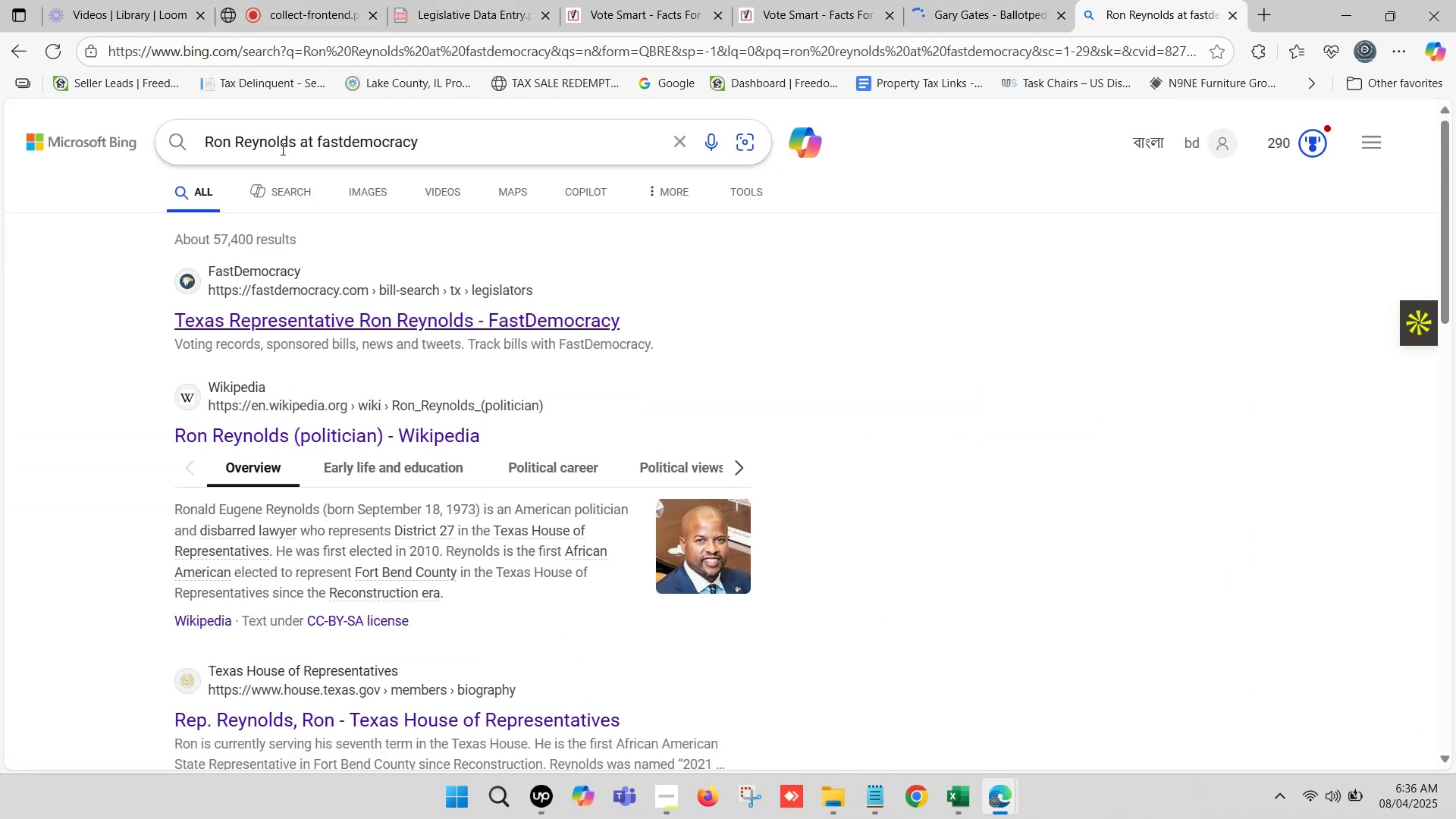 
left_click_drag(start_coordinate=[295, 144], to_coordinate=[0, 155])
 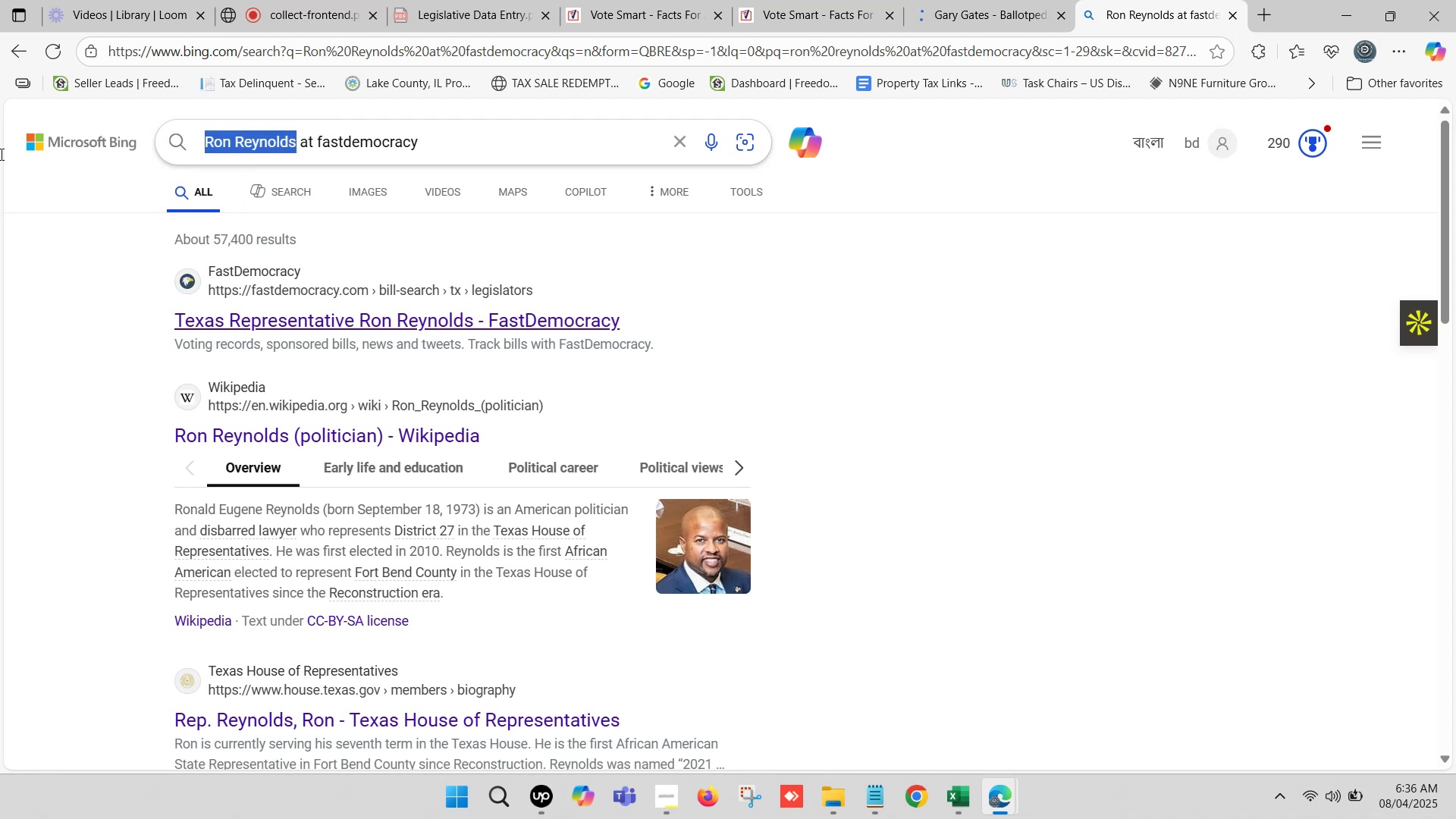 
key(Control+ControlLeft)
 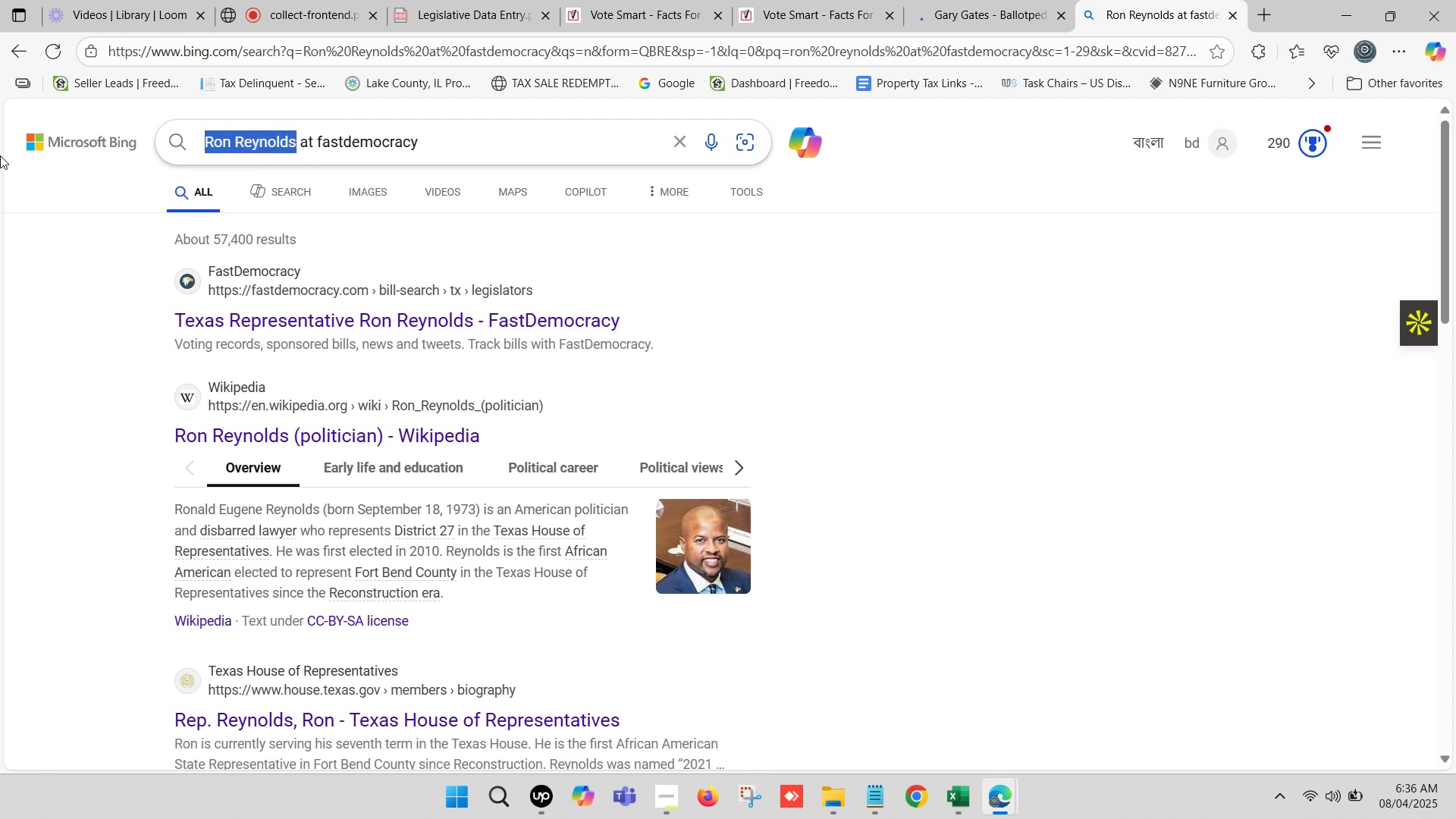 
key(Control+V)
 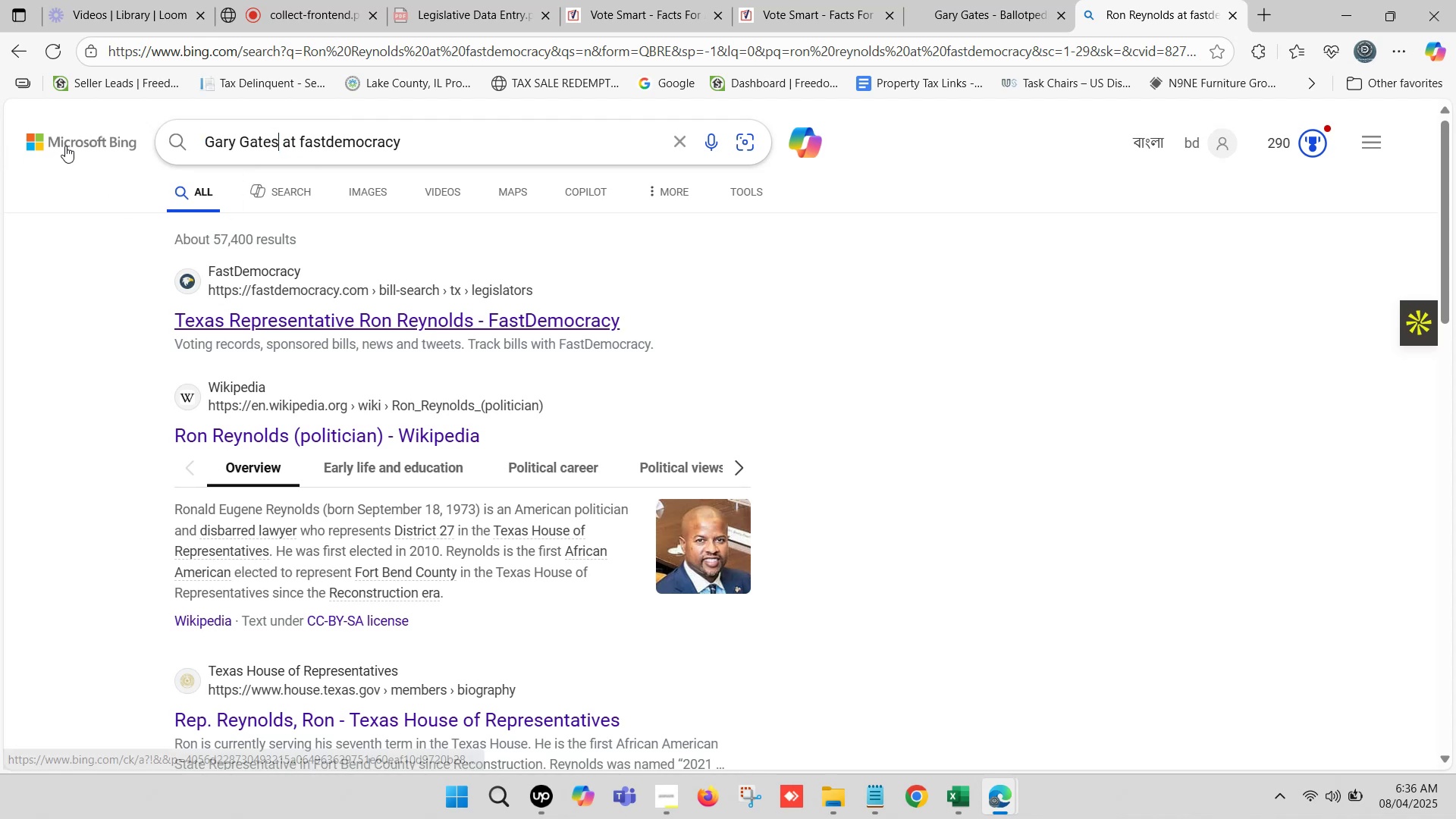 
key(Enter)
 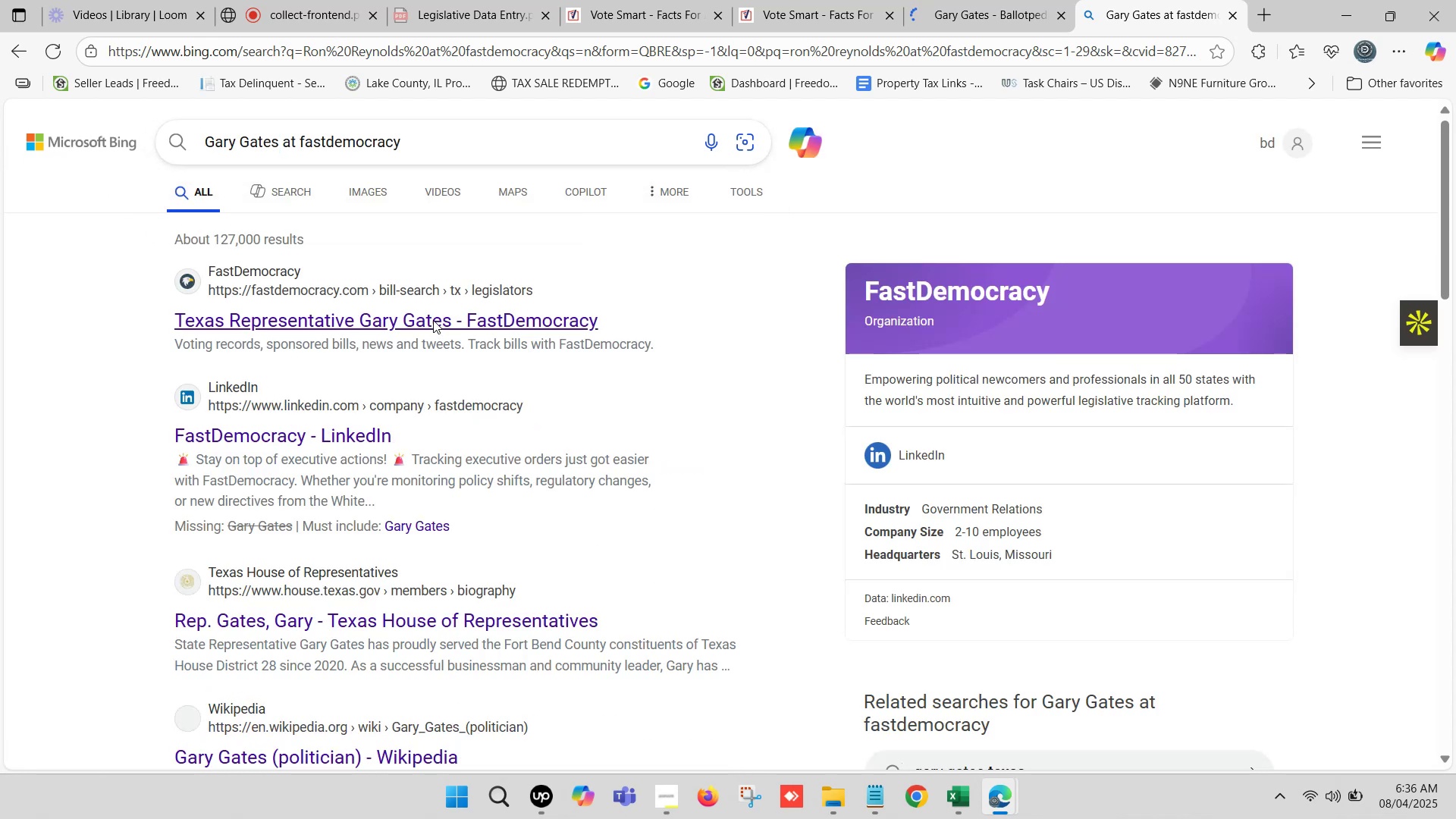 
right_click([433, 320])
 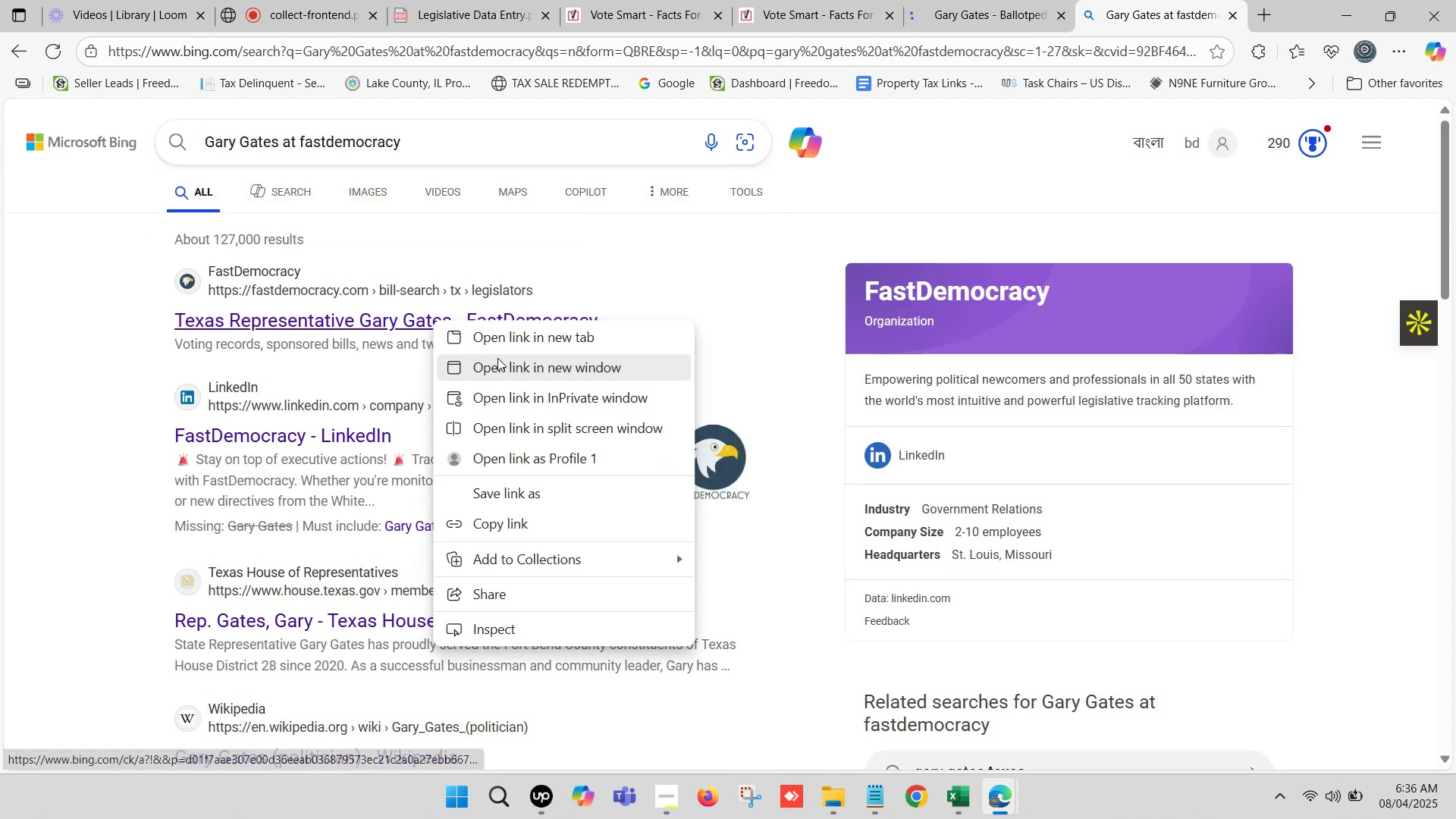 
left_click([510, 340])
 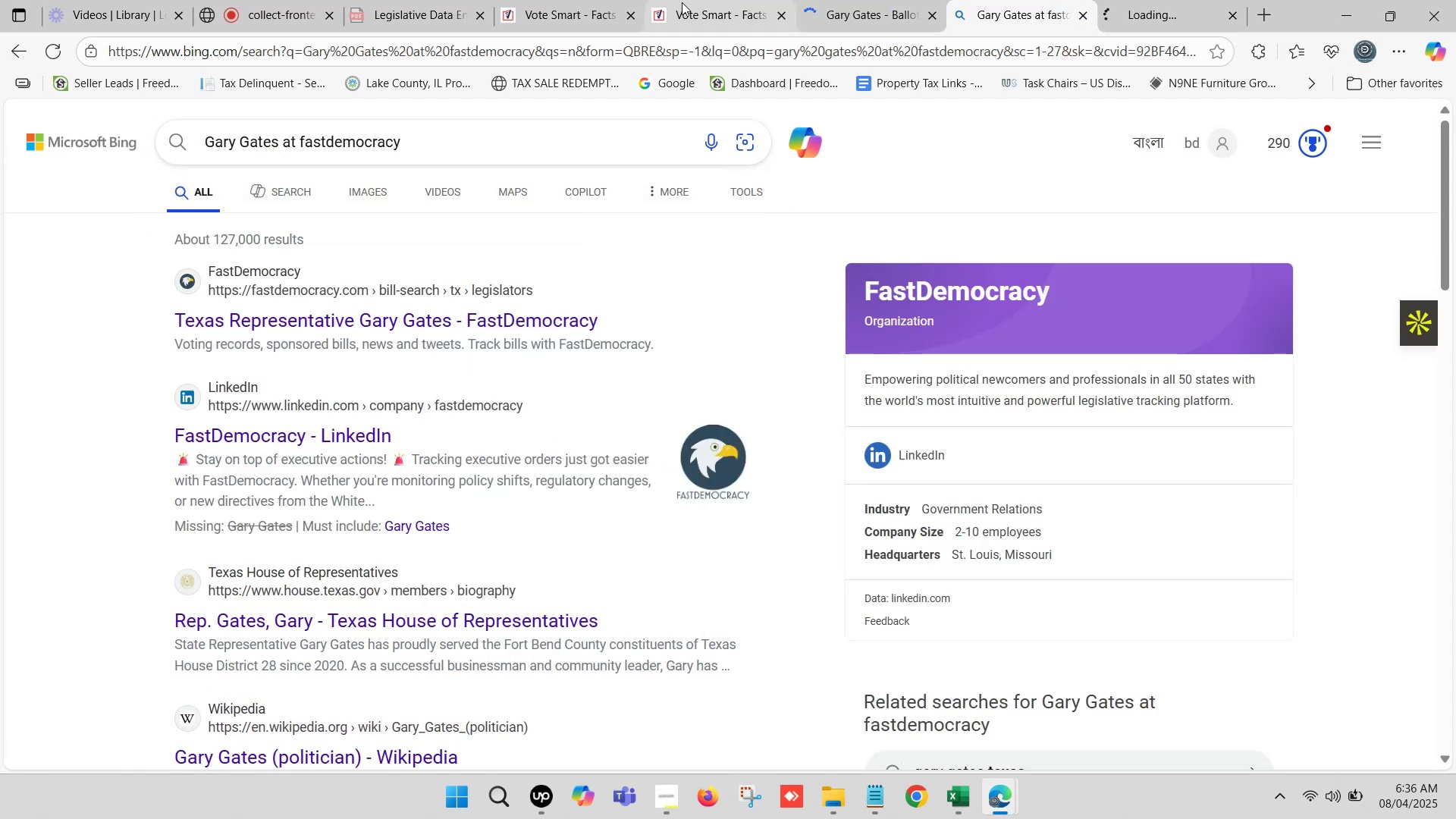 
left_click([683, 0])
 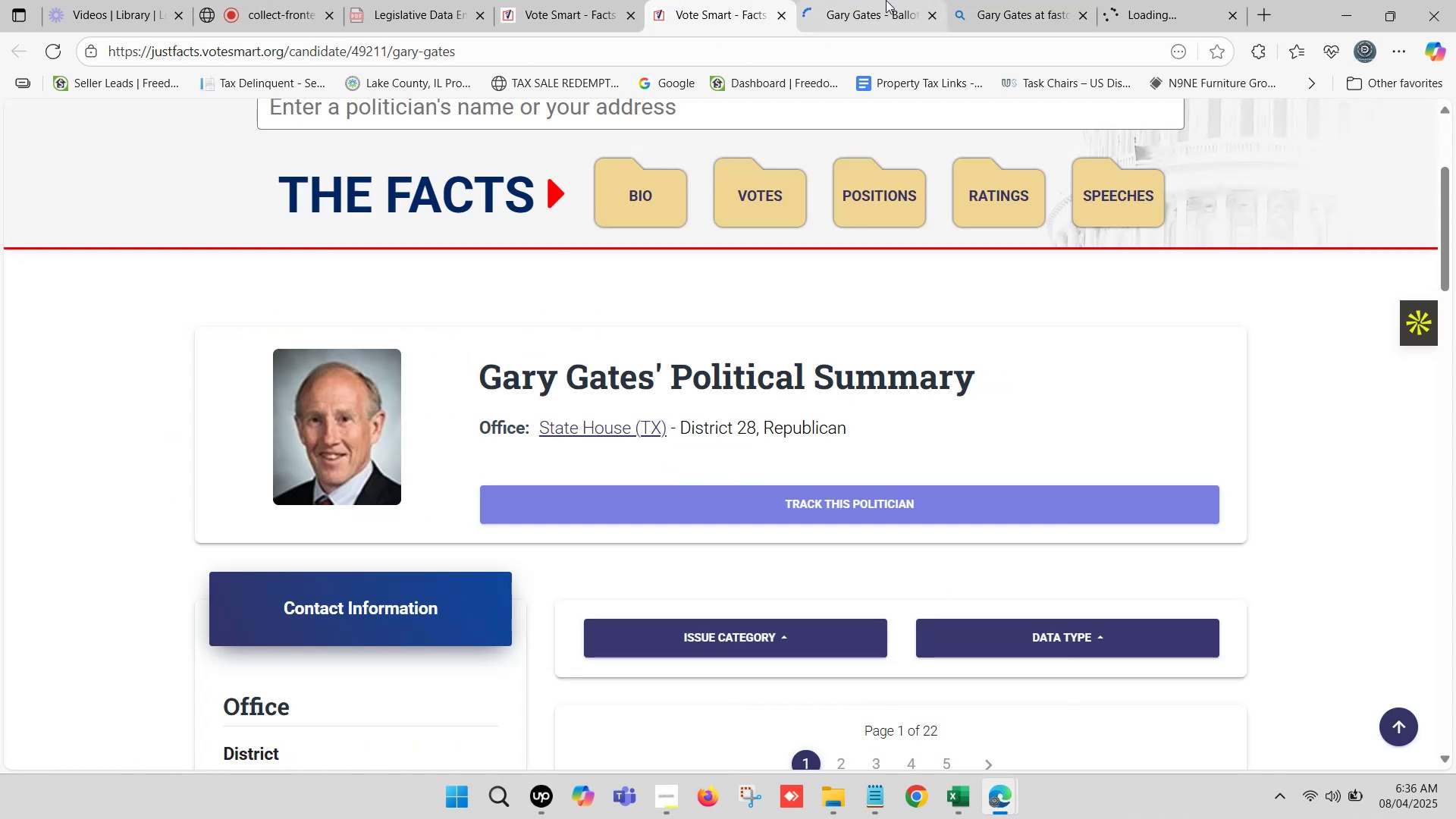 
left_click([888, 0])
 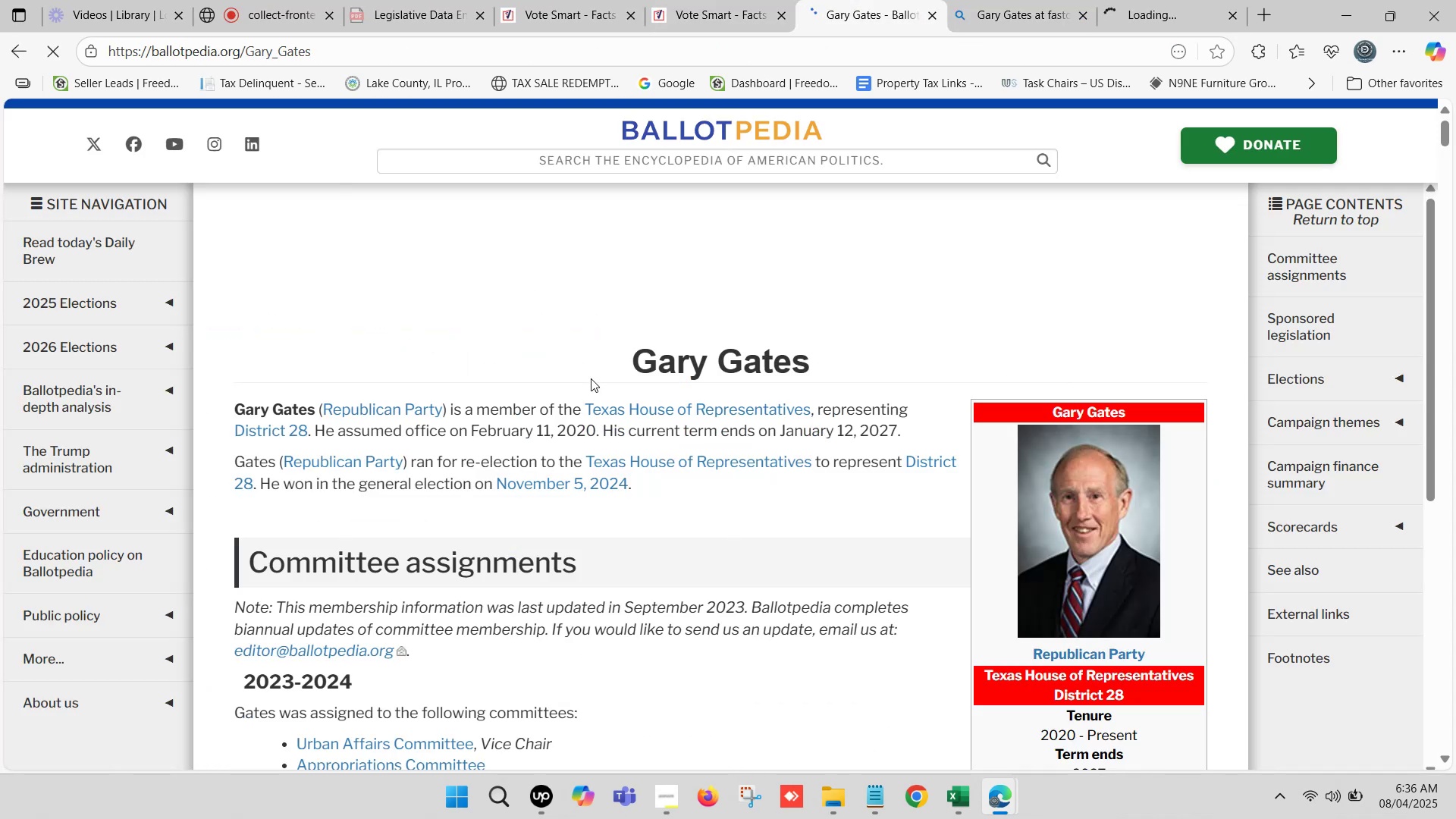 
left_click_drag(start_coordinate=[607, 372], to_coordinate=[805, 367])
 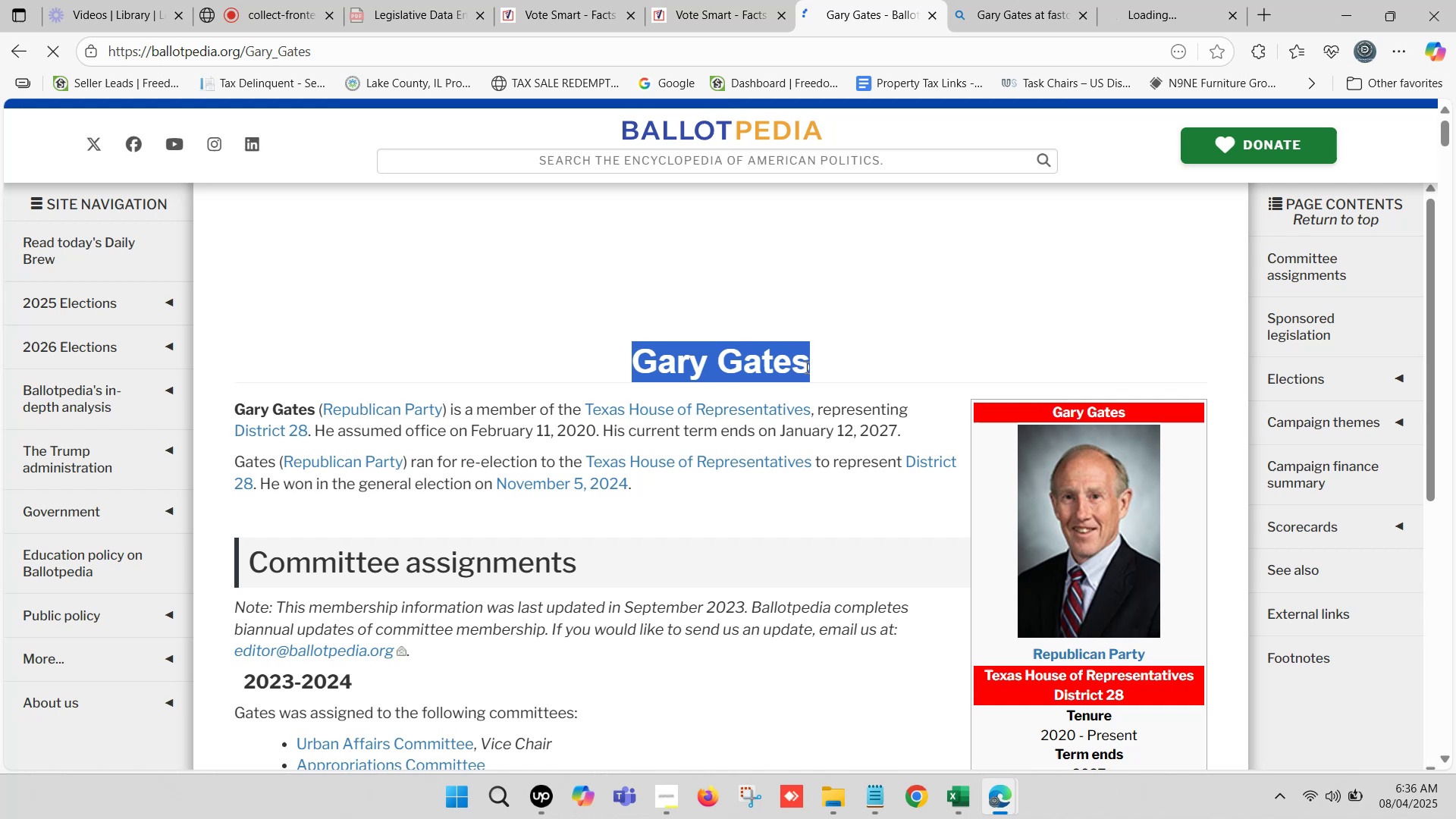 
key(Control+C)
 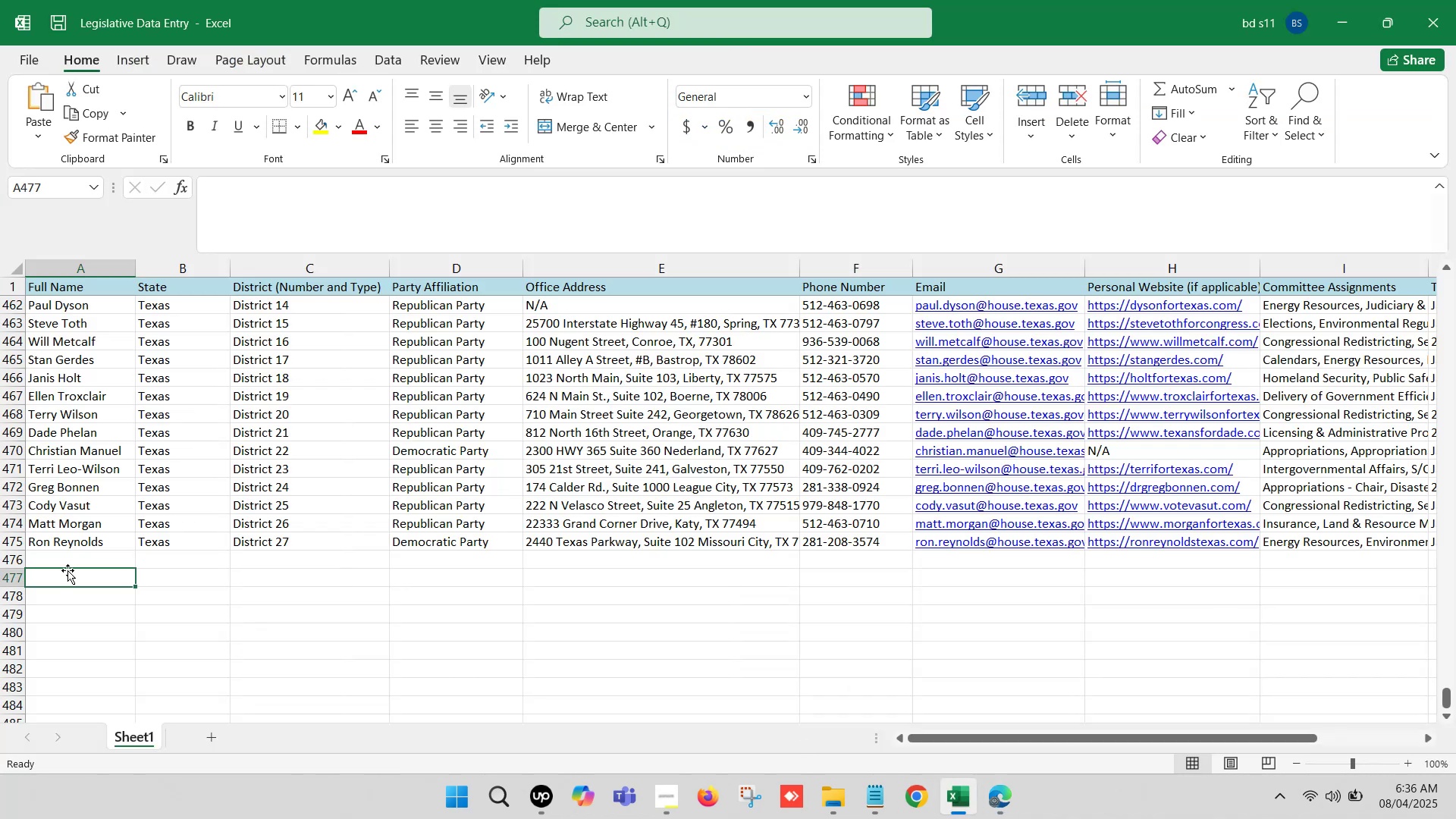 
double_click([71, 560])
 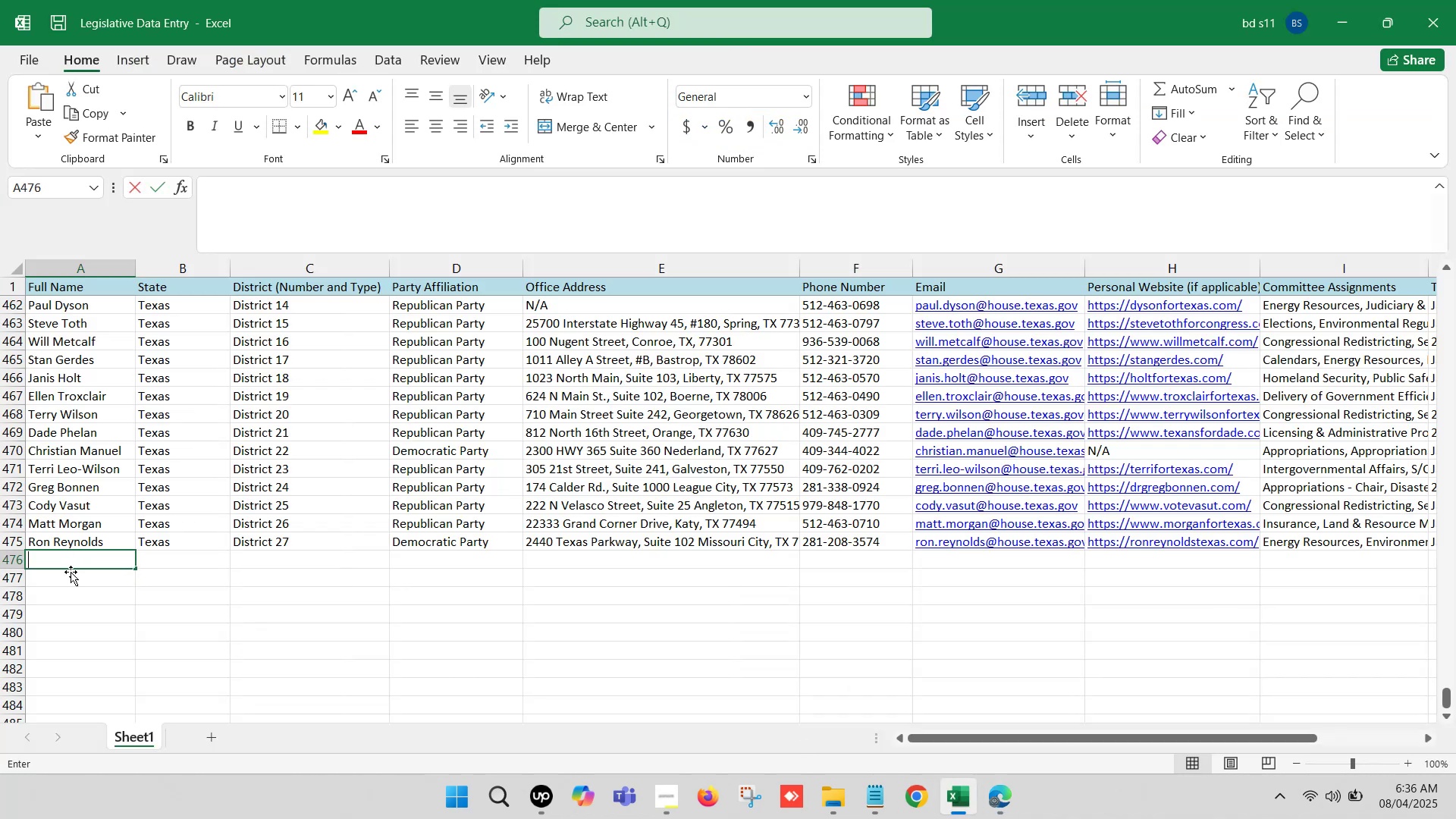 
key(Control+V)
 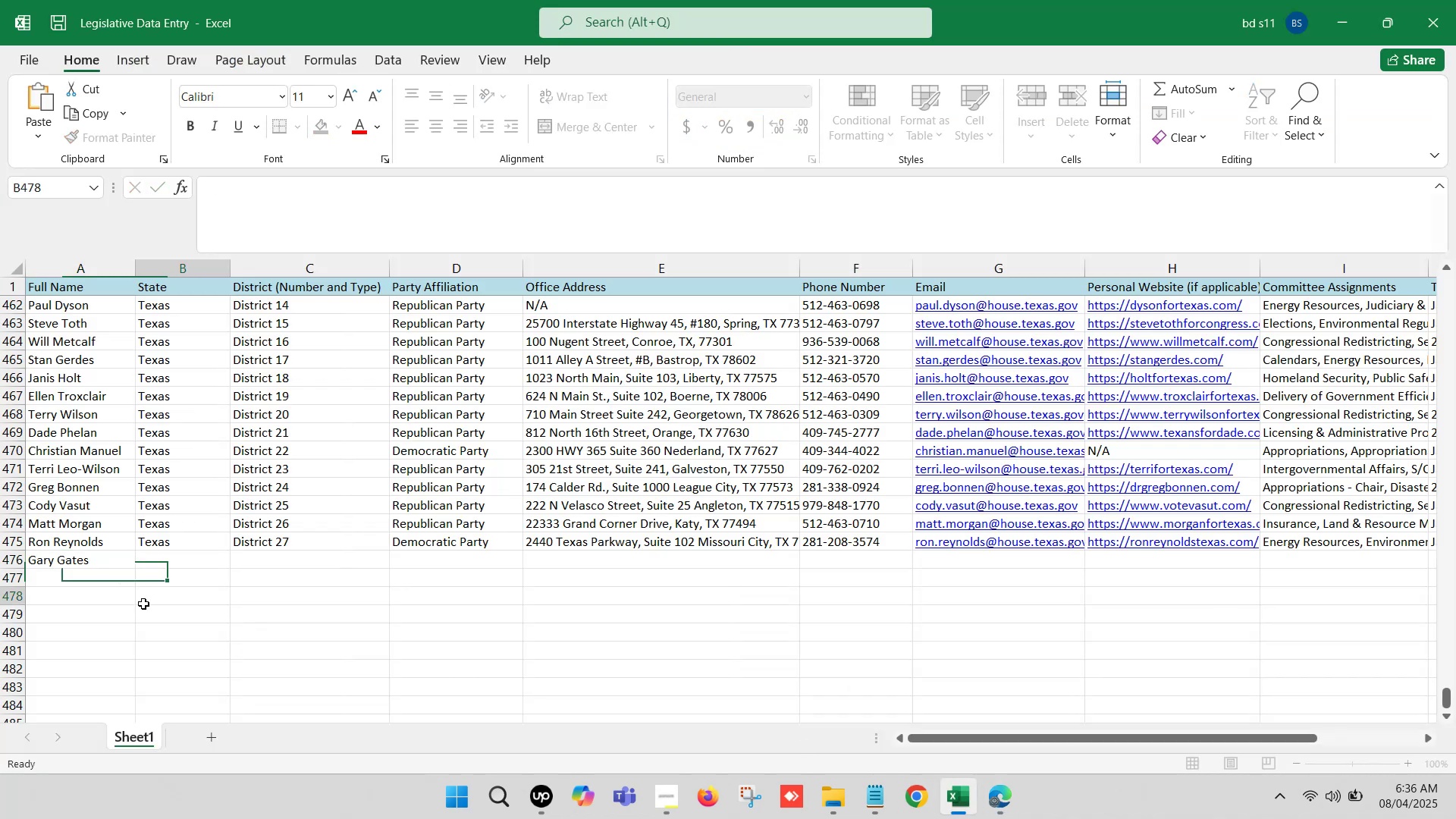 
left_click([164, 544])
 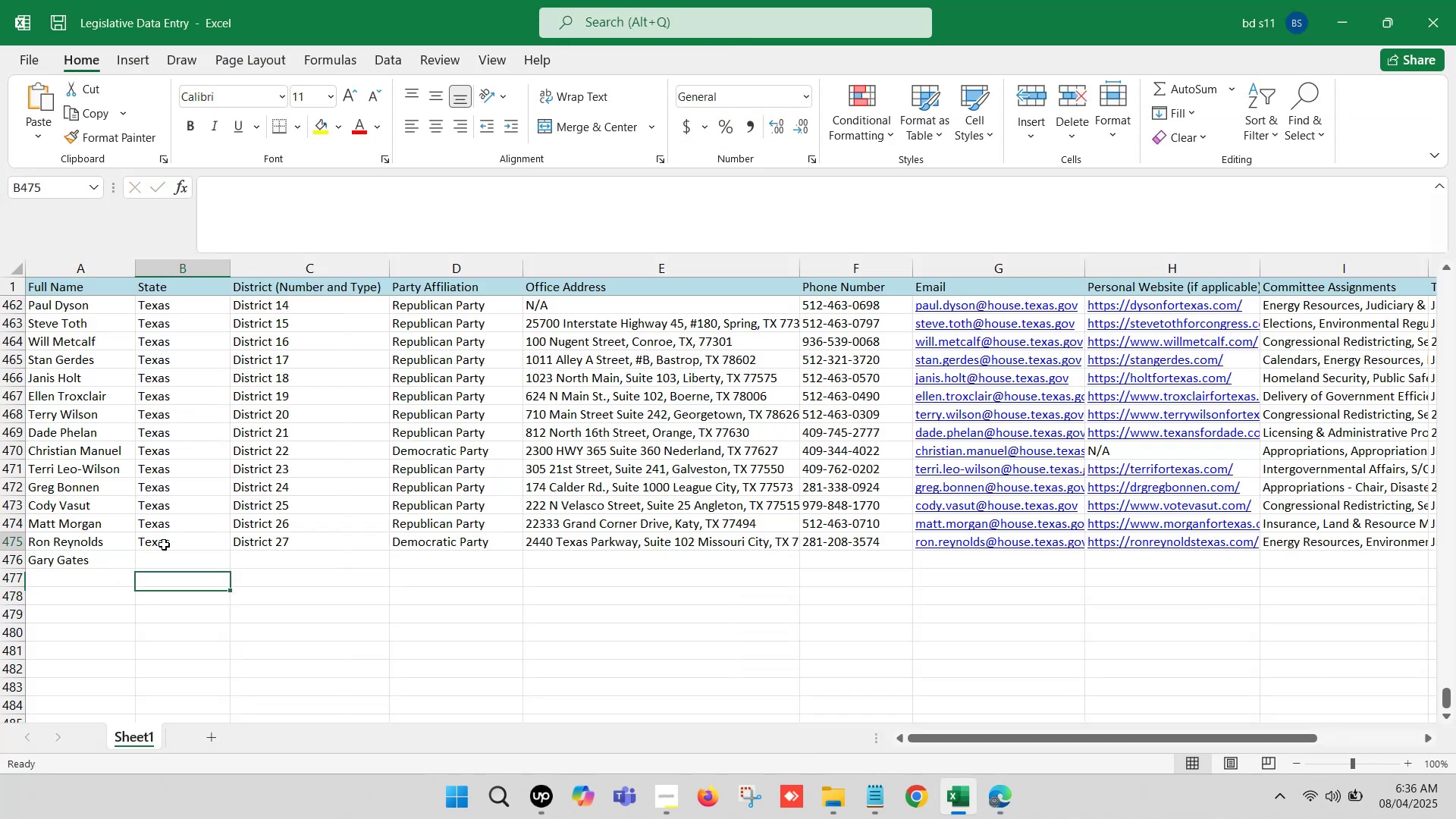 
key(Control+ControlLeft)
 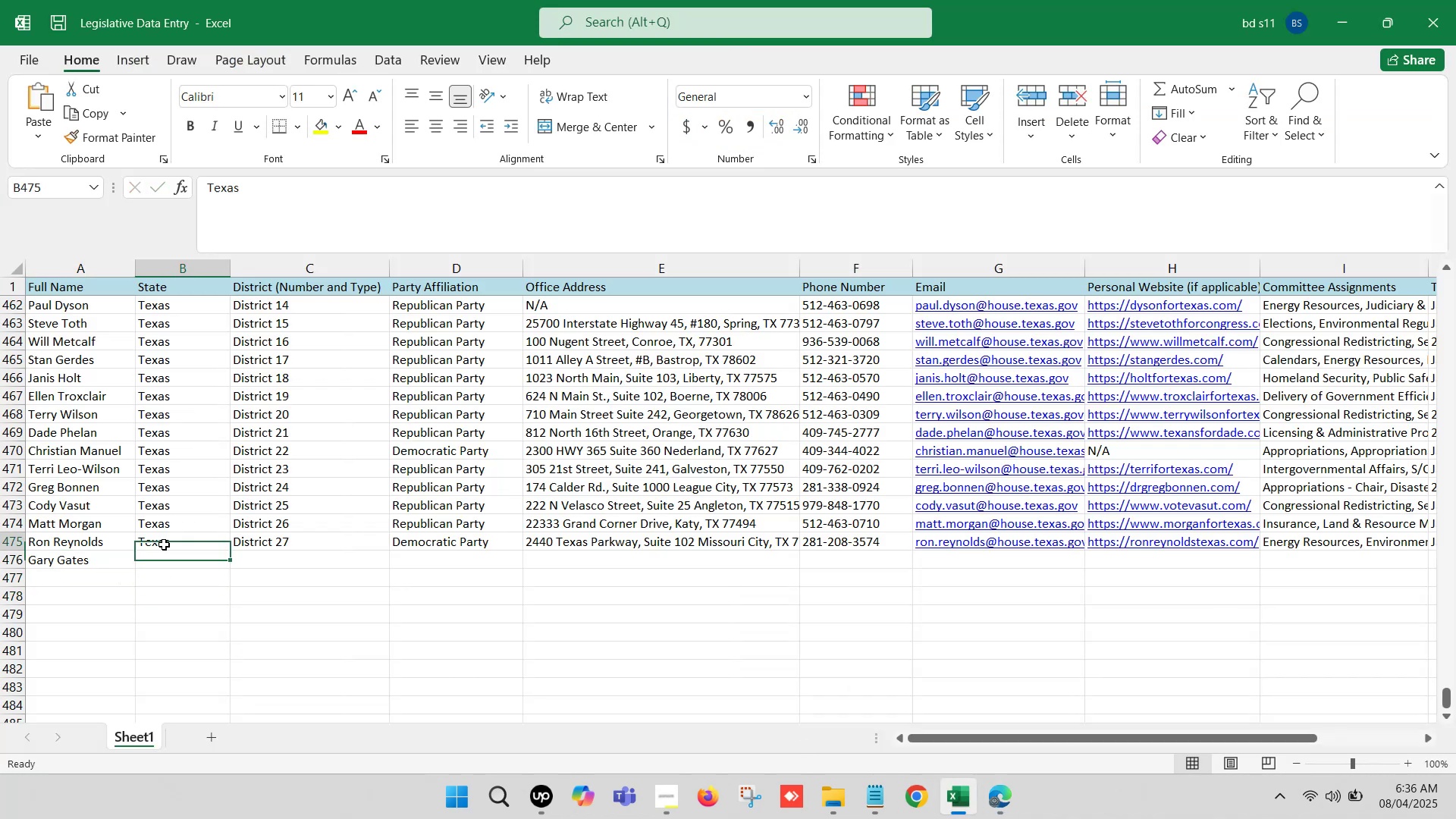 
key(Control+C)
 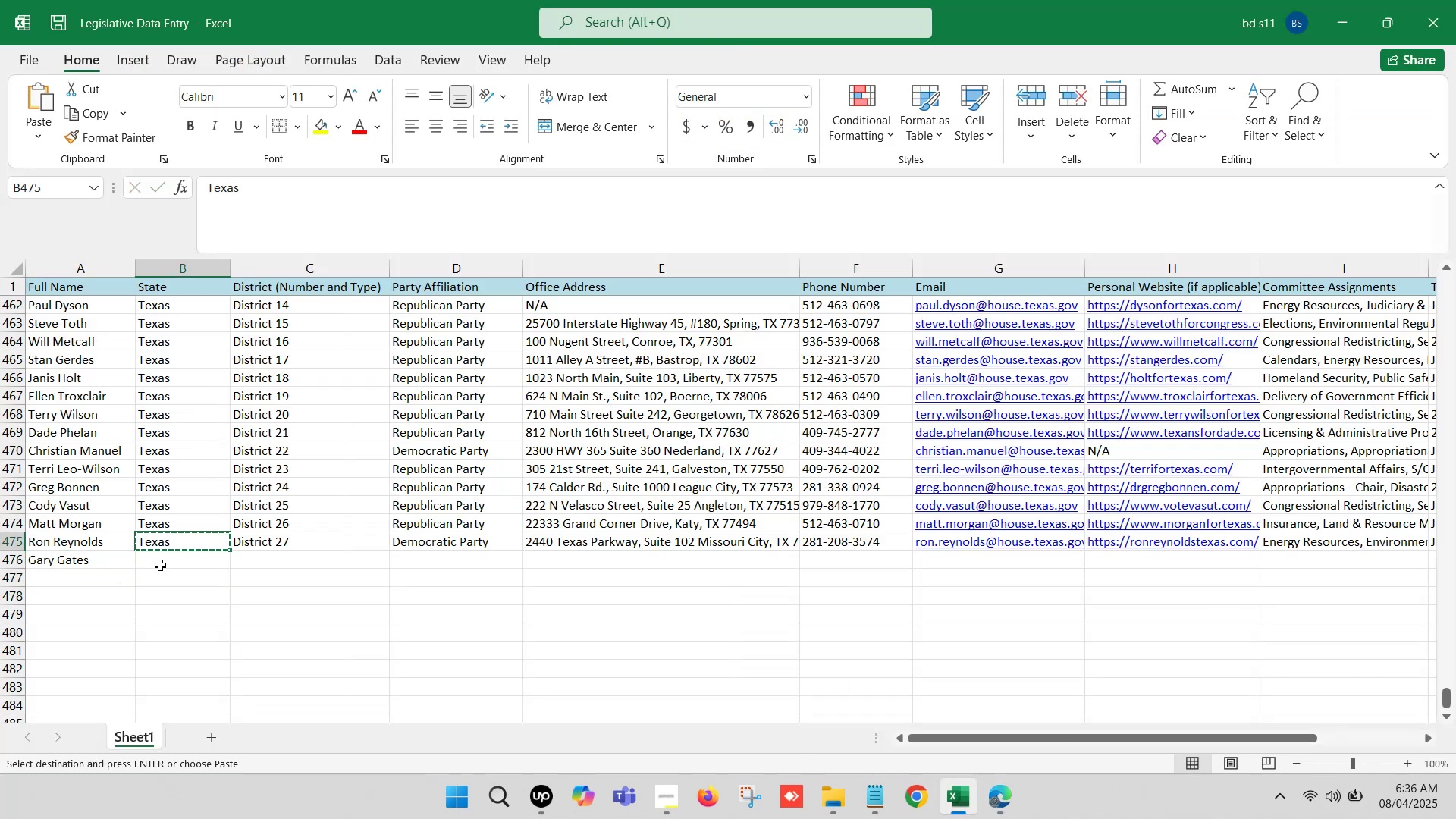 
key(Control+ControlLeft)
 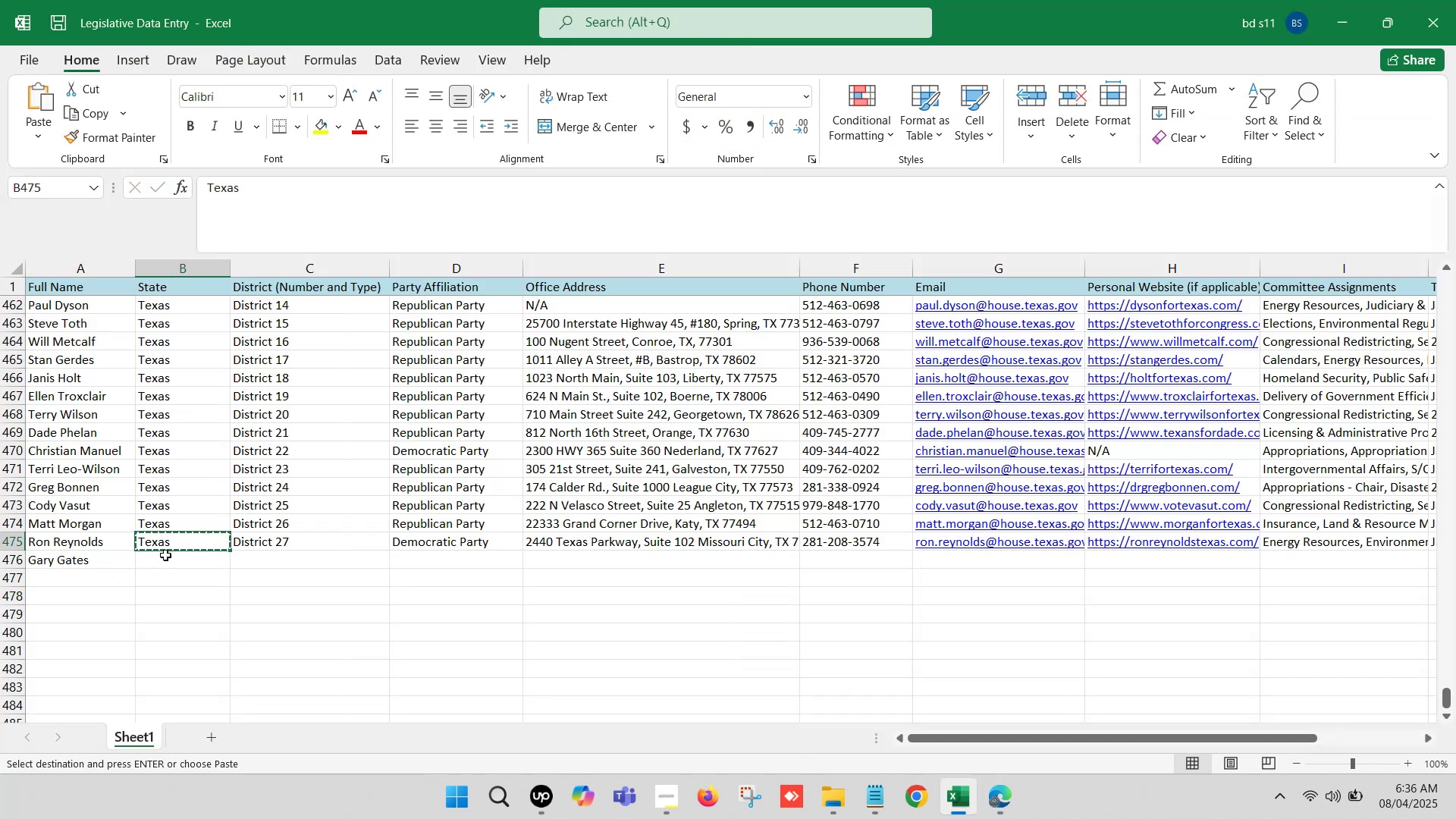 
left_click([165, 555])
 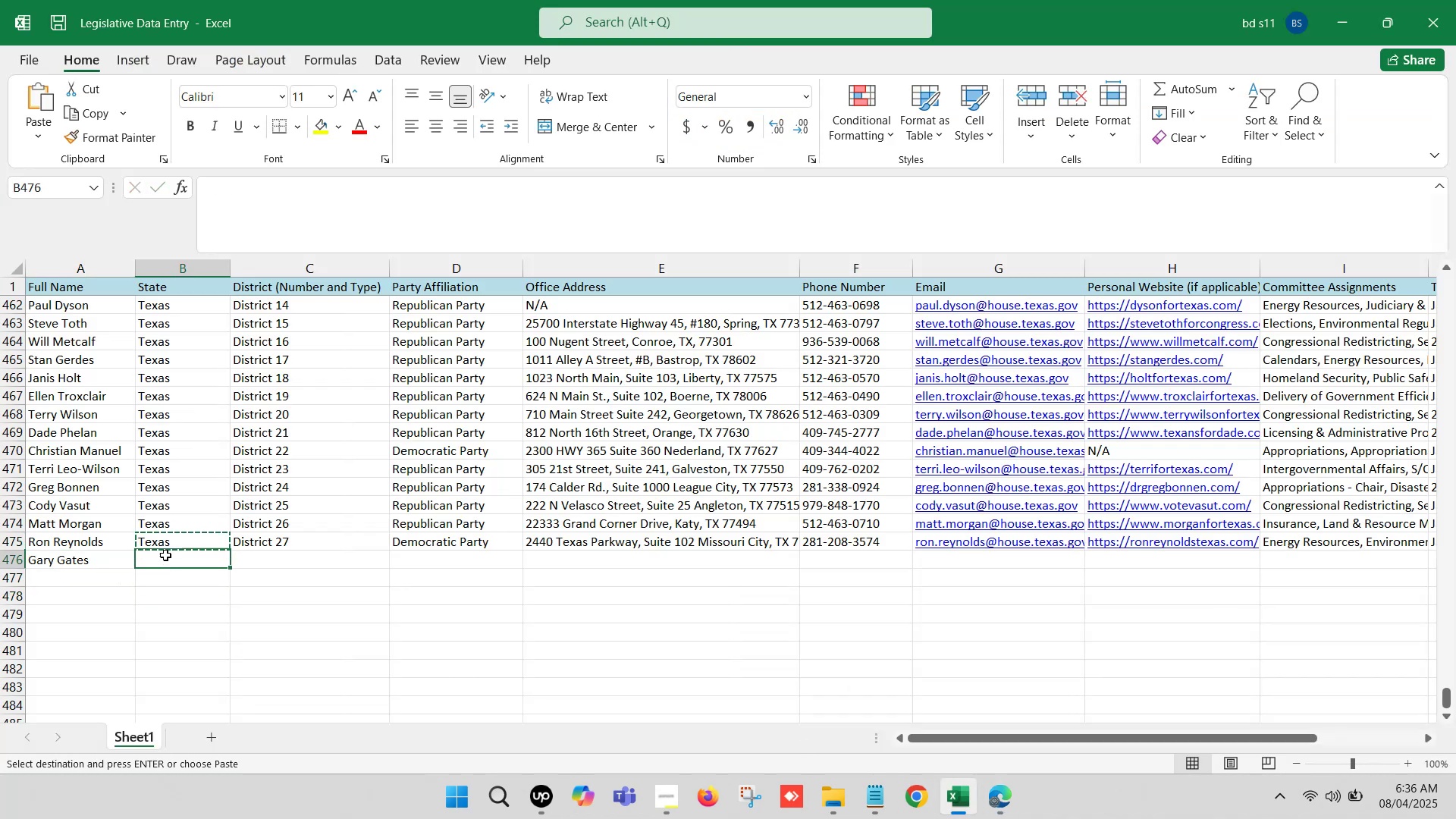 
key(Control+V)
 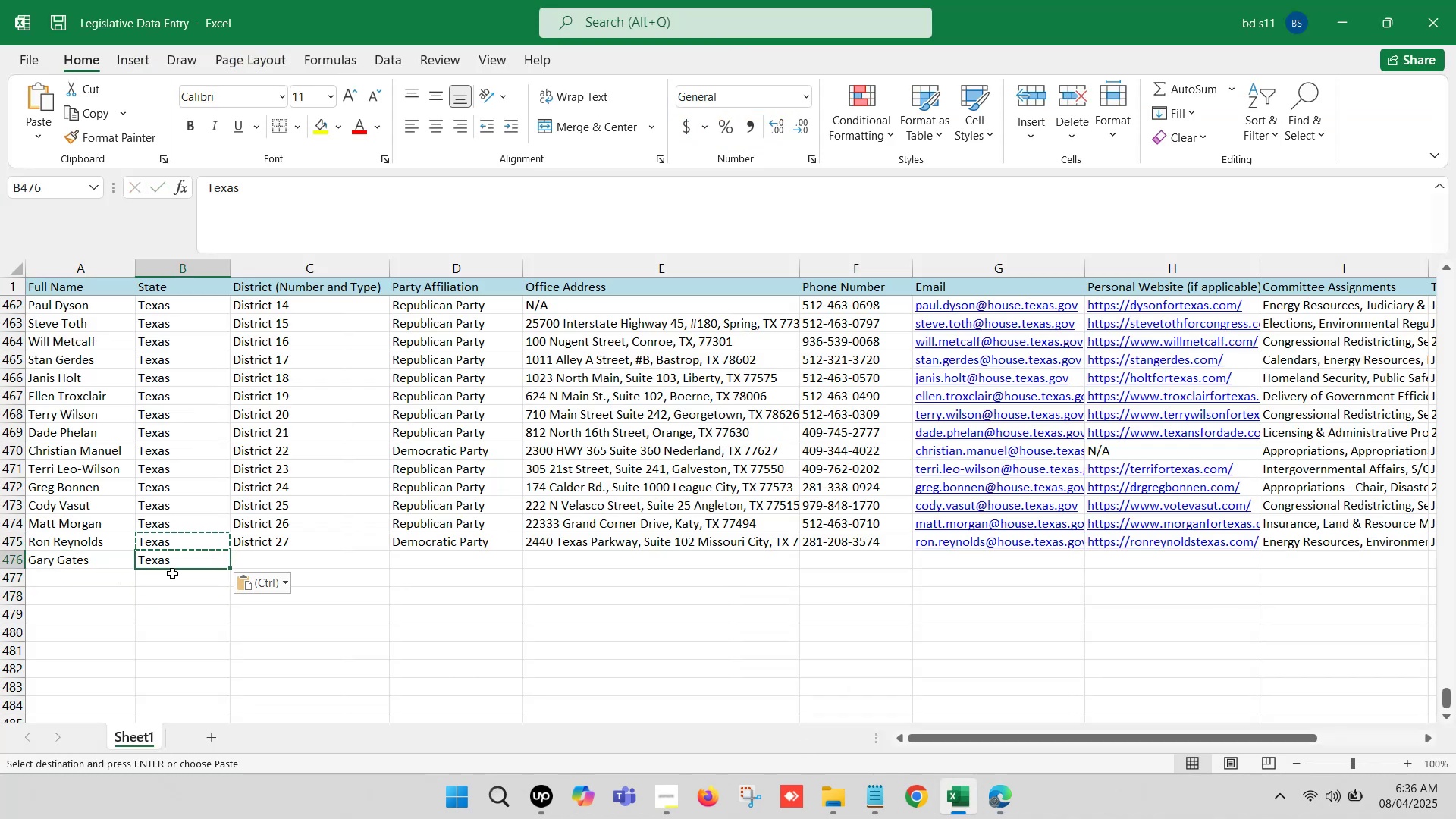 
left_click([190, 632])
 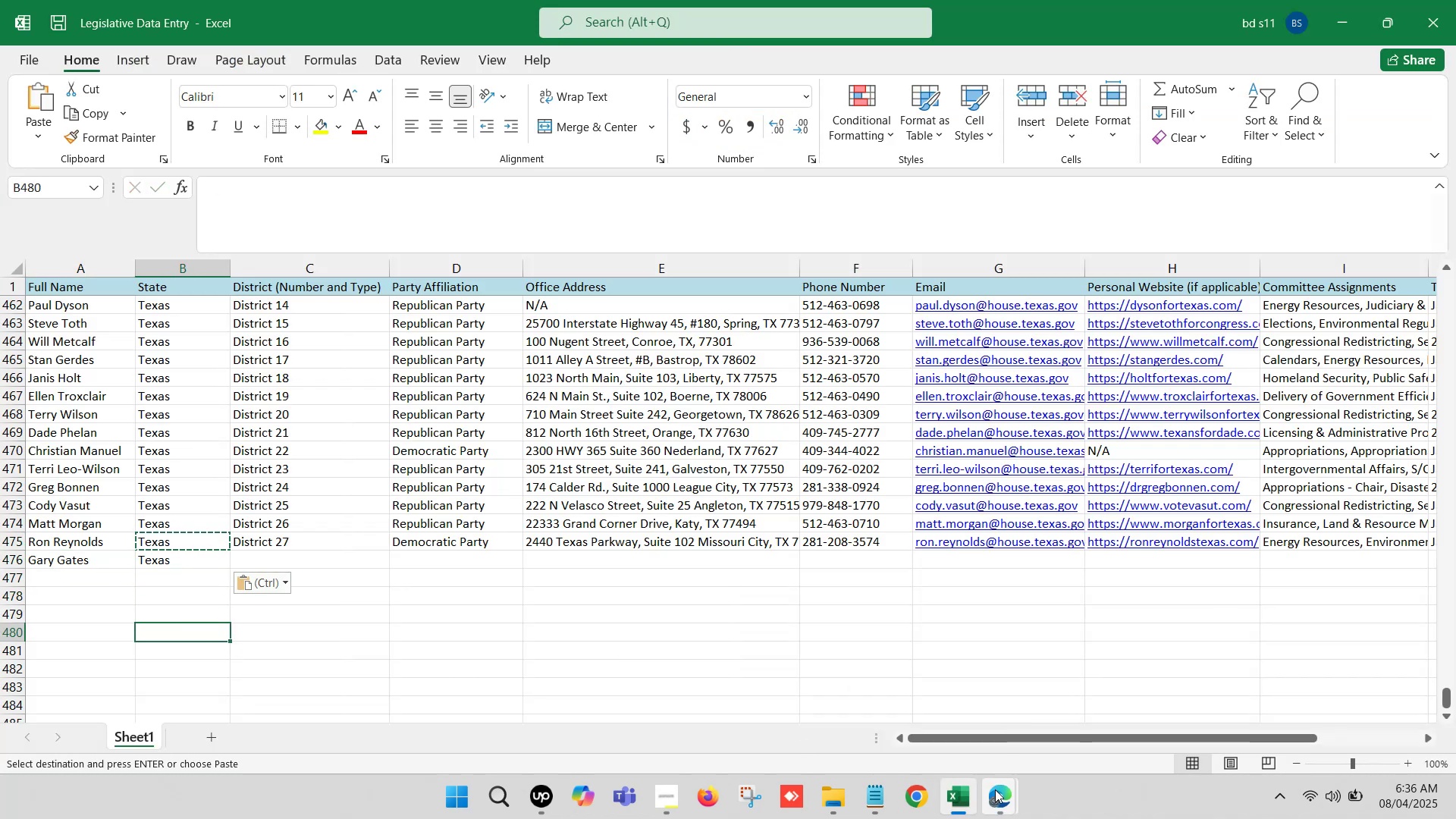 
left_click([904, 687])
 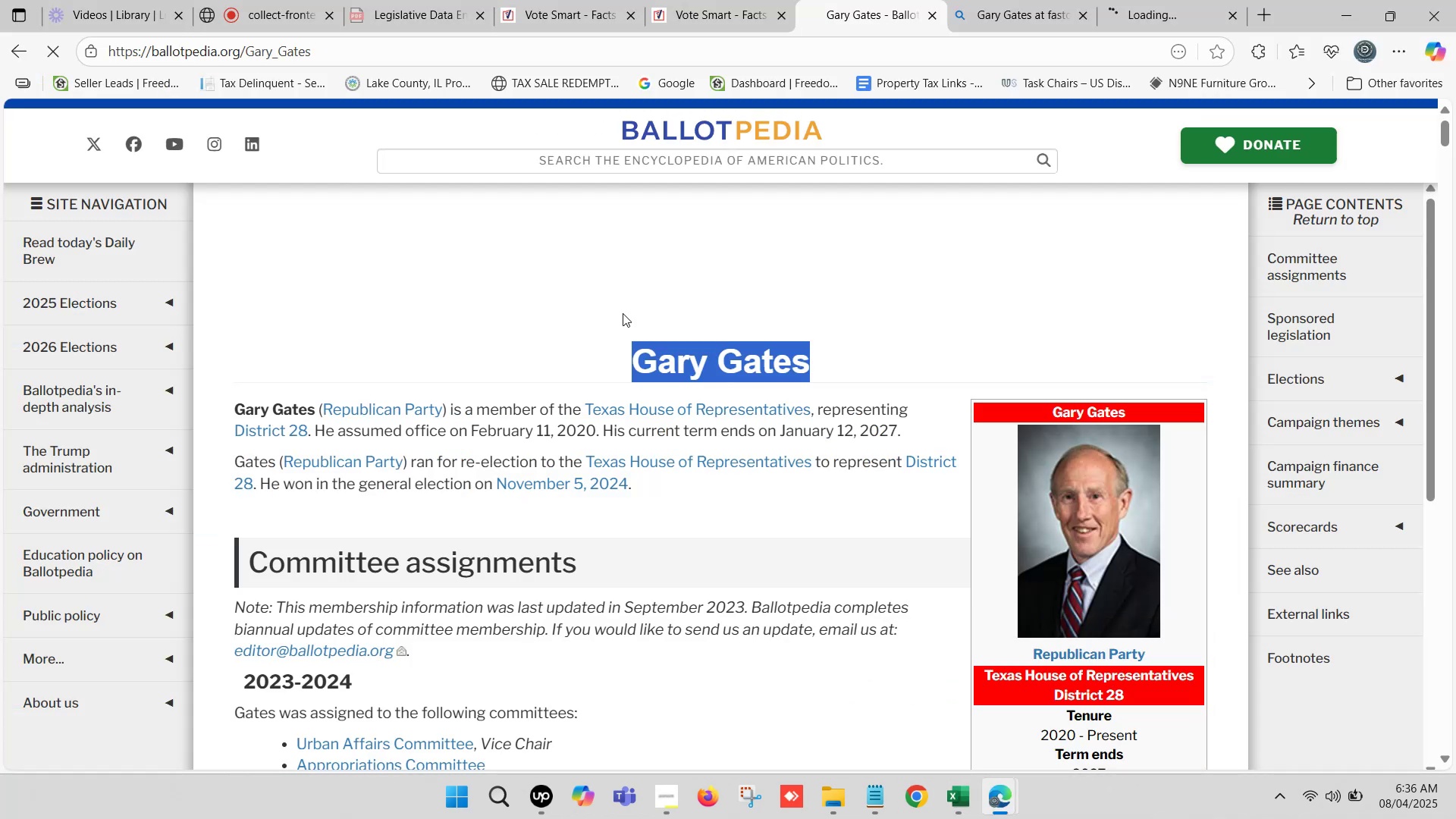 
left_click([707, 0])
 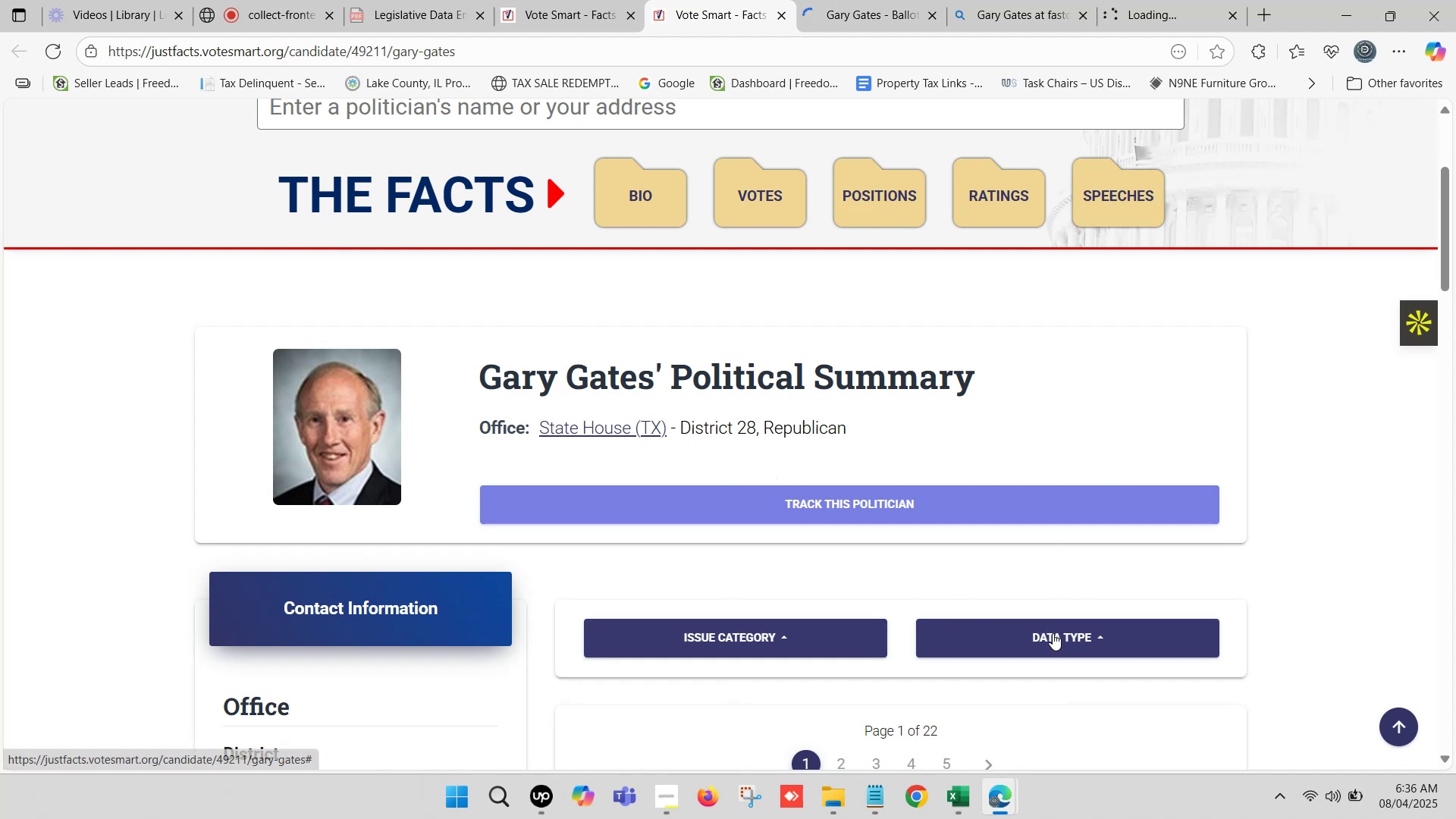 
left_click([955, 795])
 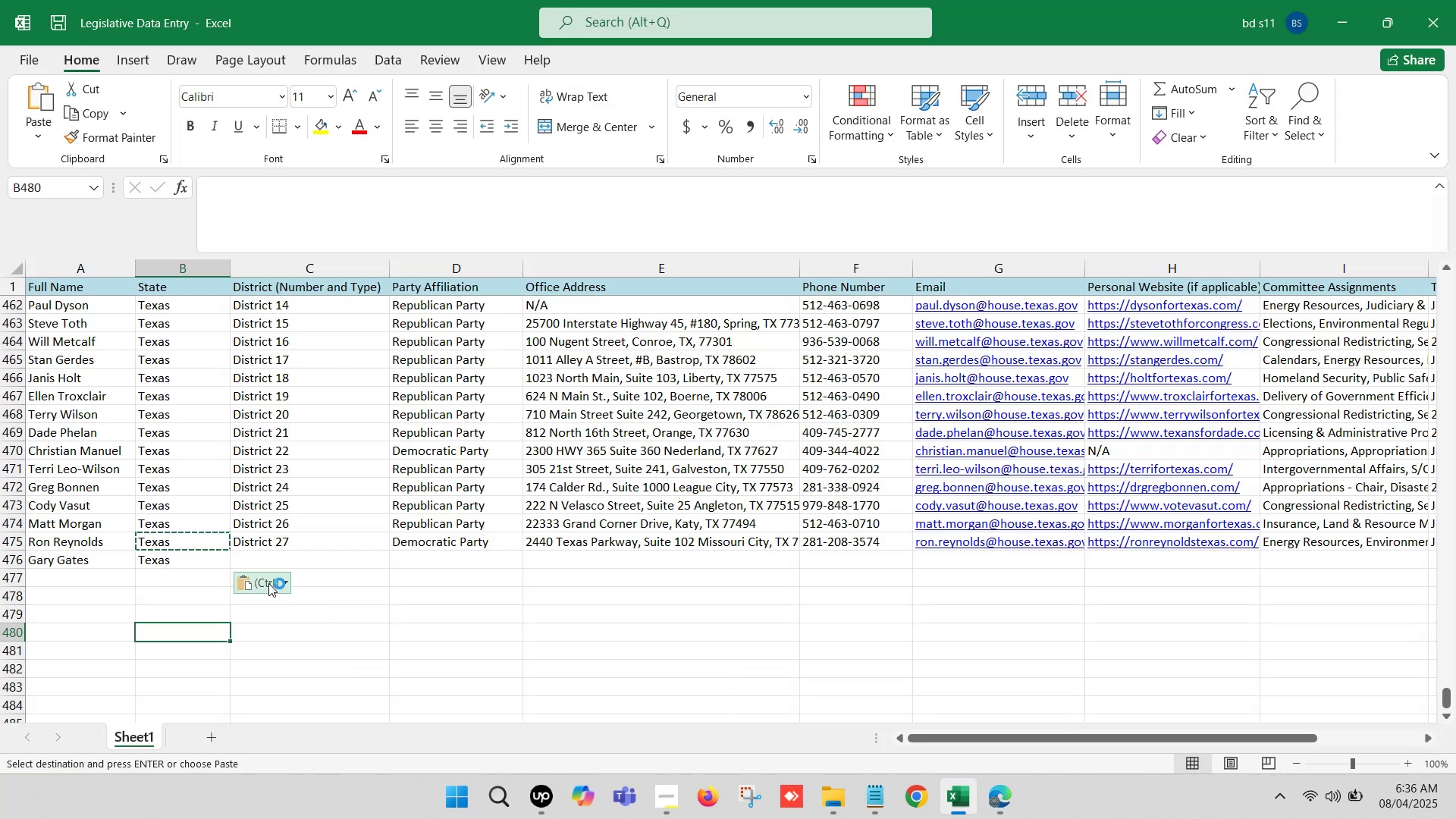 
left_click([285, 543])
 